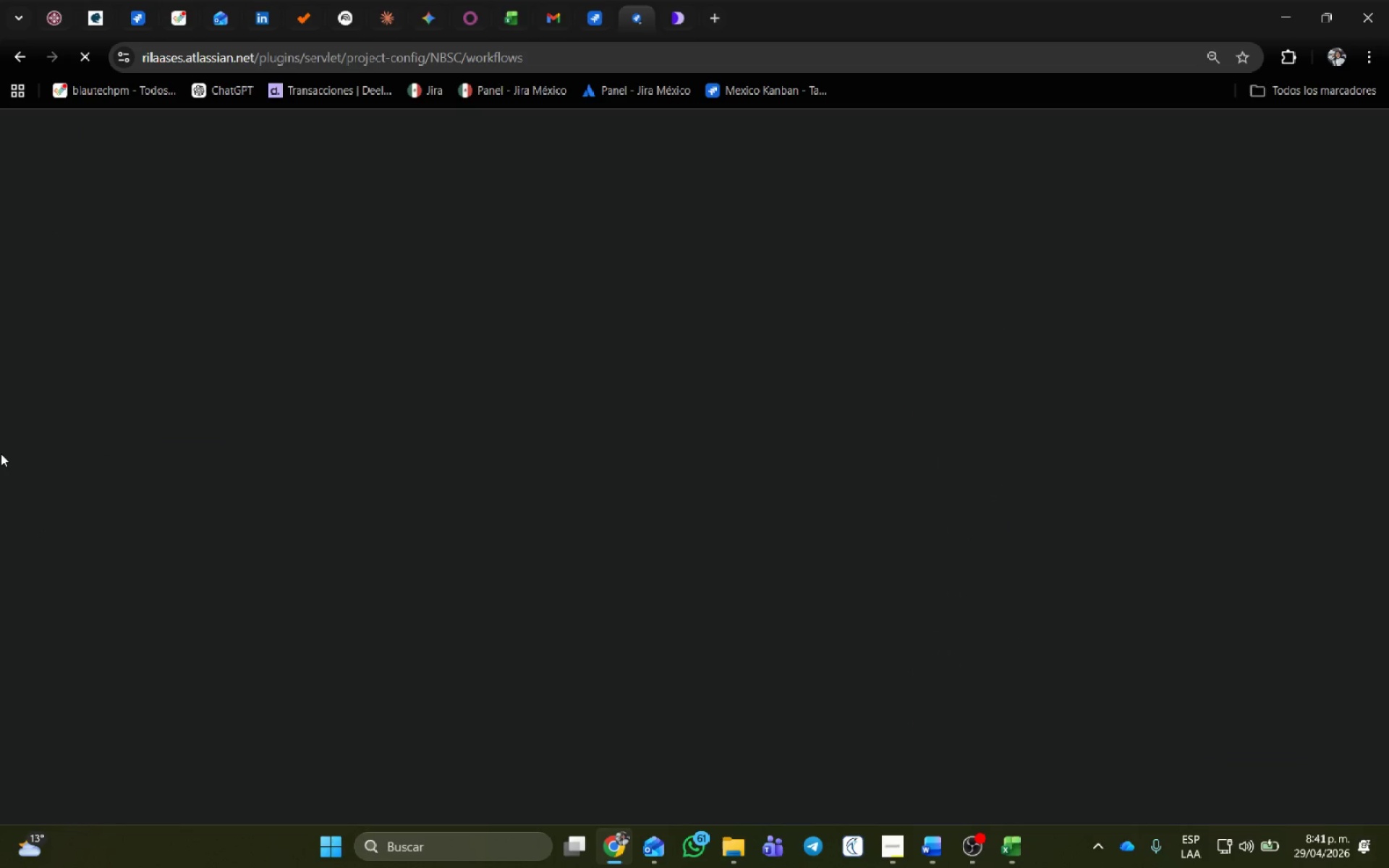 
wait(10.53)
 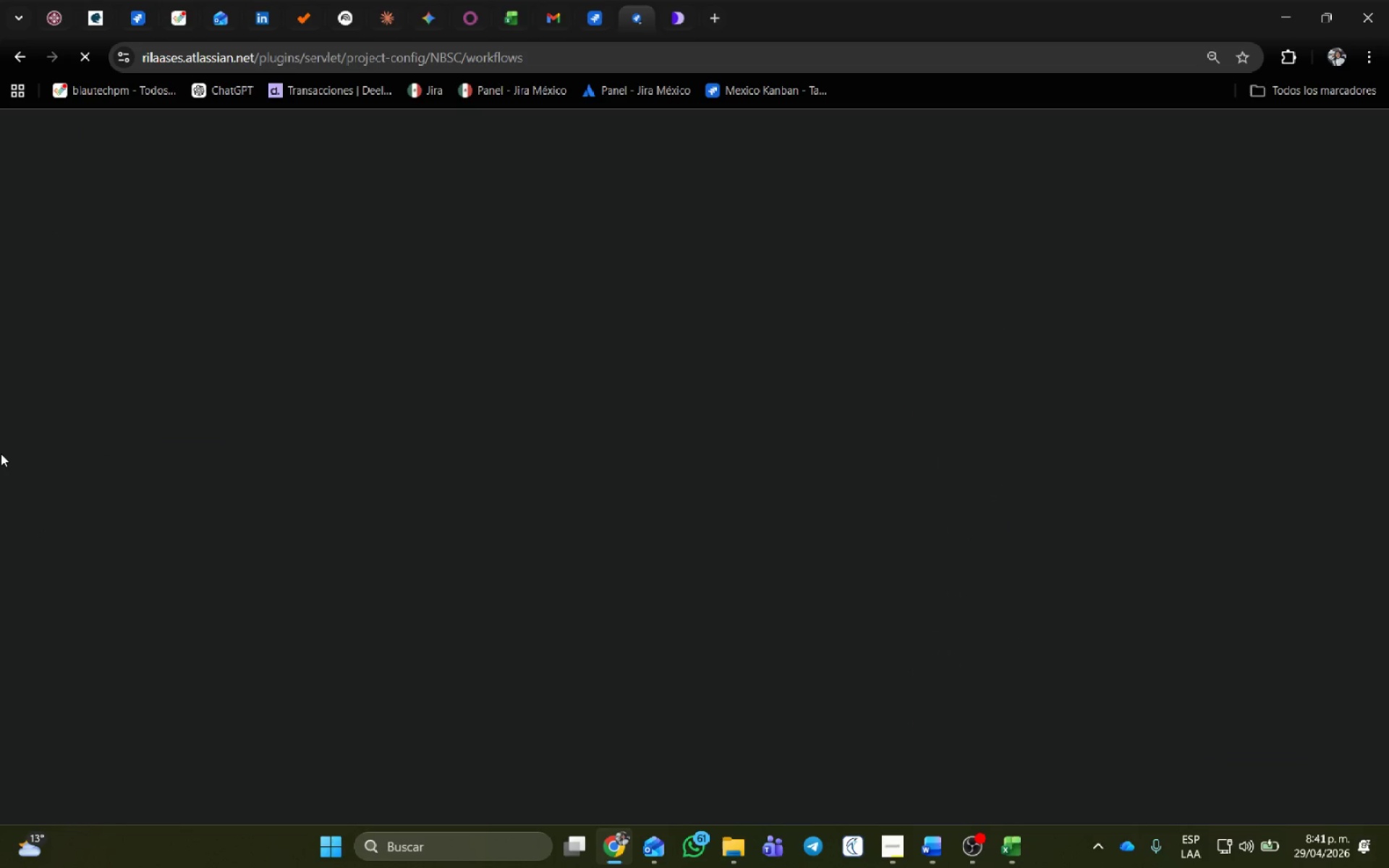 
left_click([1271, 426])
 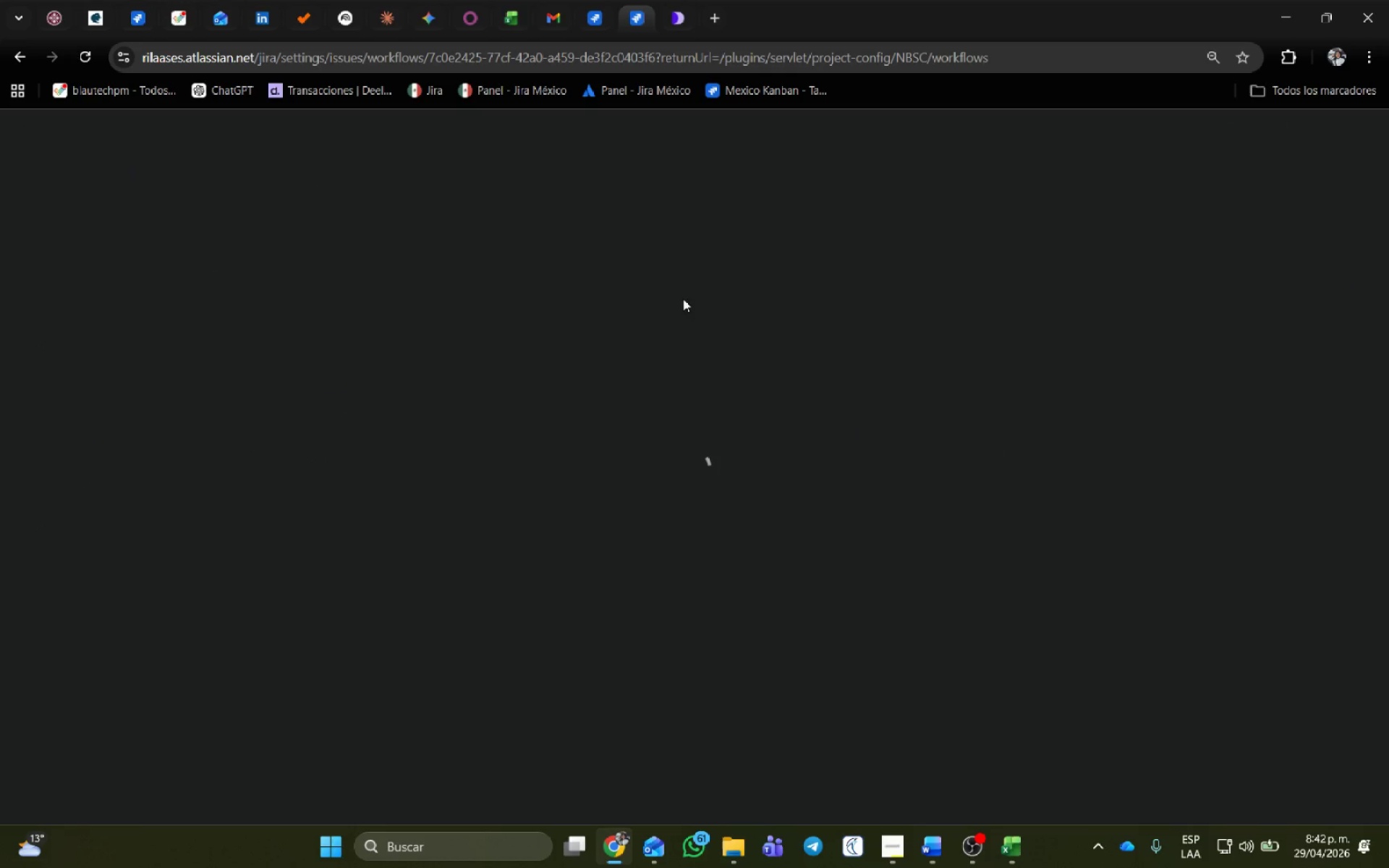 
mouse_move([135, 260])
 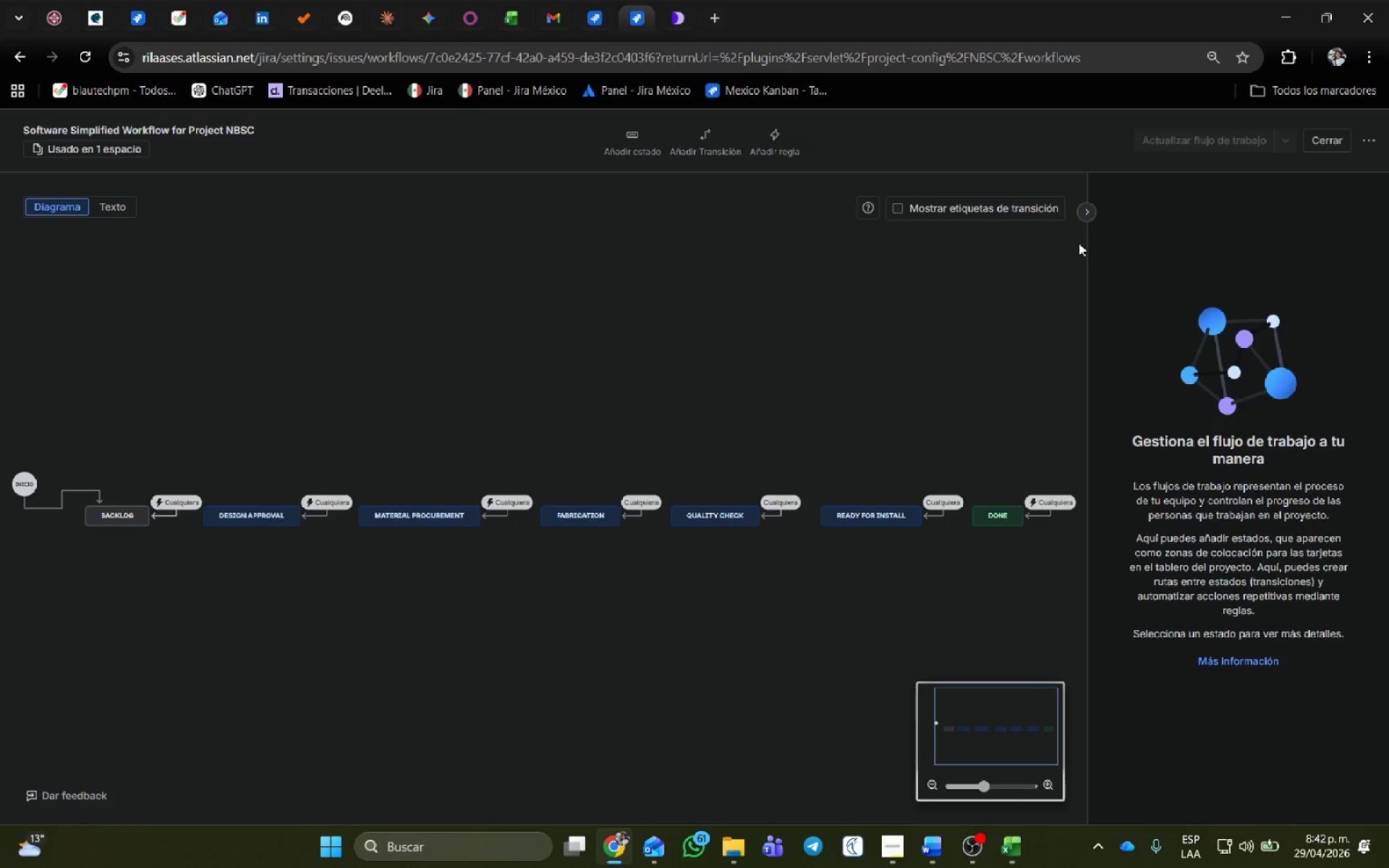 
left_click([1089, 213])
 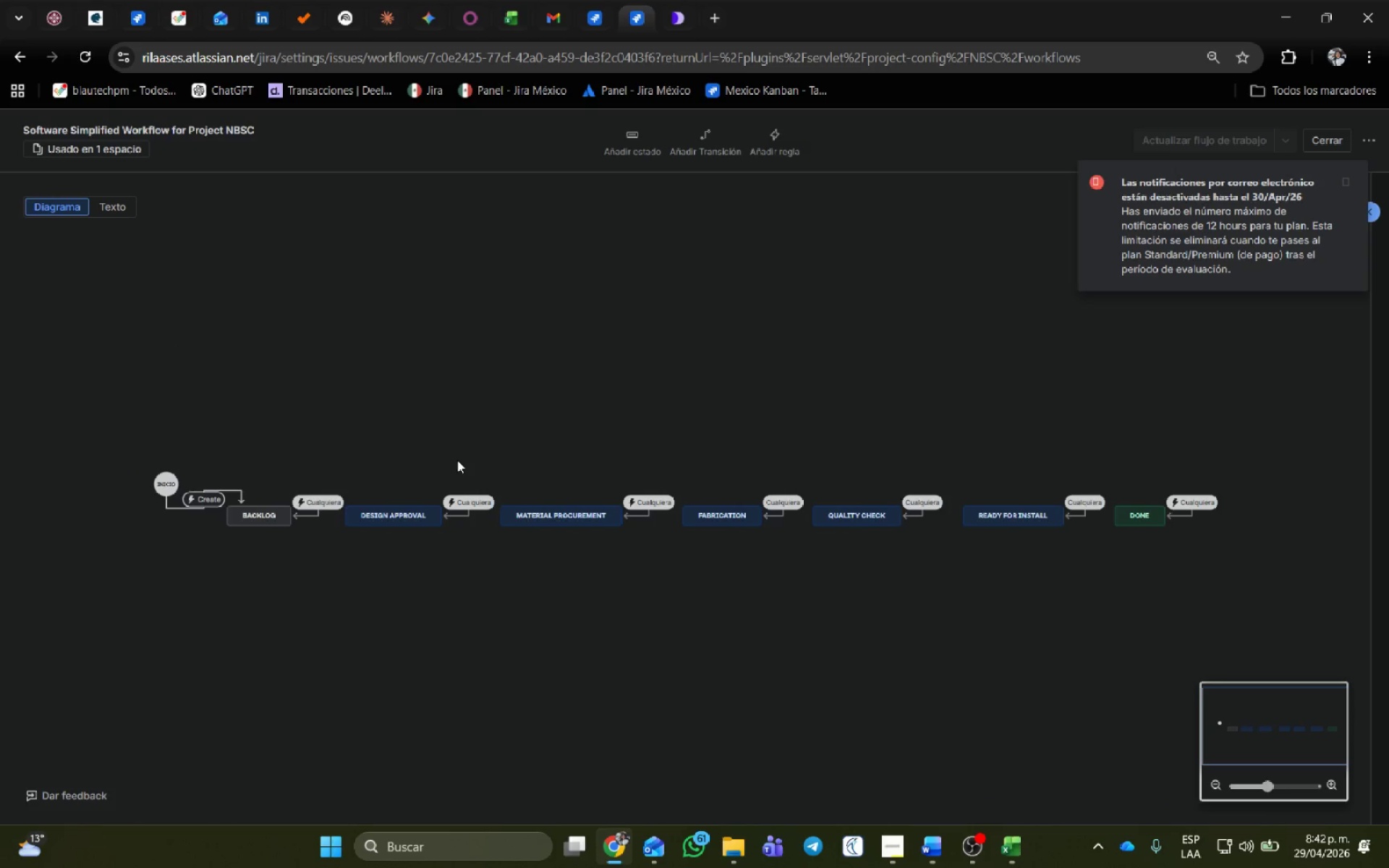 
scroll: coordinate [457, 460], scroll_direction: up, amount: 1.0
 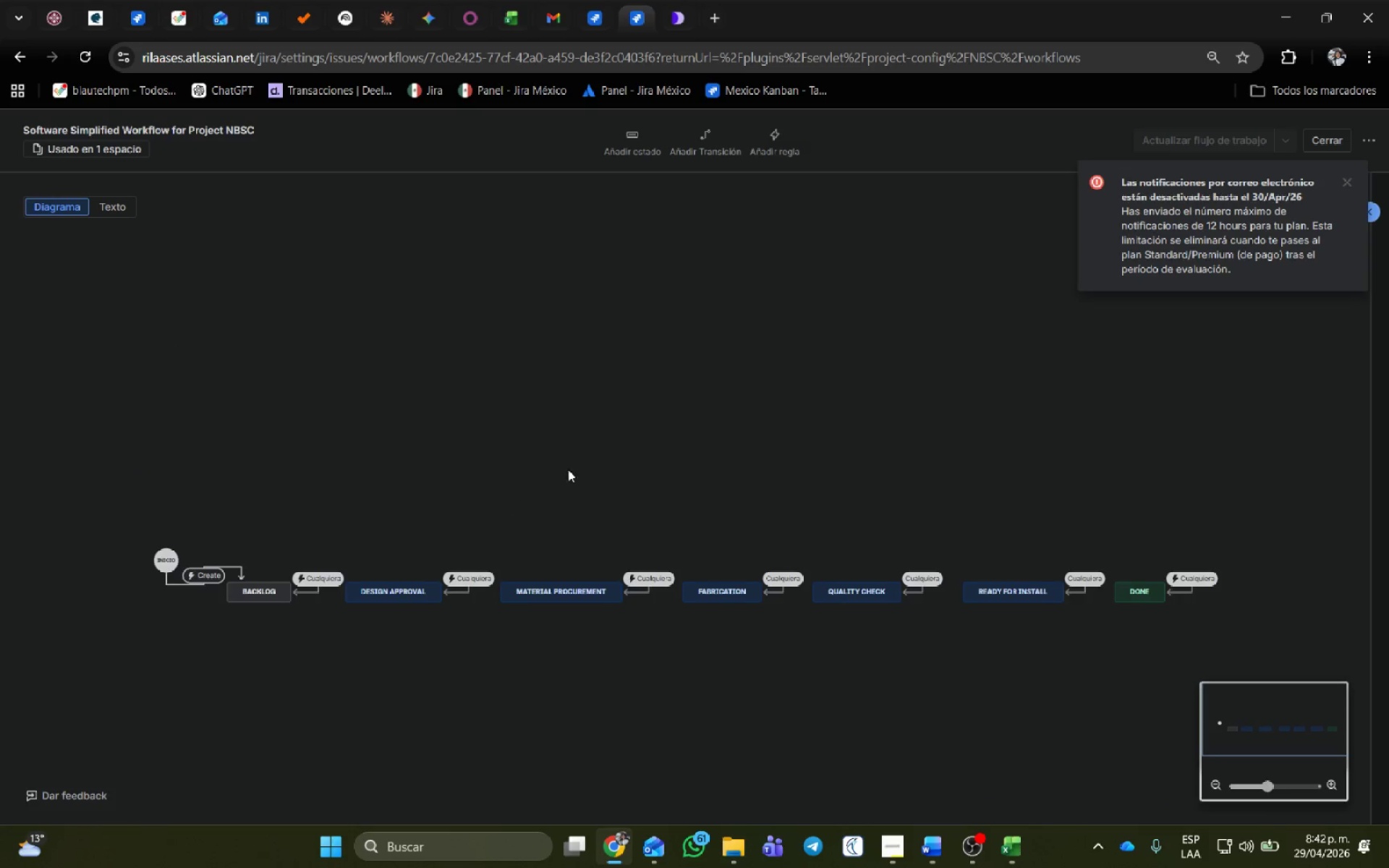 
scroll: coordinate [577, 463], scroll_direction: down, amount: 1.0
 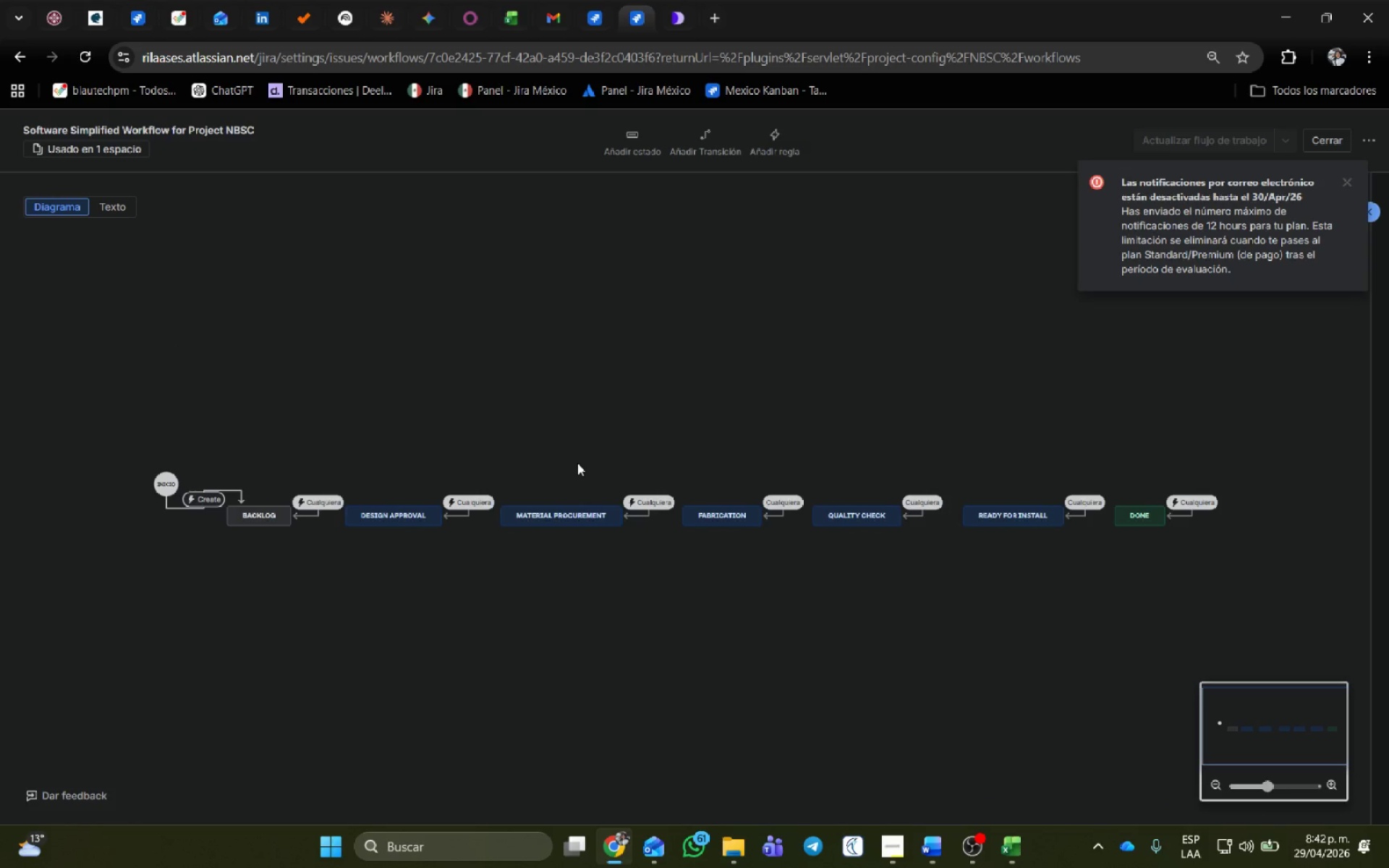 
hold_key(key=ControlLeft, duration=1.22)
scroll: coordinate [577, 463], scroll_direction: up, amount: 4.0
 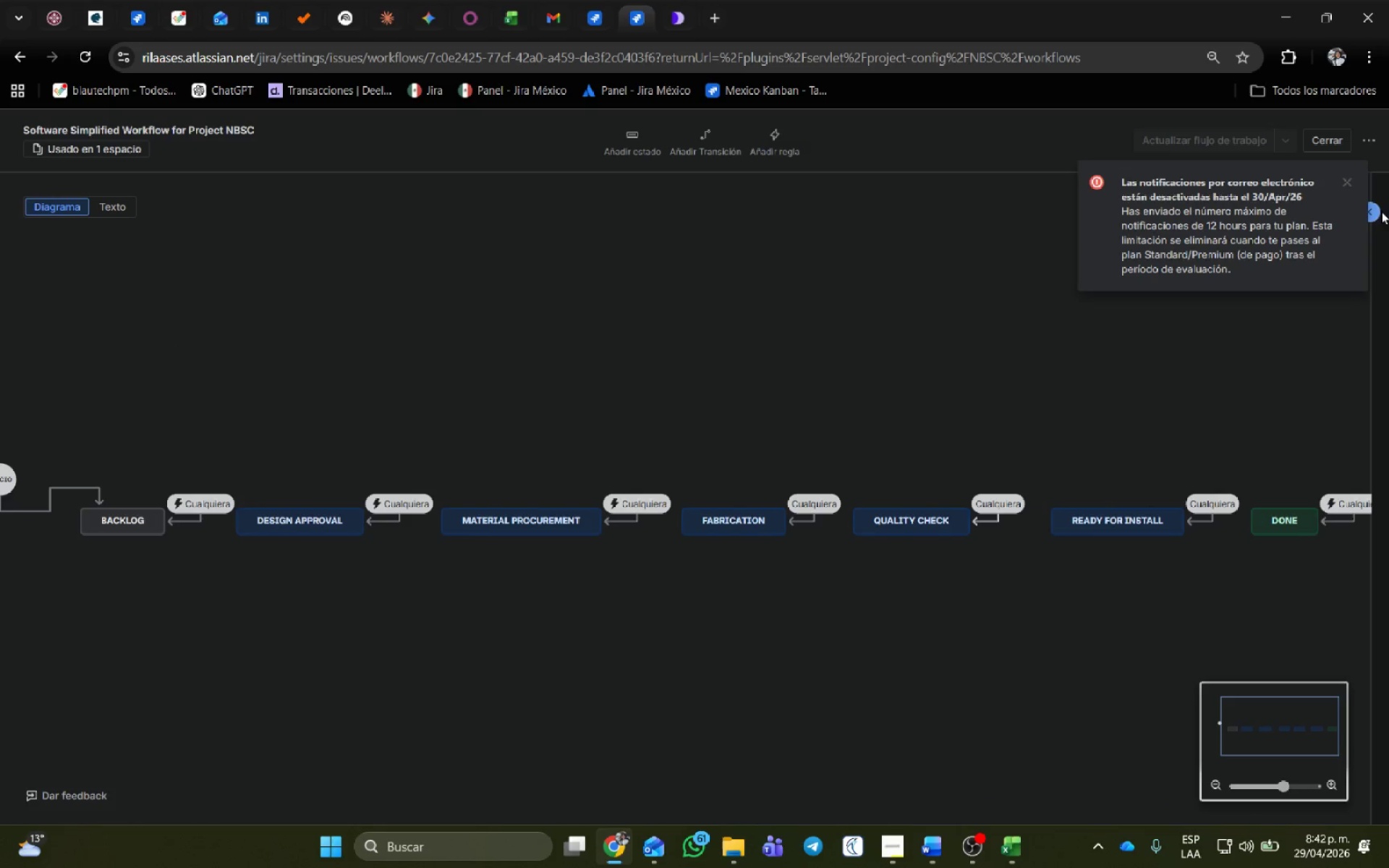 
left_click([1335, 144])
 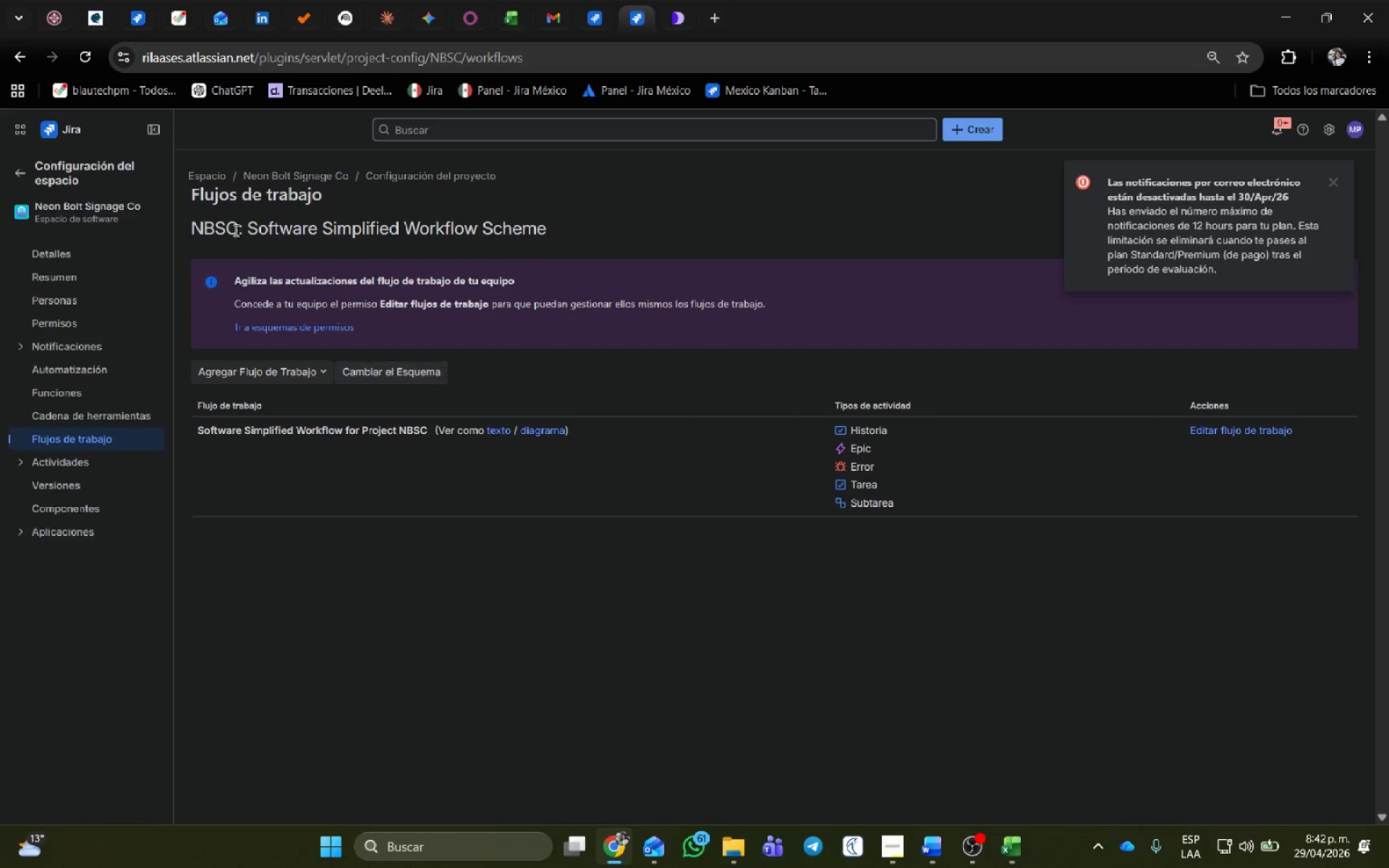 
left_click([967, 843])
 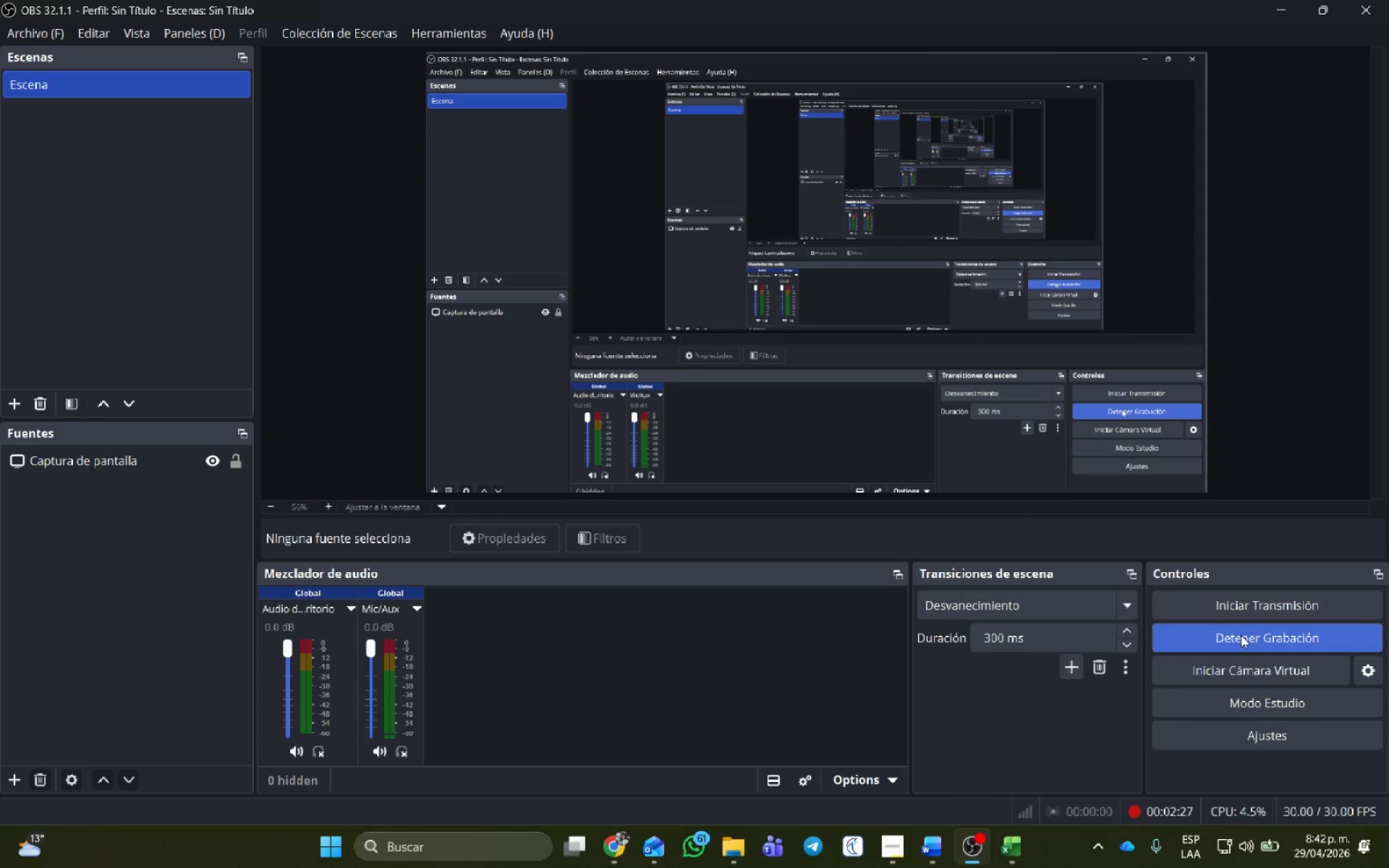 
left_click([1241, 635])
 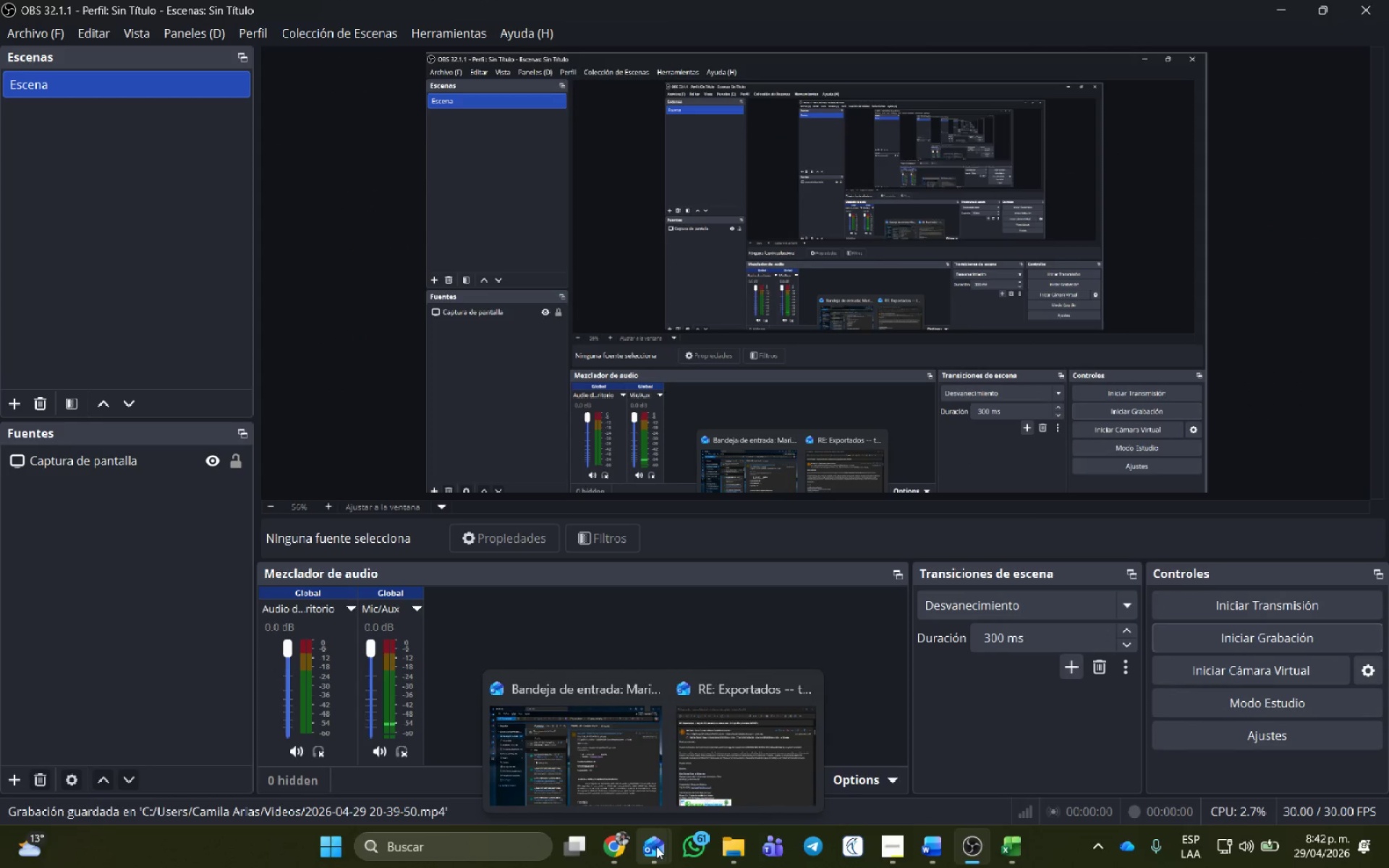 
wait(5.83)
 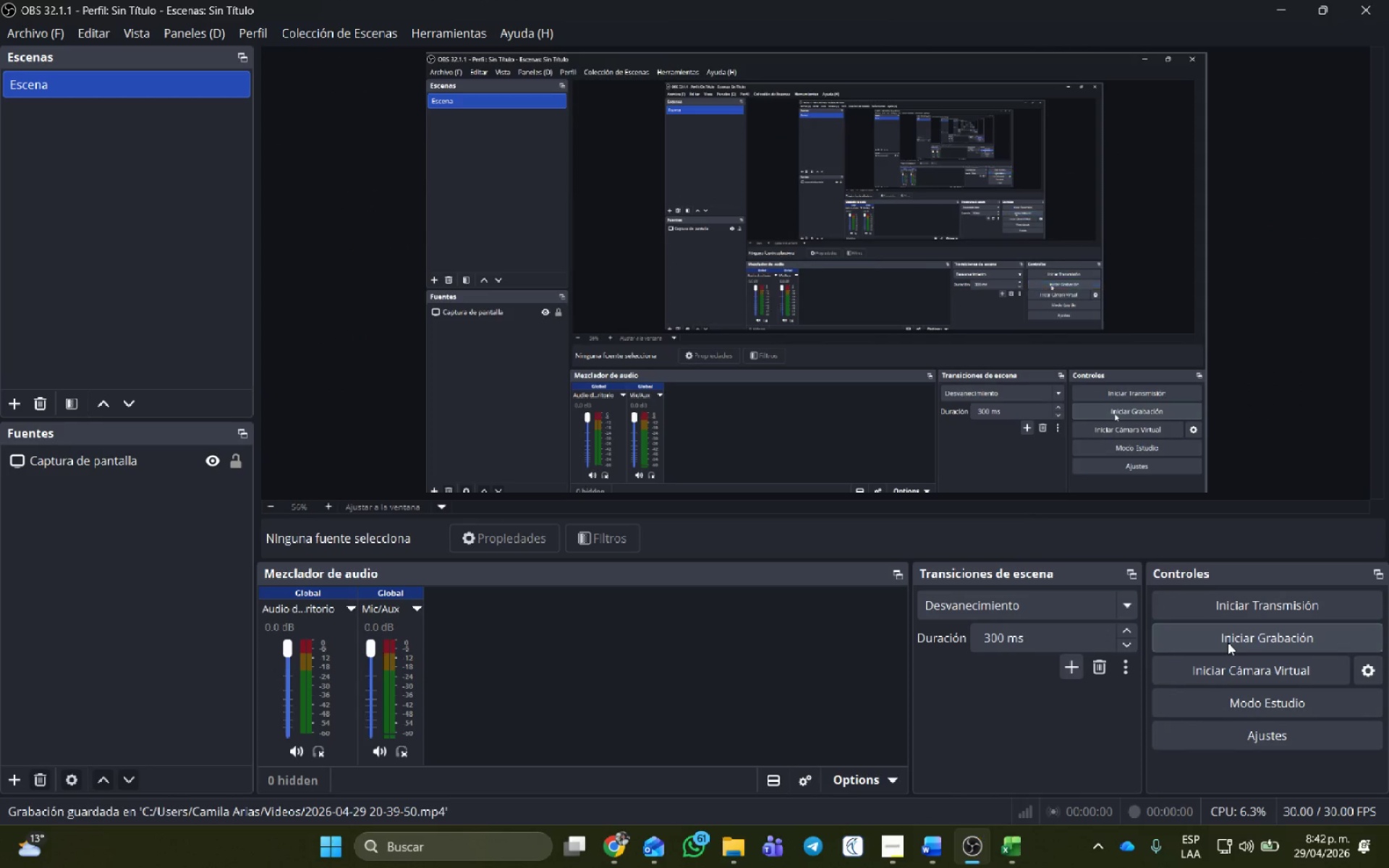 
left_click([938, 851])
 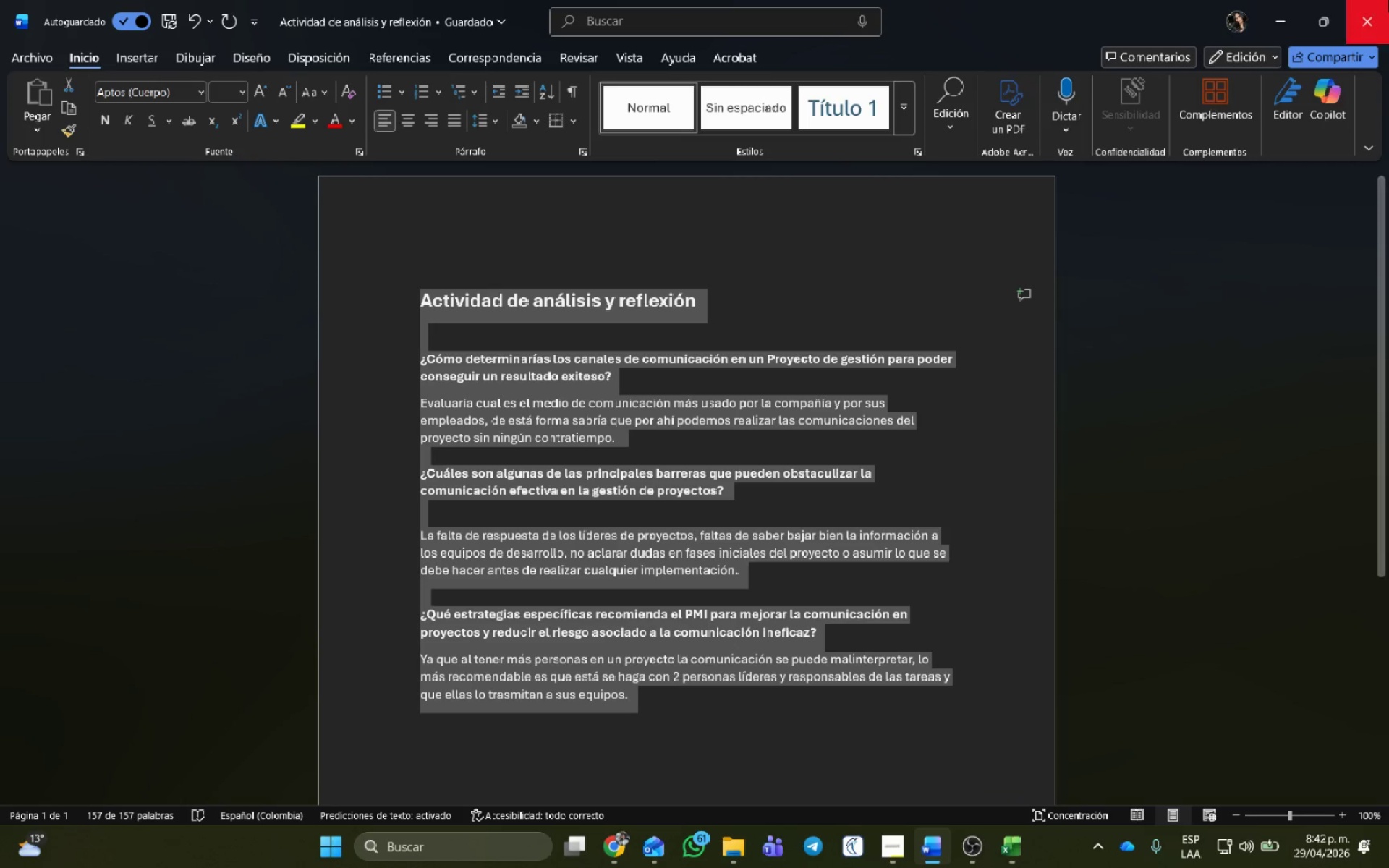 
left_click([1388, 1])
 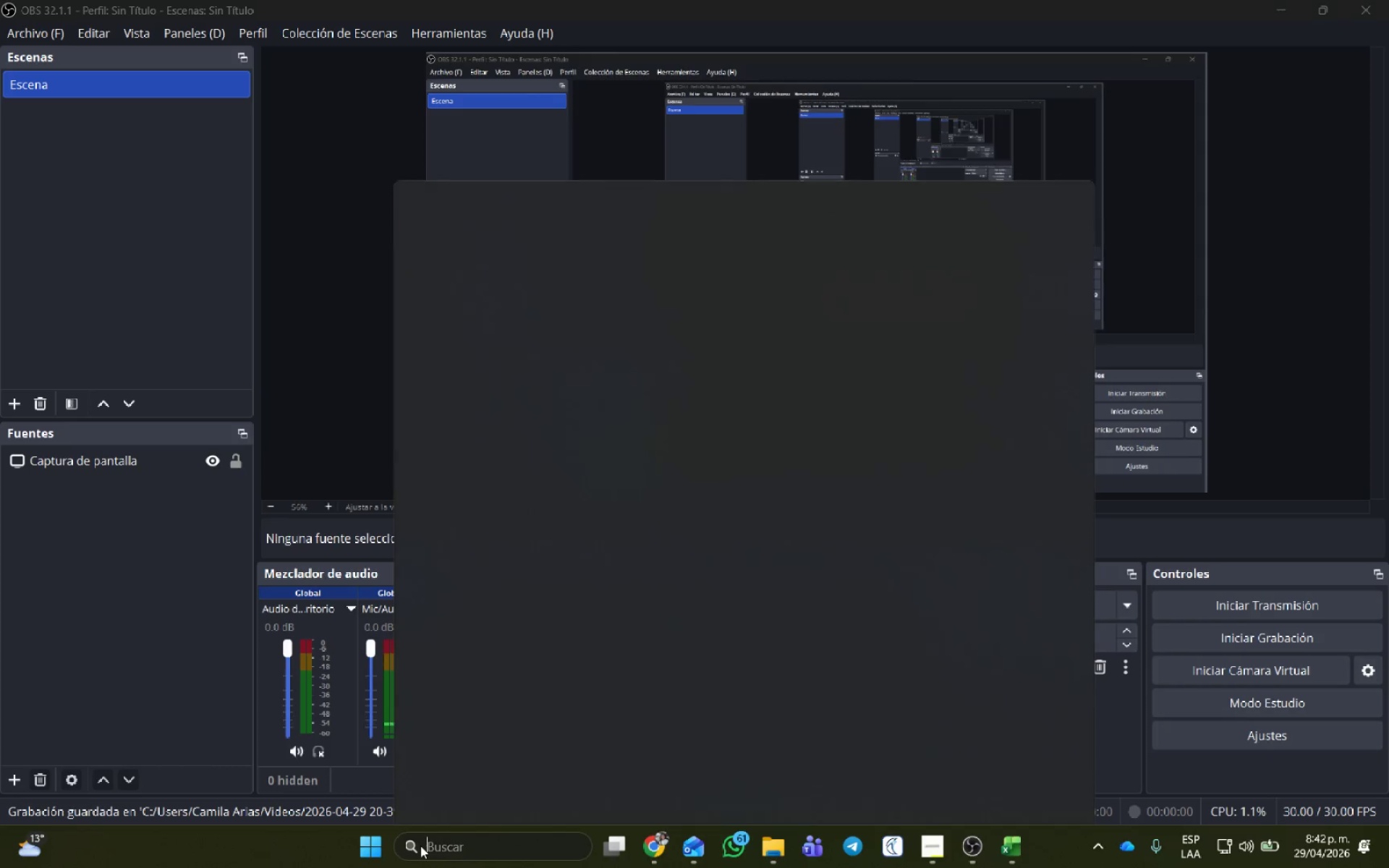 
type(word)
 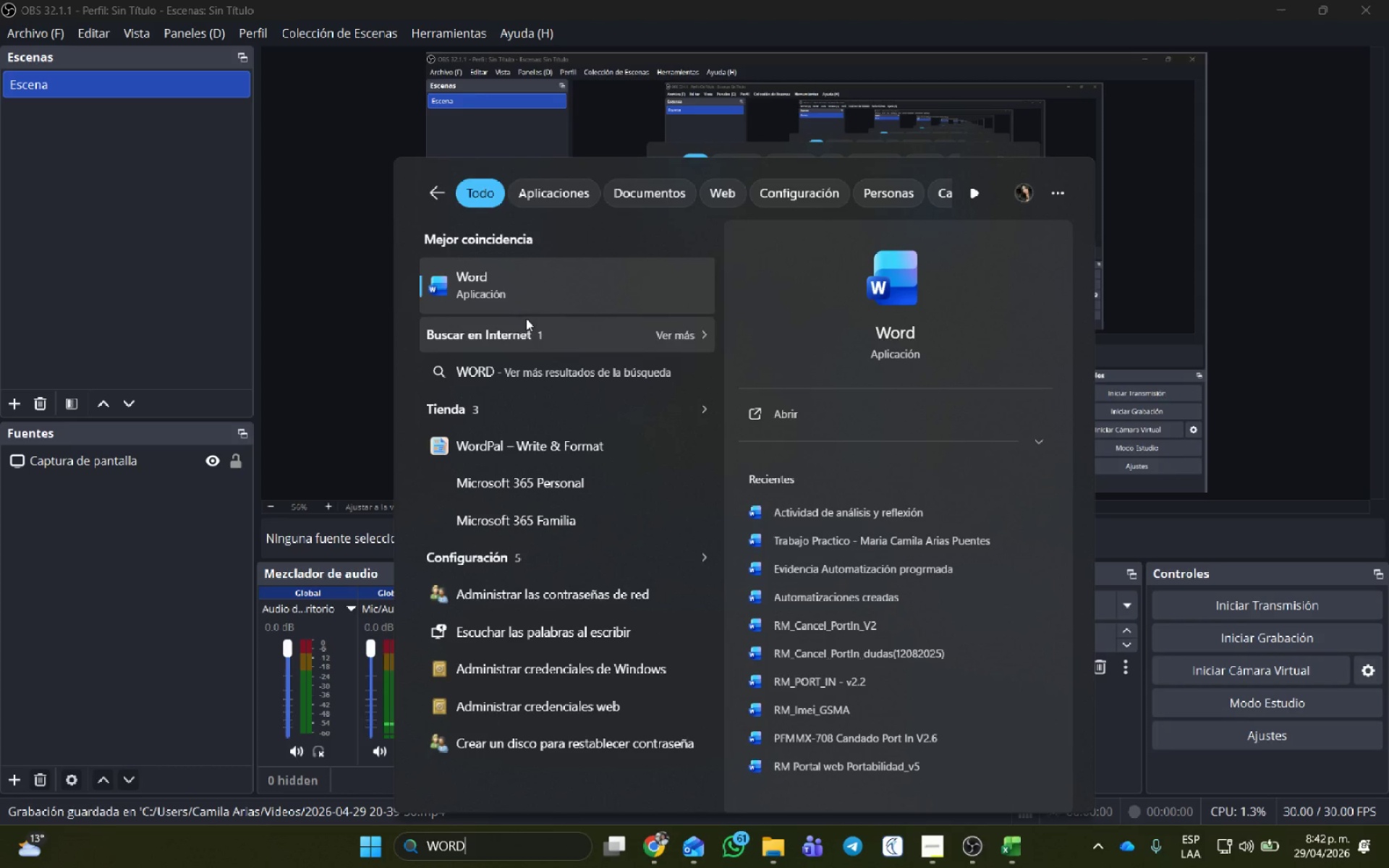 
left_click([516, 276])
 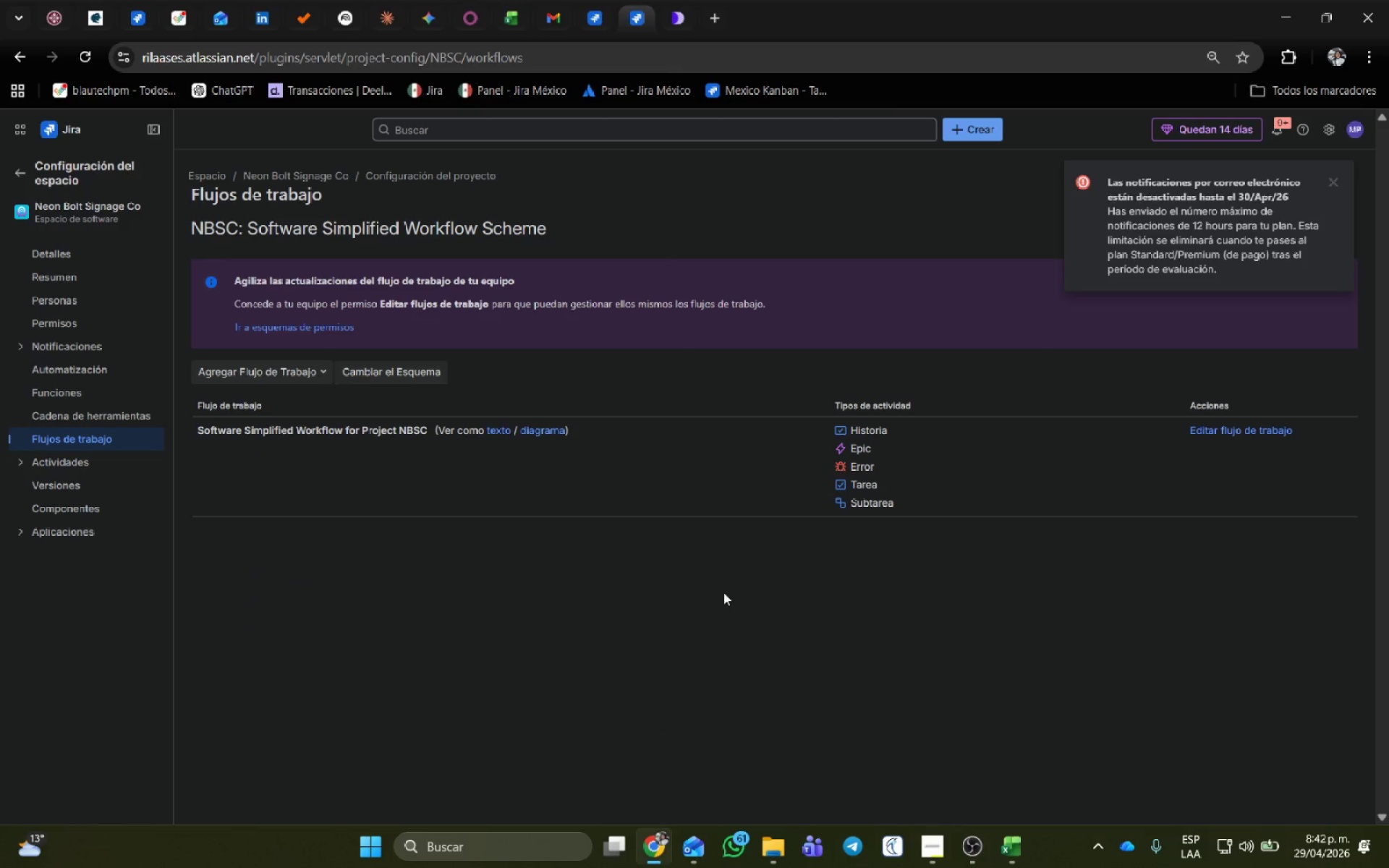 
left_click([1206, 427])
 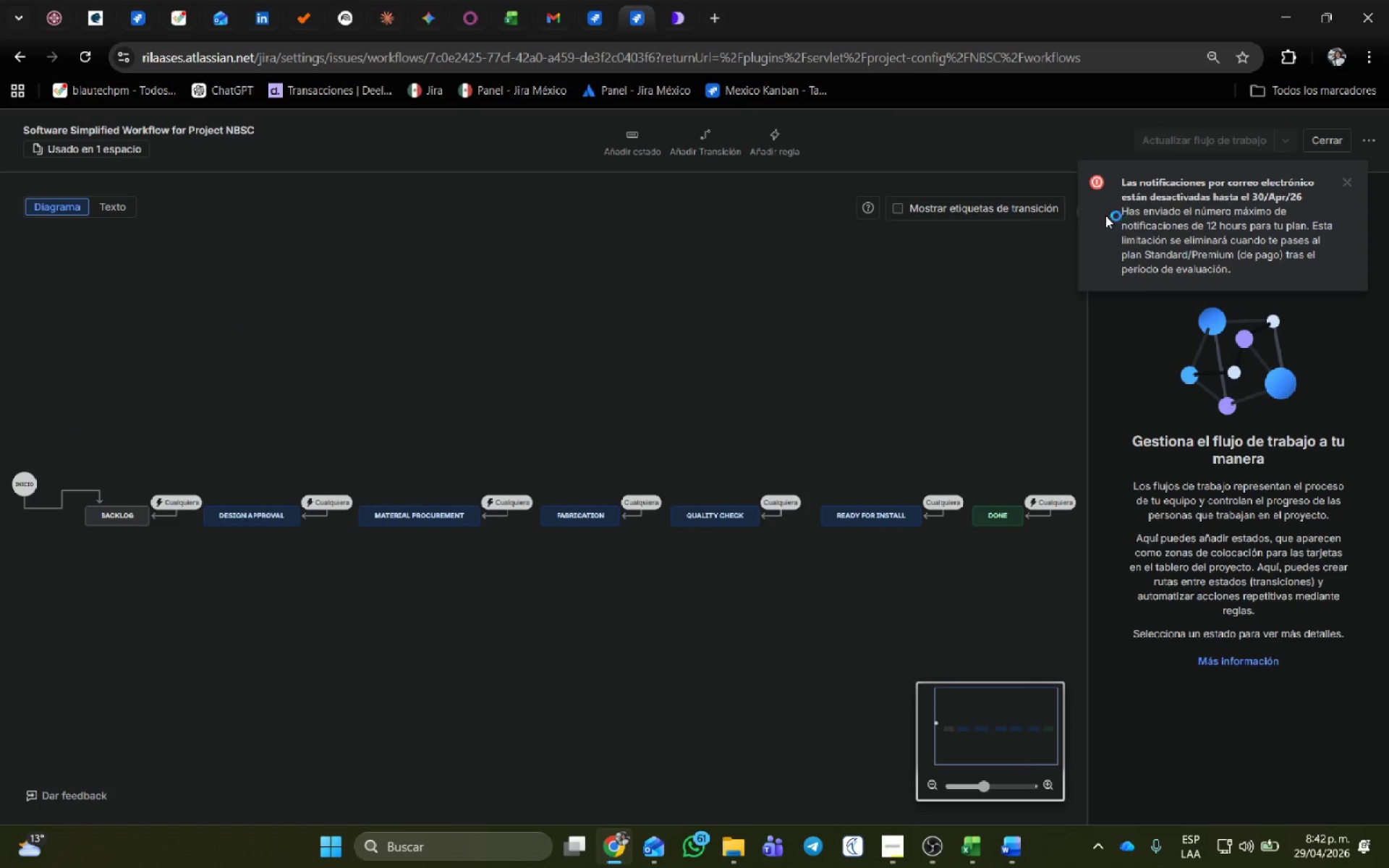 
left_click([1346, 183])
 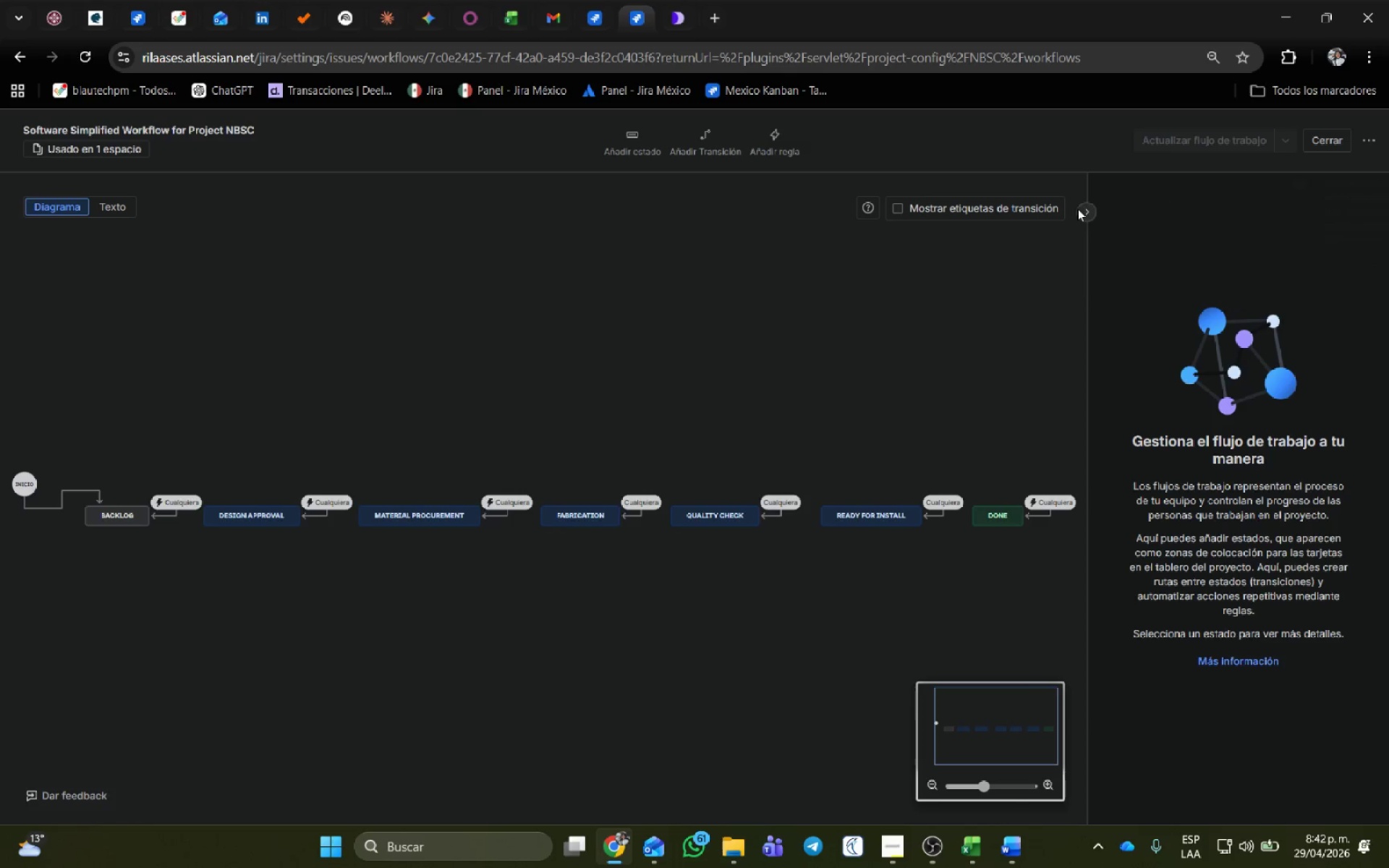 
left_click([1089, 208])
 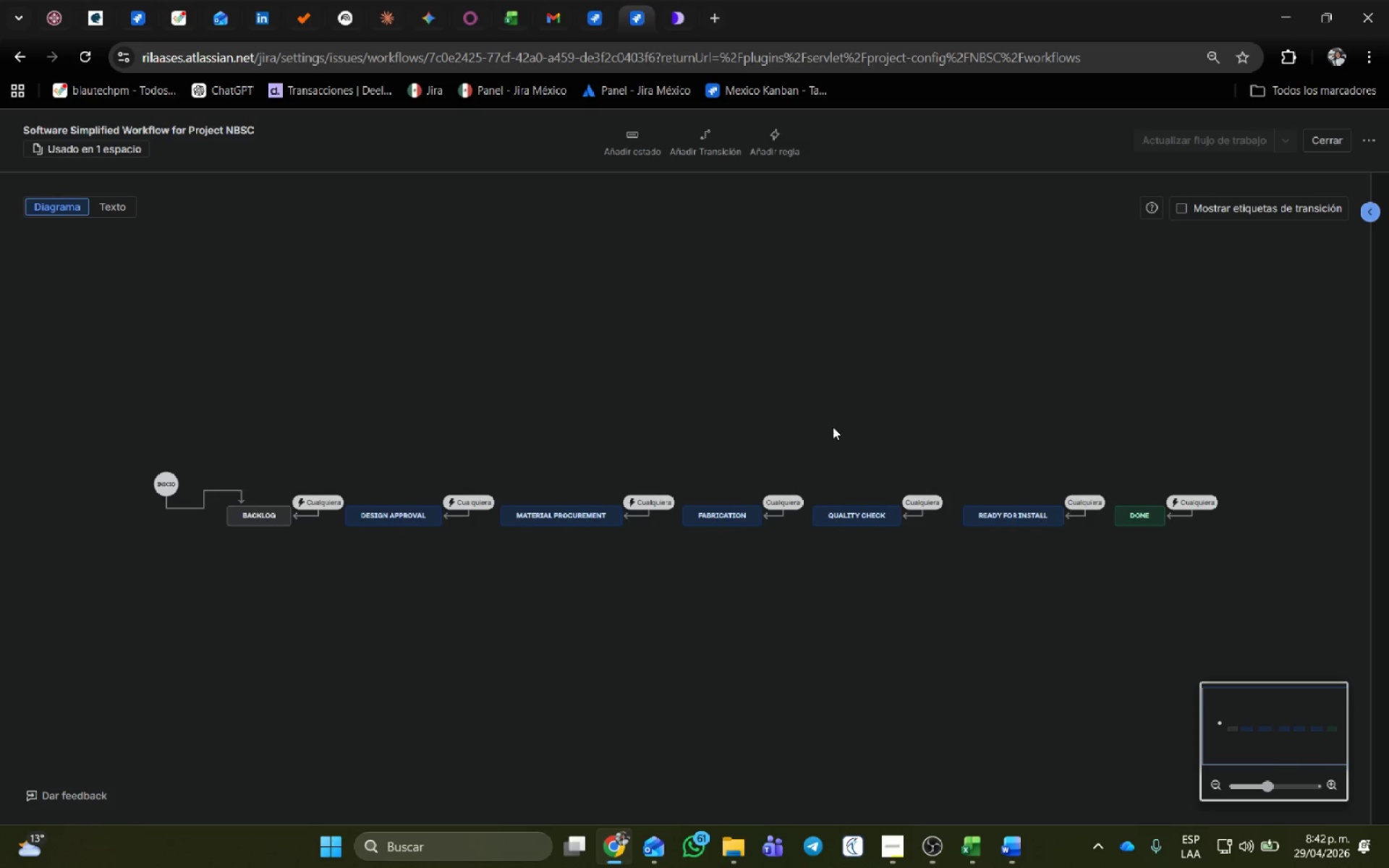 
hold_key(key=ControlLeft, duration=0.8)
scroll: coordinate [833, 428], scroll_direction: up, amount: 2.0
 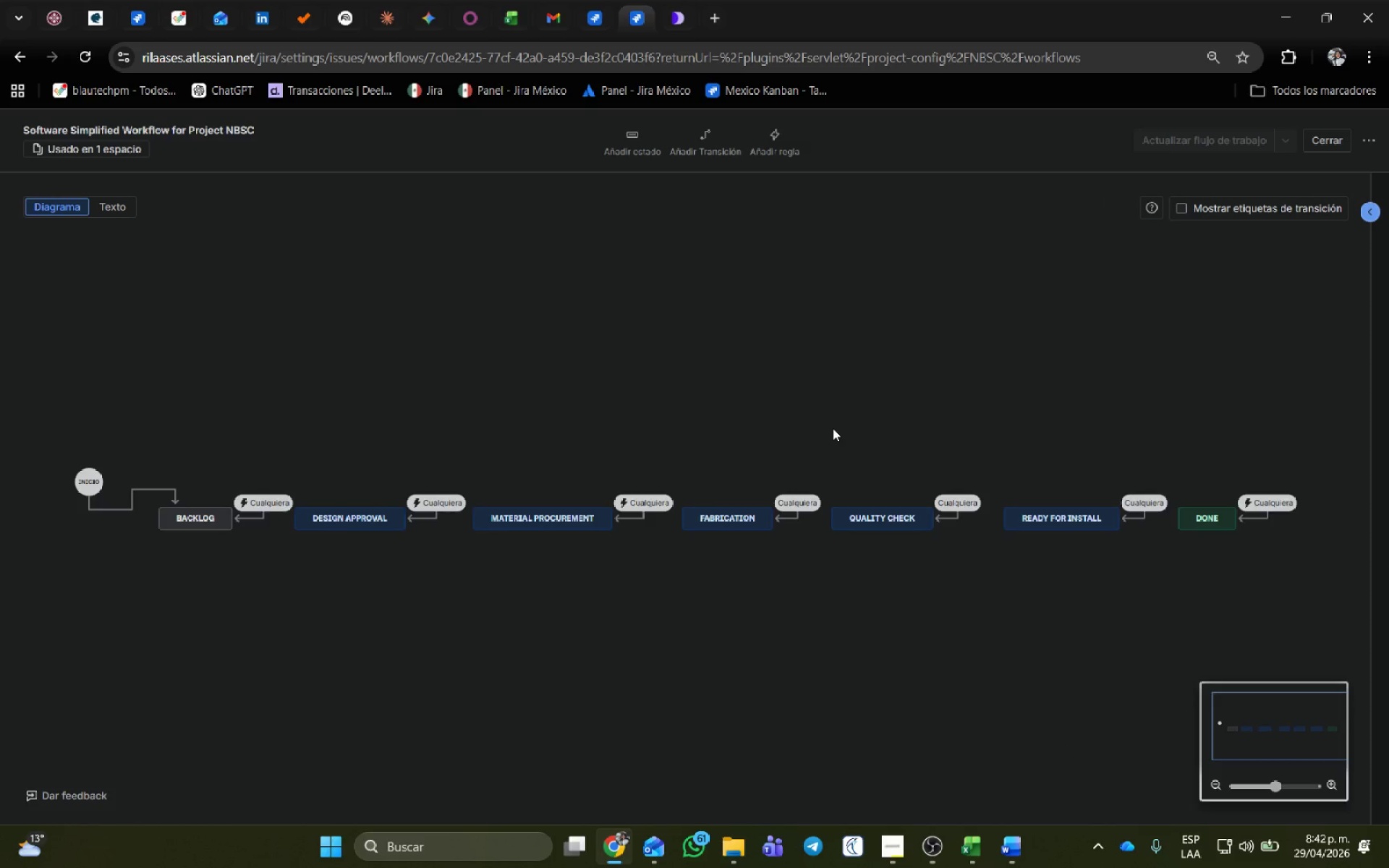 
key(Meta+Shift+ShiftLeft)
 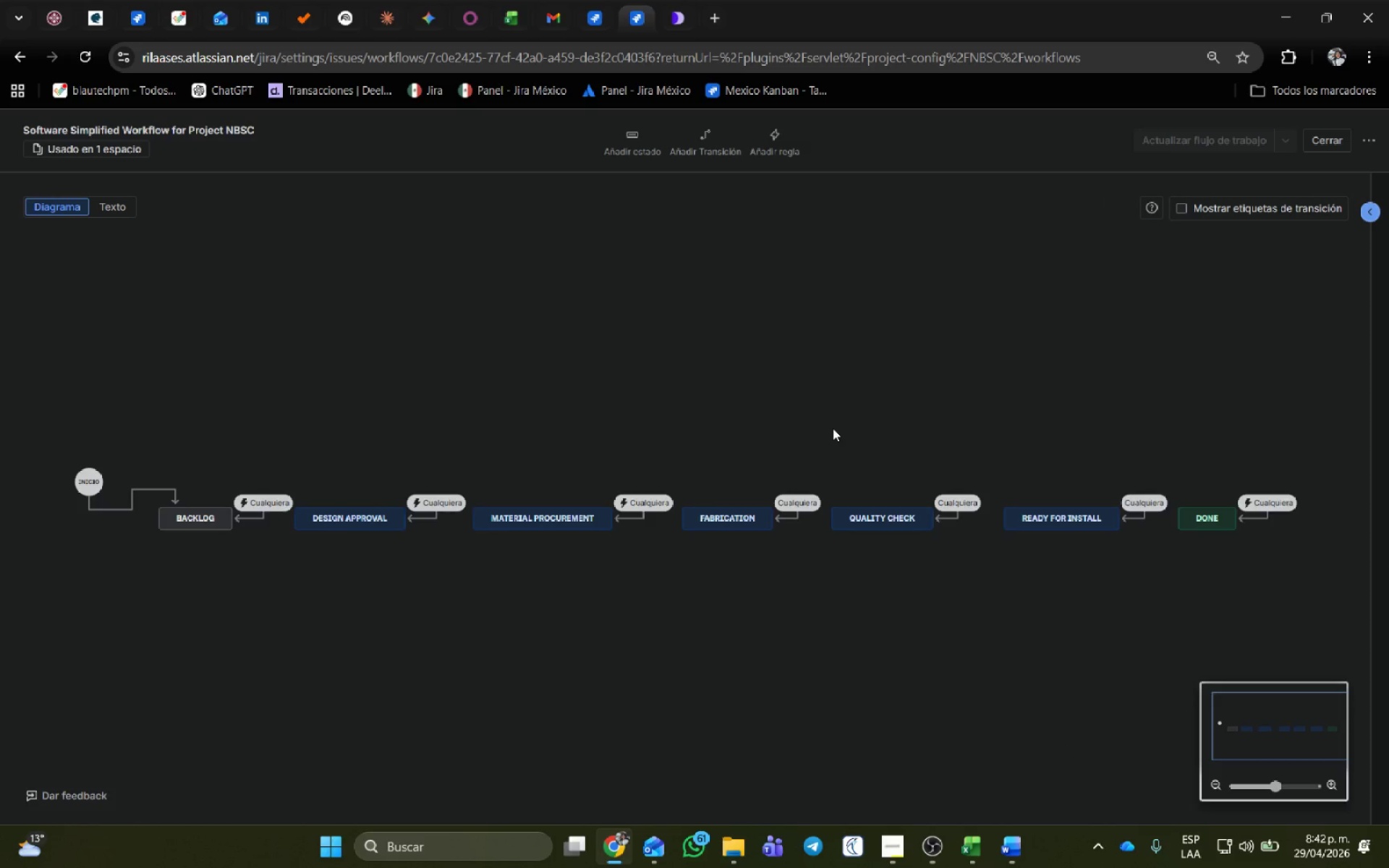 
key(Meta+Shift+S)
 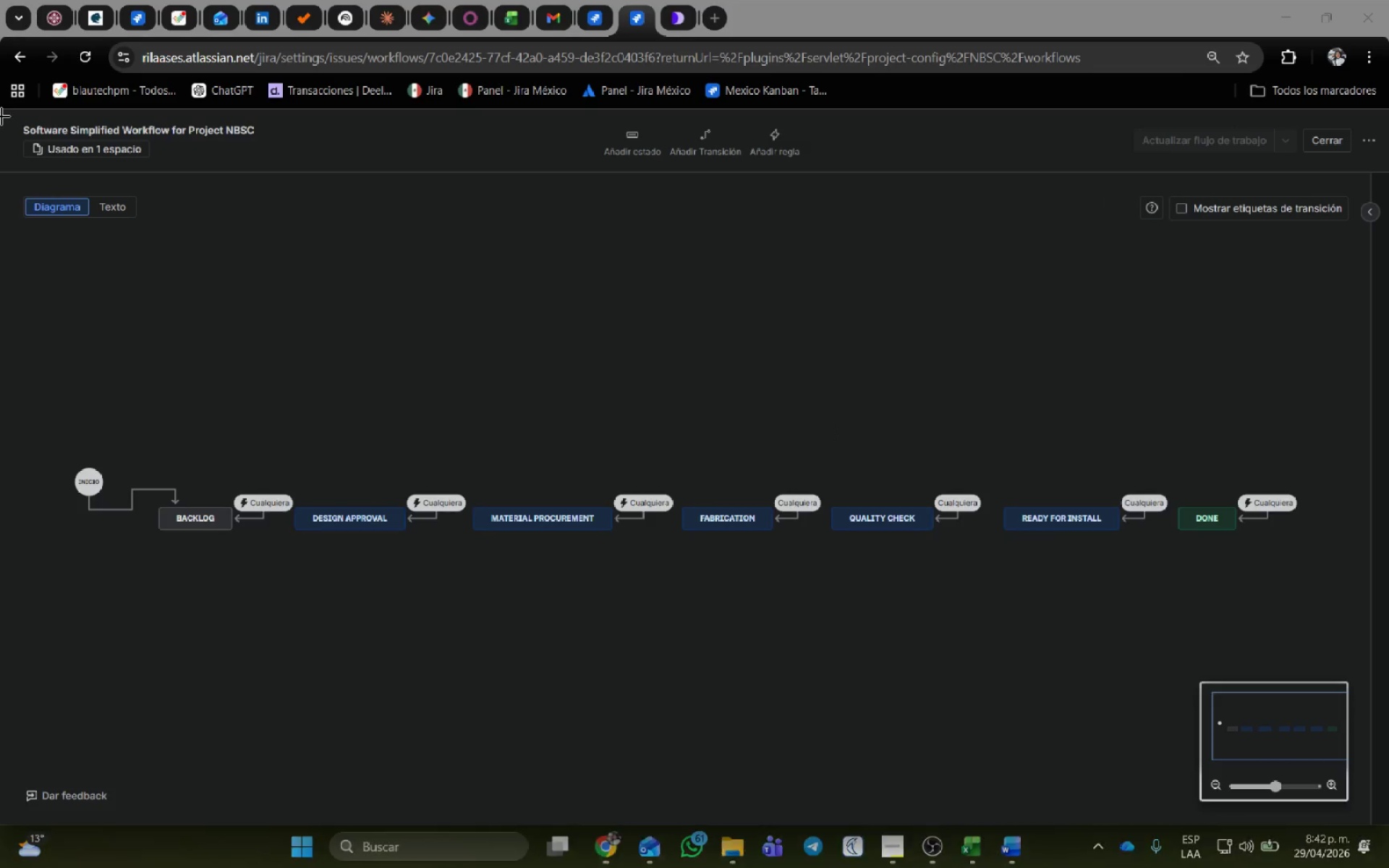 
left_click_drag(start_coordinate=[0, 109], to_coordinate=[1386, 642])
 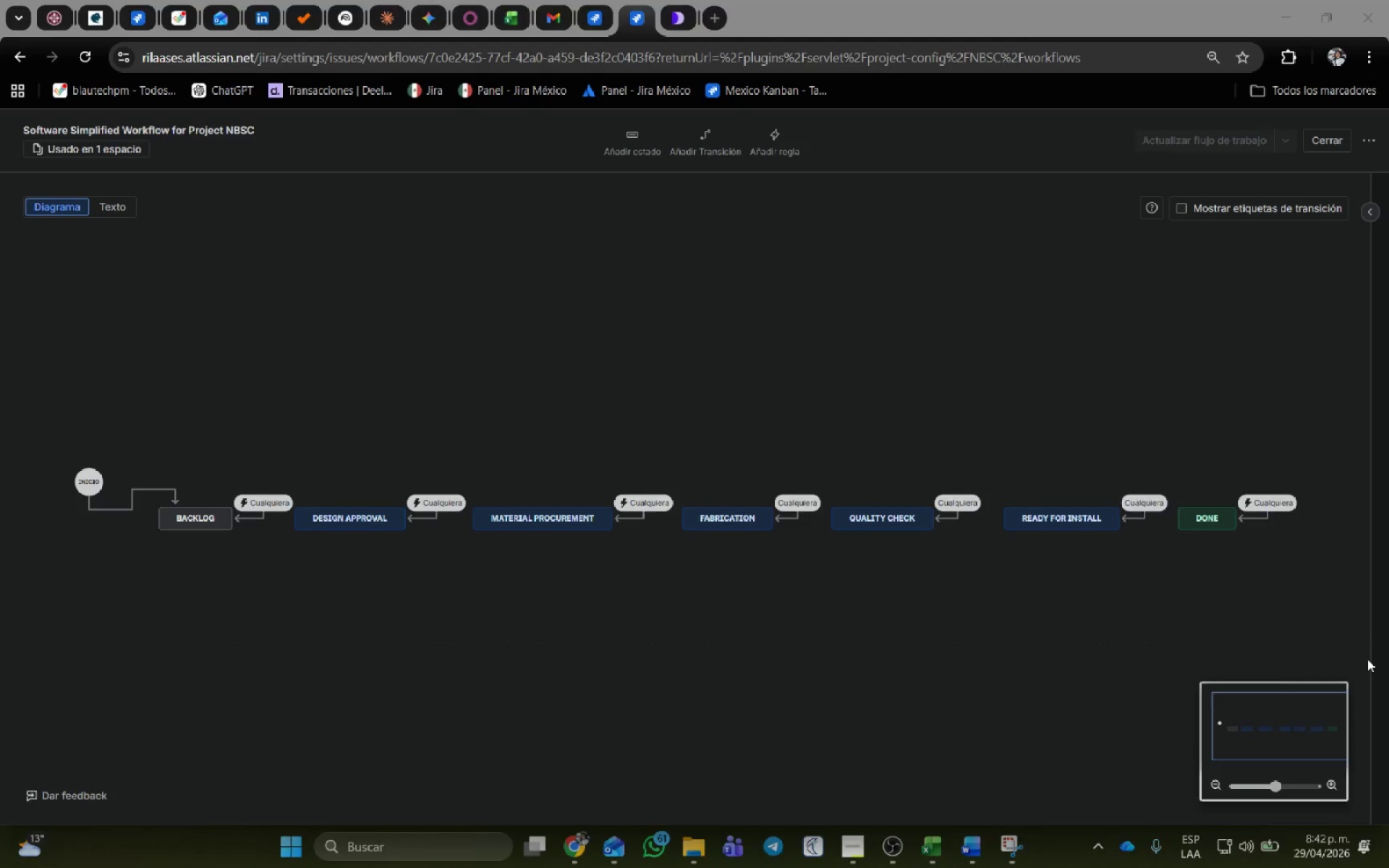 
key(Alt+AltLeft)
 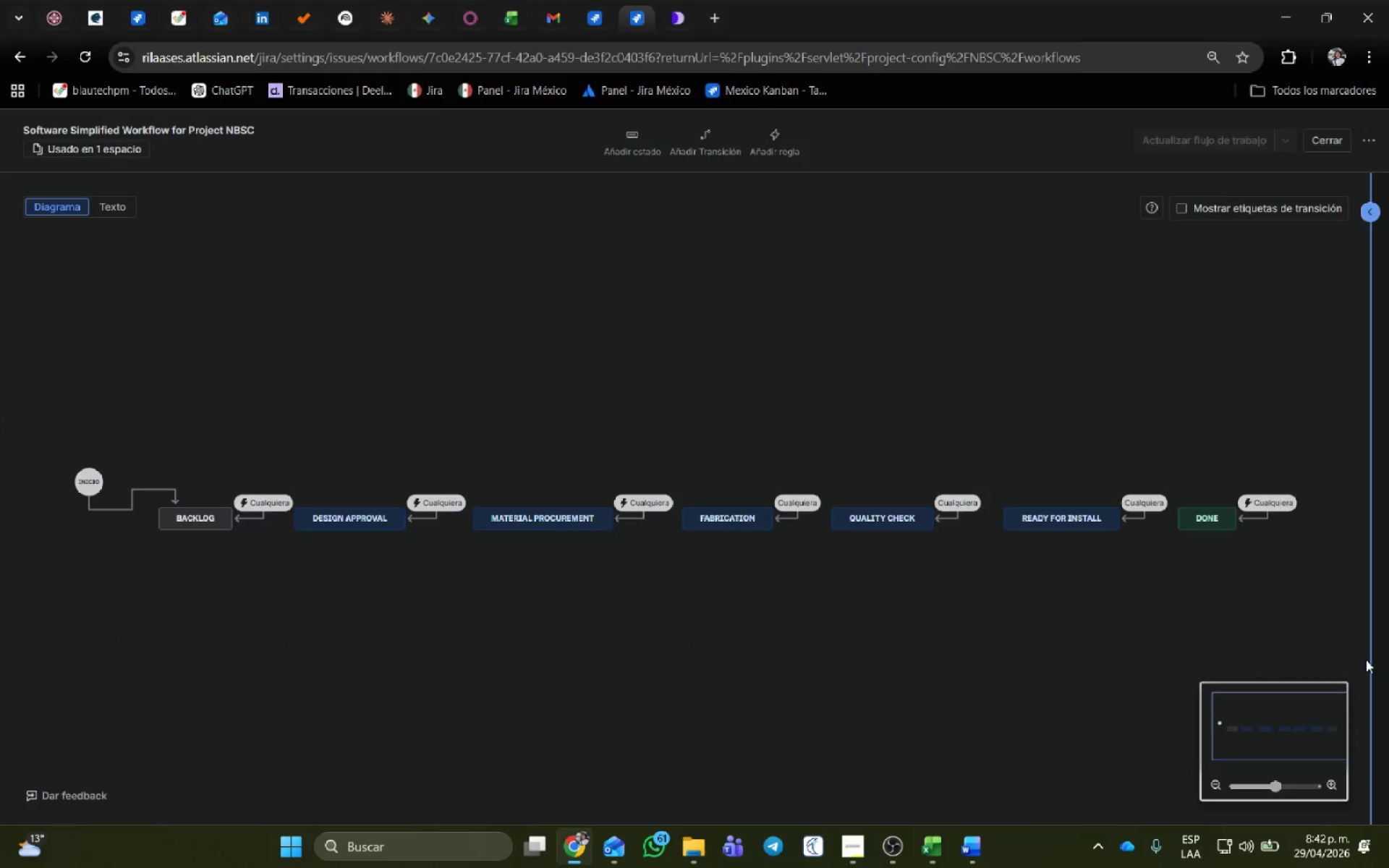 
key(Alt+Tab)
 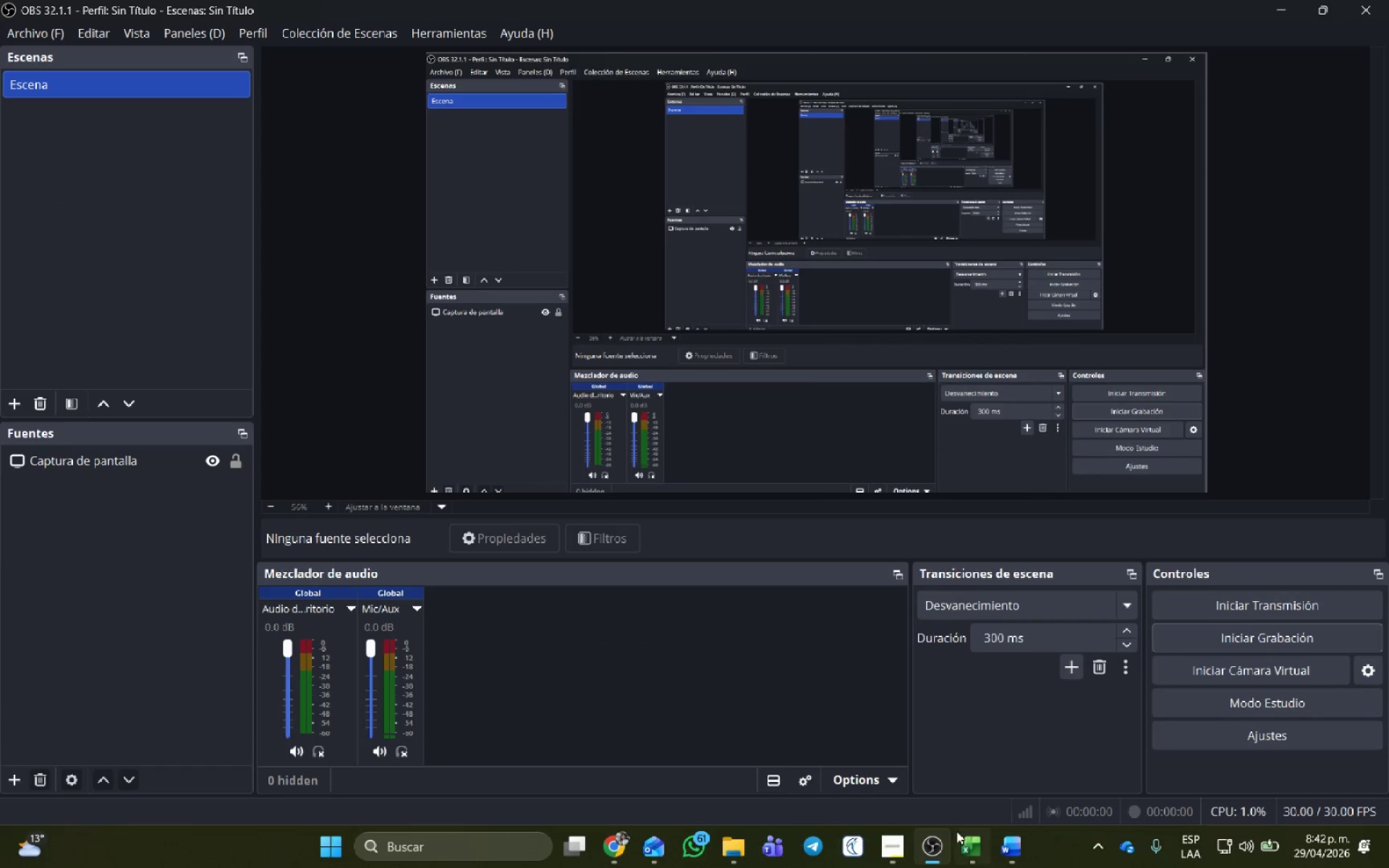 
left_click([1011, 855])
 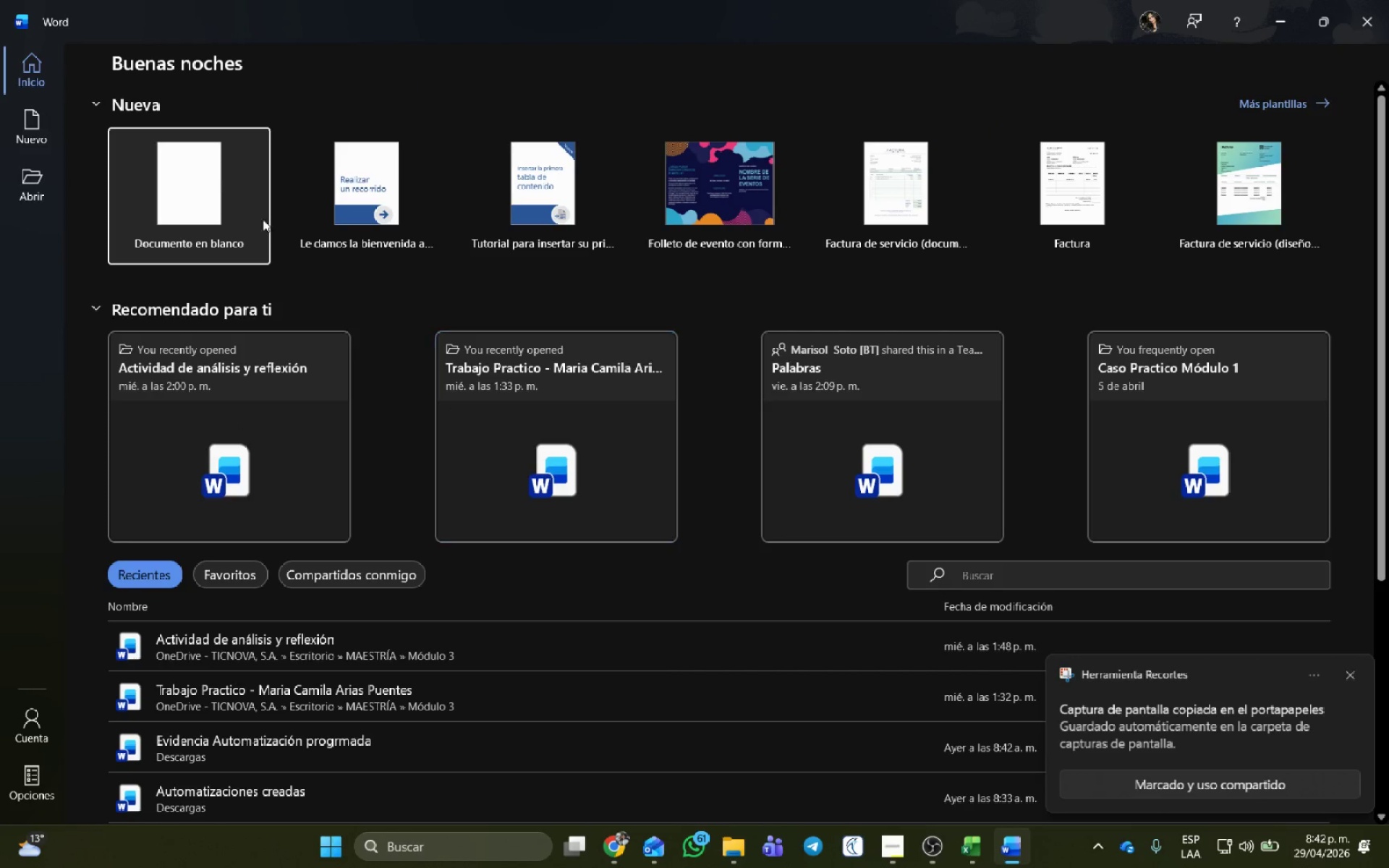 
left_click([224, 179])
 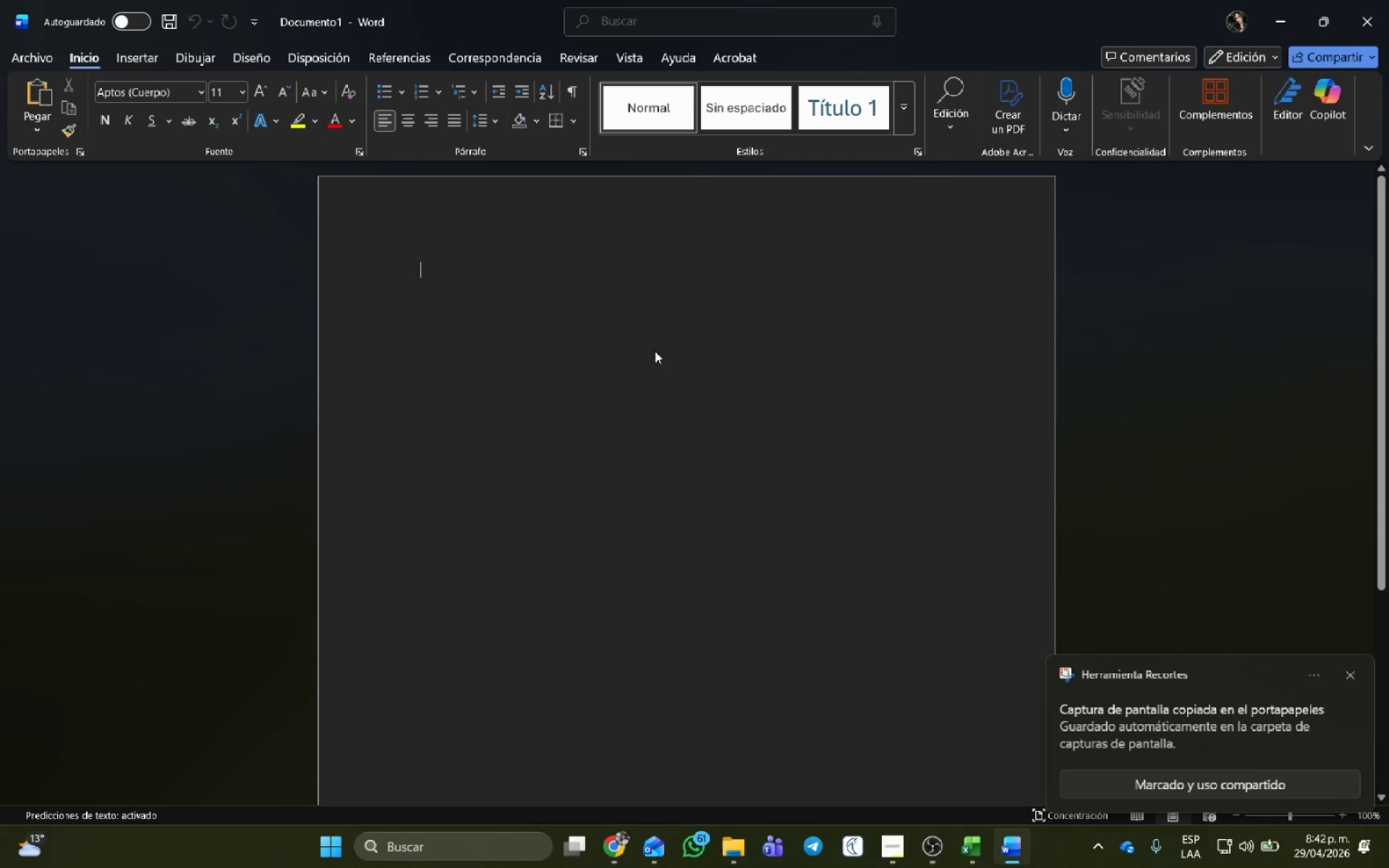 
key(Control+V)
 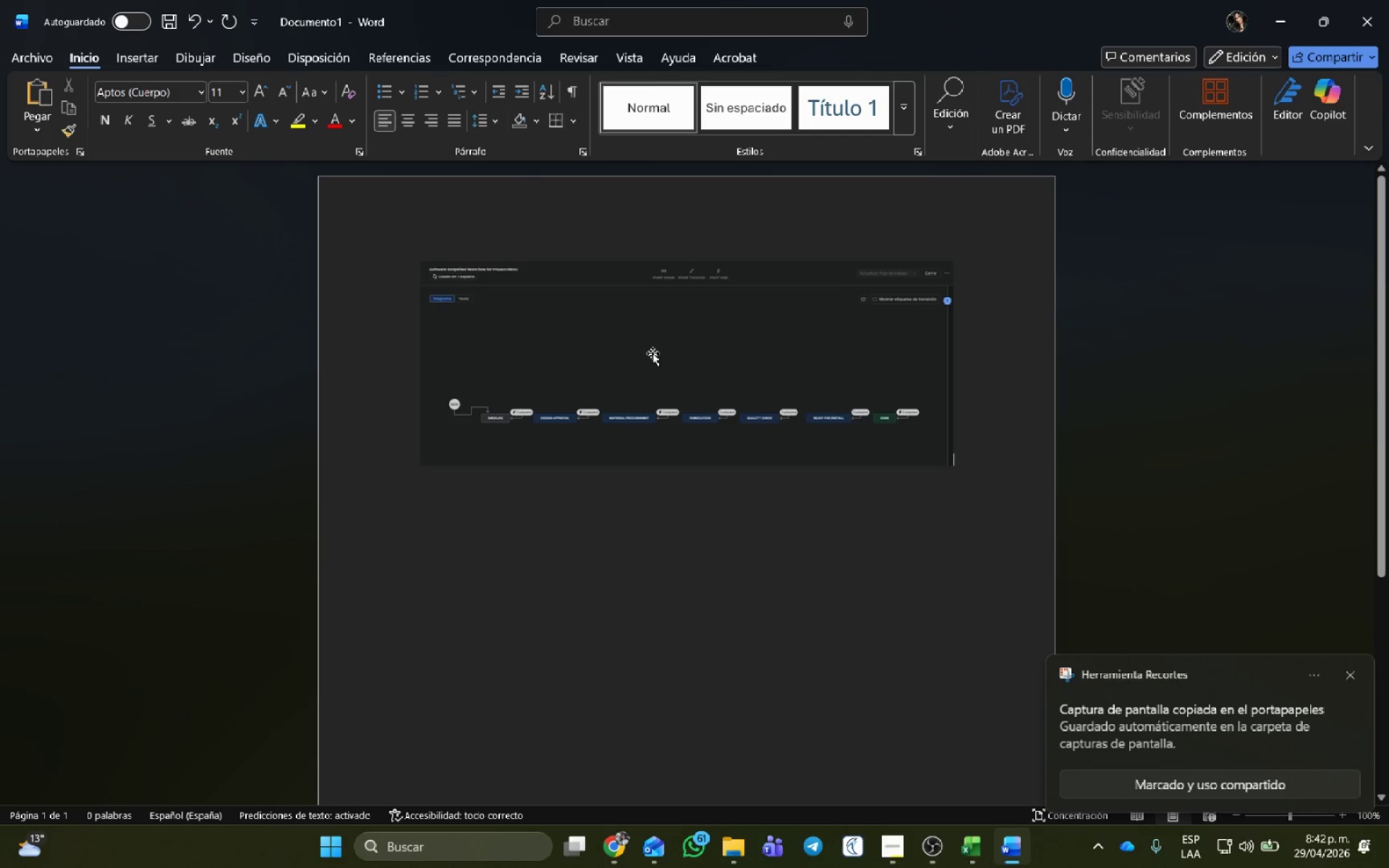 
hold_key(key=ControlLeft, duration=0.84)
 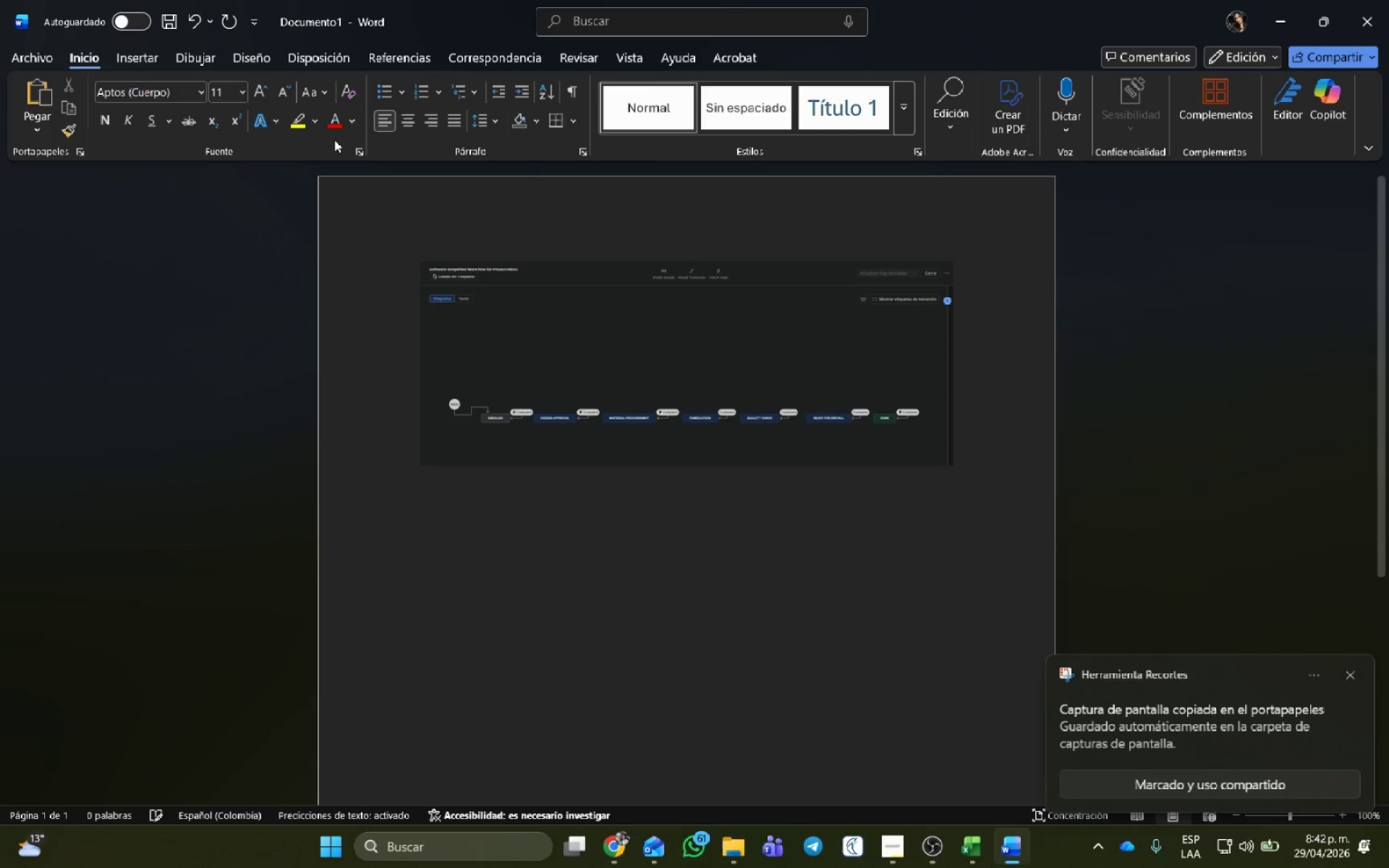 
key(Control+G)
 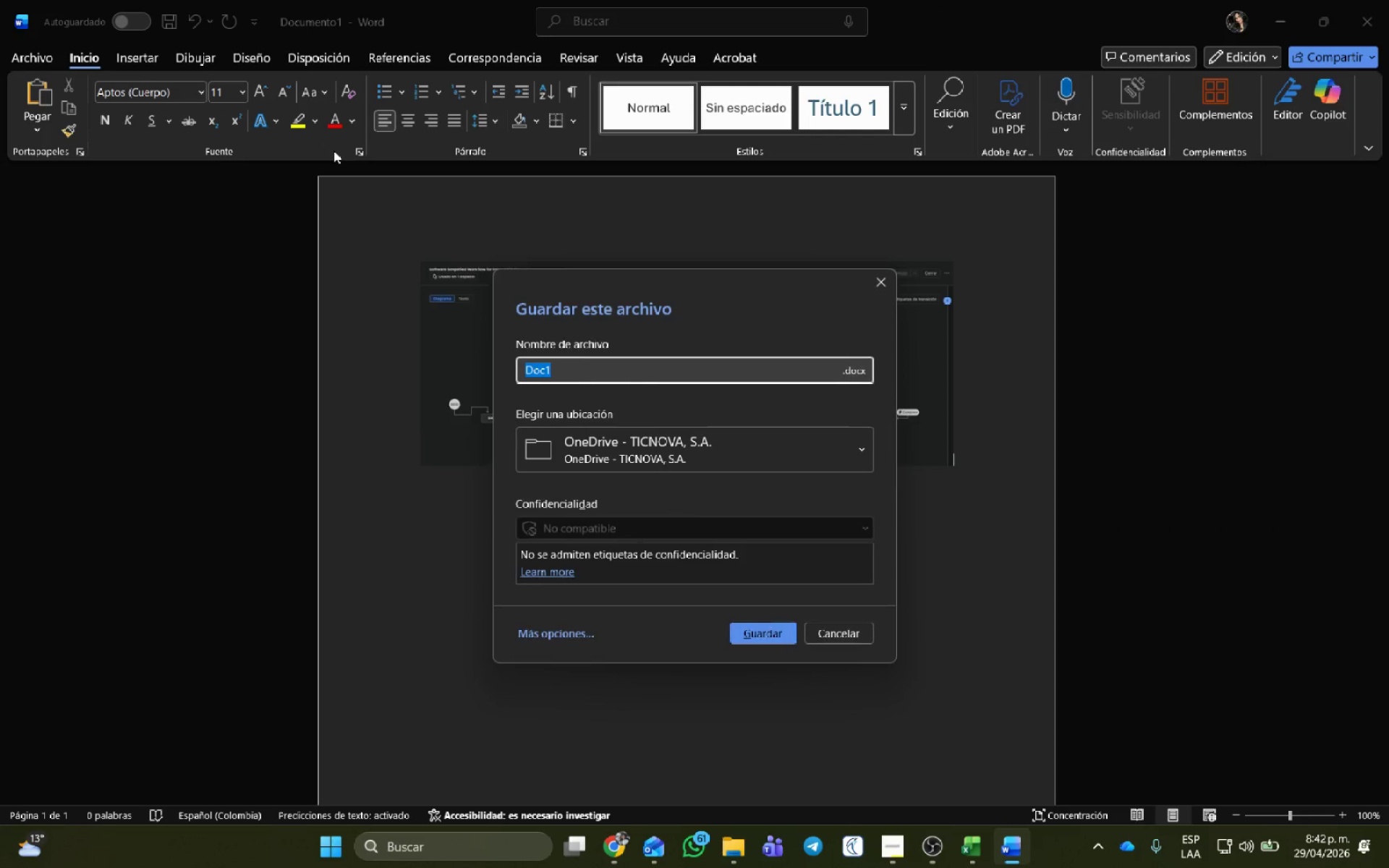 
type(aUT)
key(Backspace)
key(Backspace)
key(Backspace)
type(Automatizaci;on NBSC)
 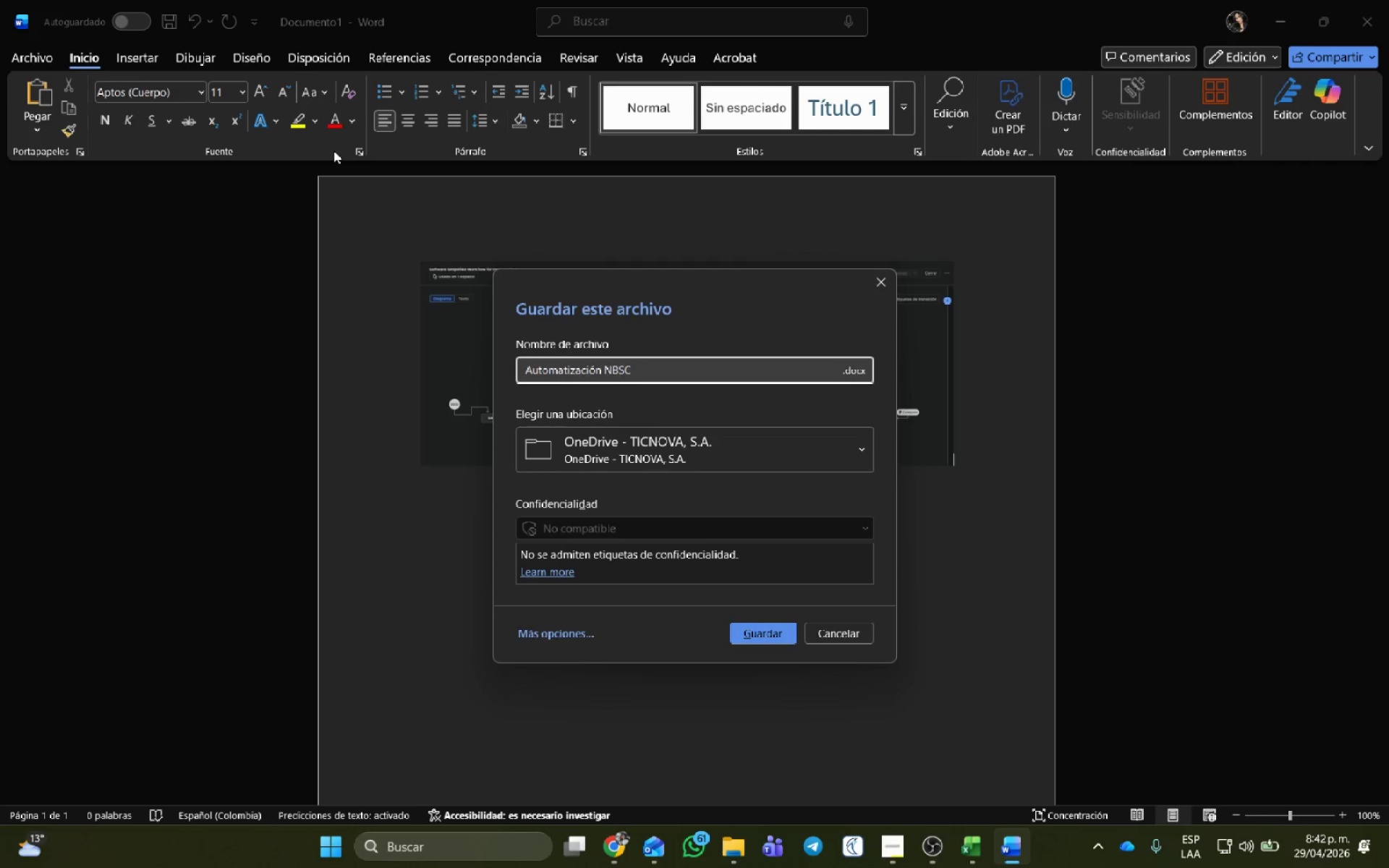 
left_click([855, 373])
 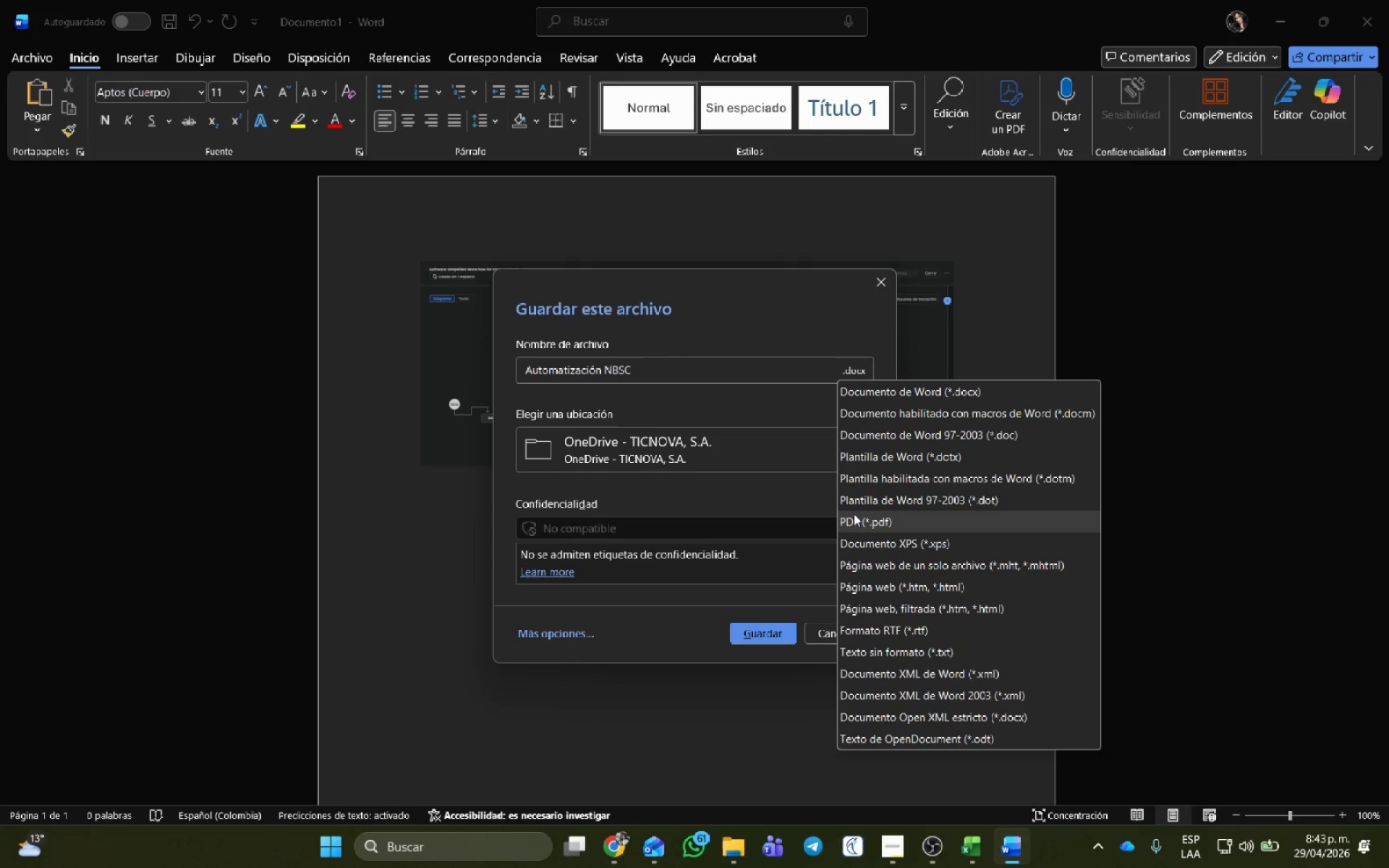 
left_click([854, 514])
 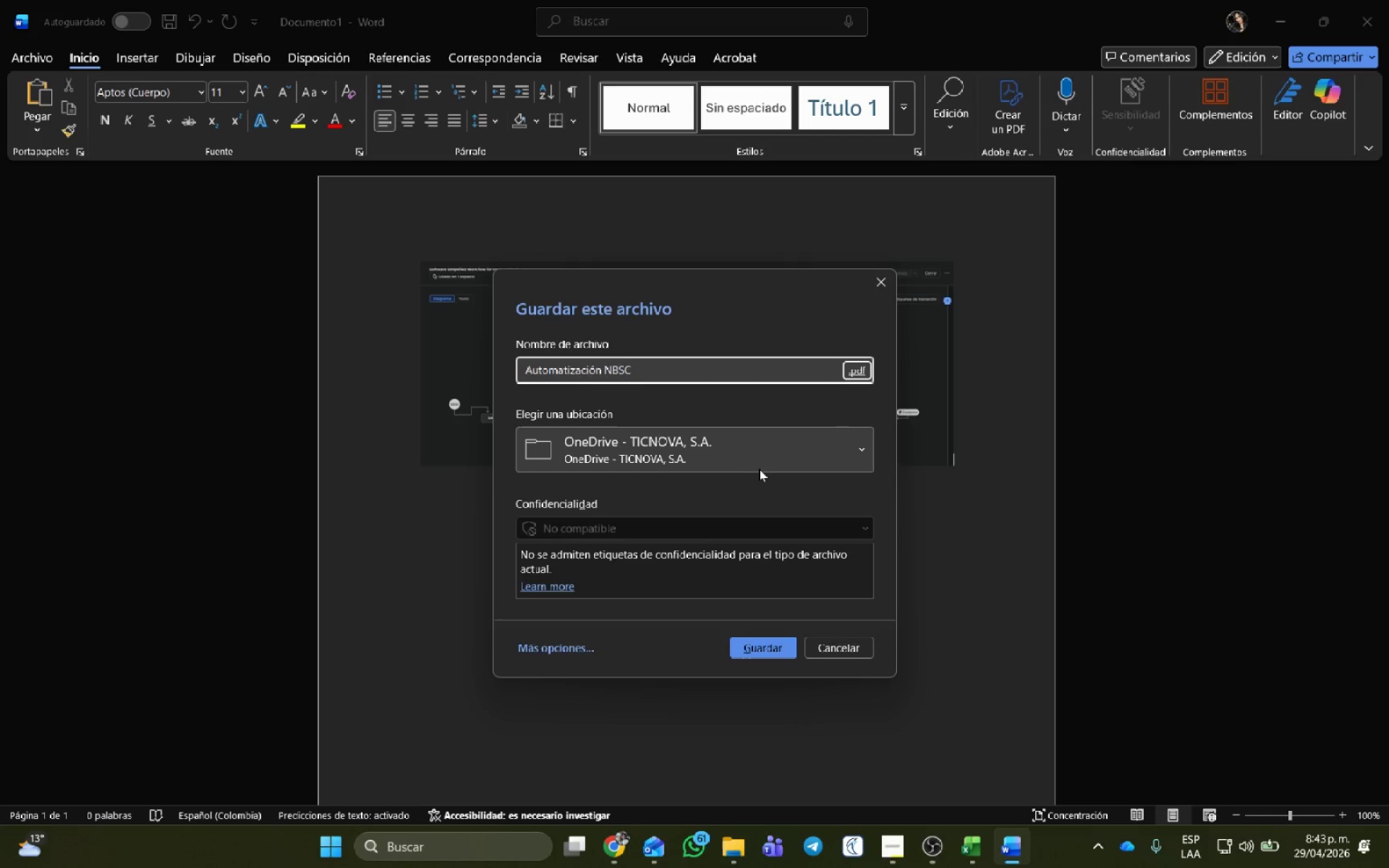 
left_click([755, 464])
 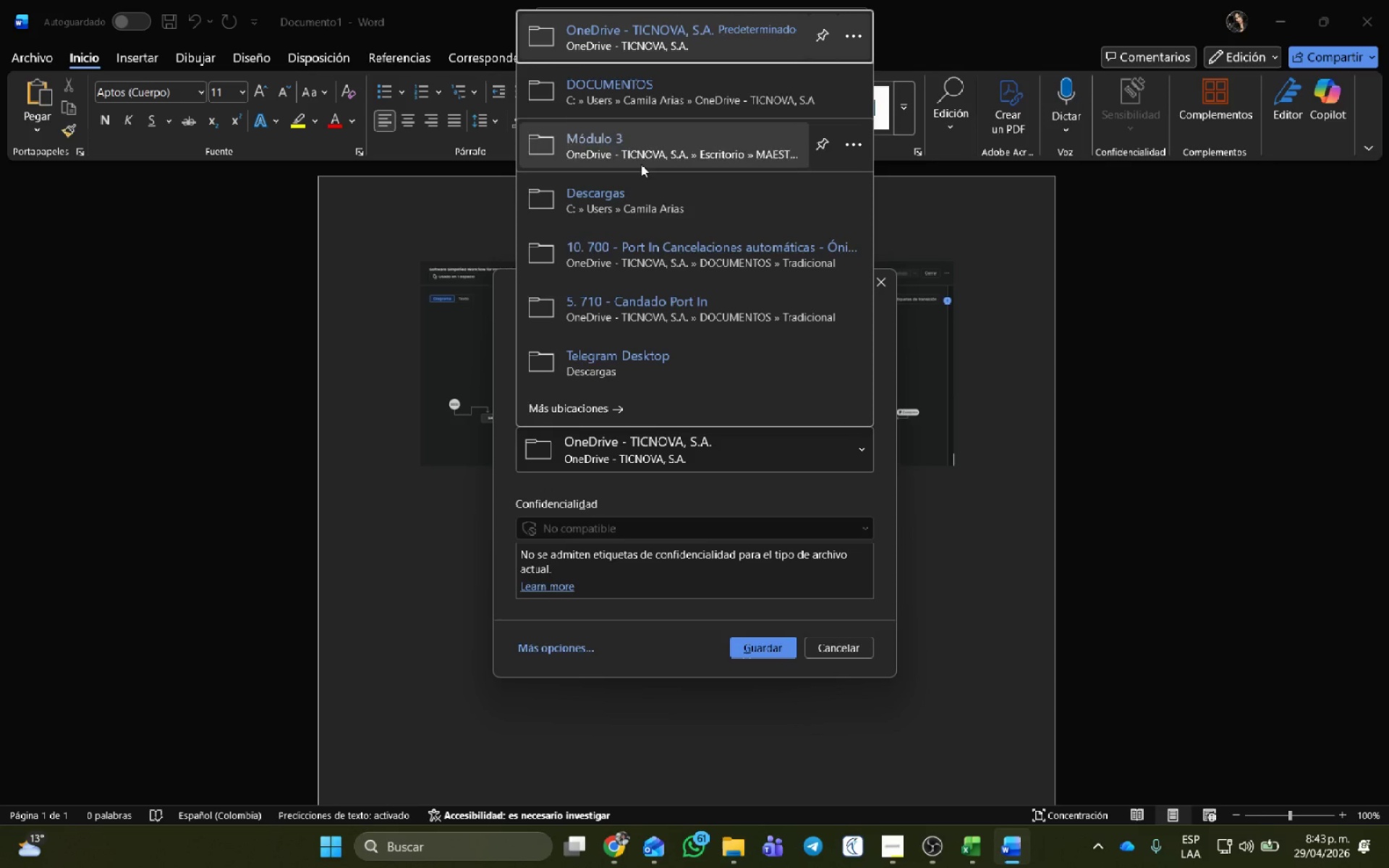 
left_click([632, 203])
 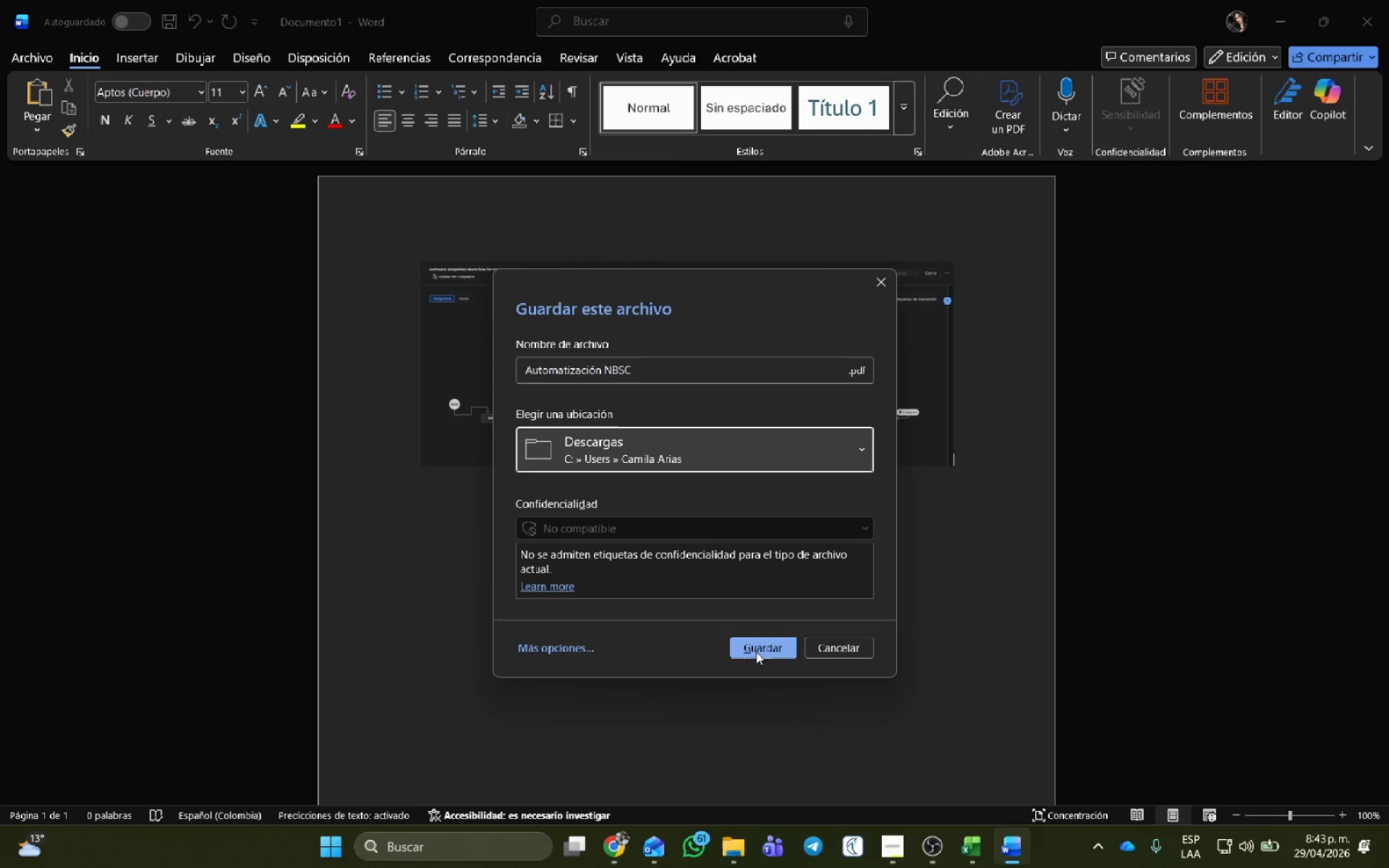 
left_click([759, 654])
 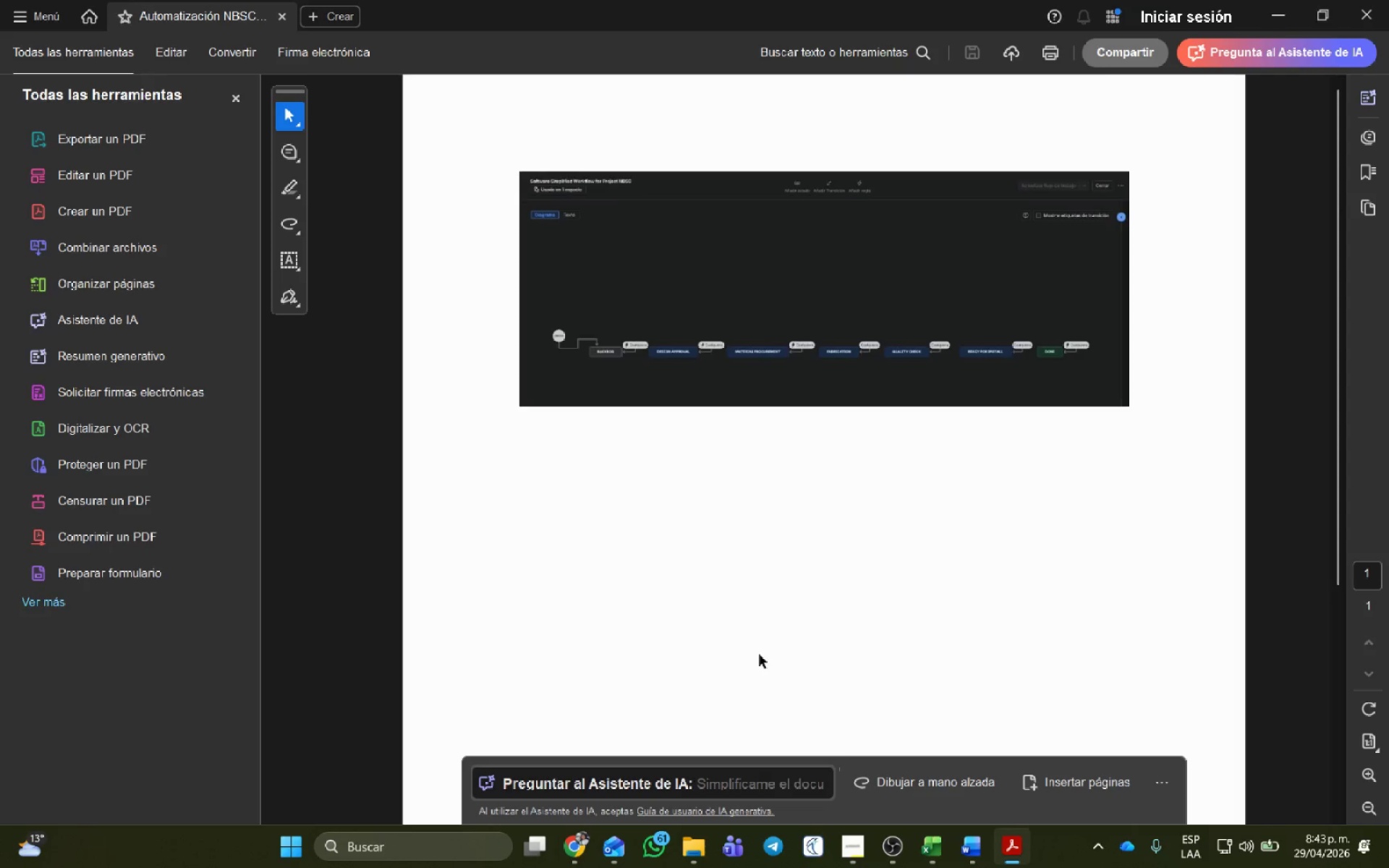 
wait(19.14)
 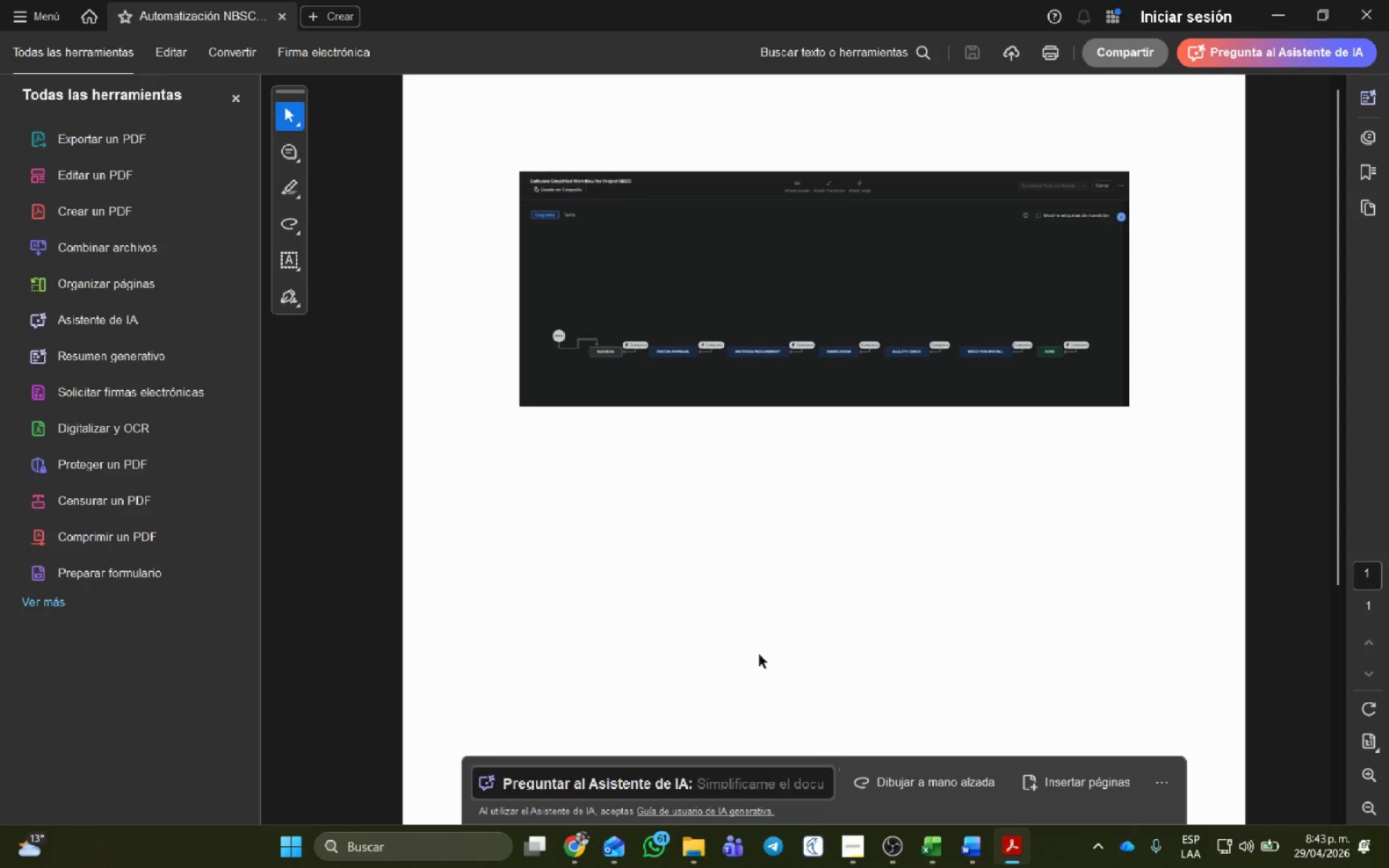 
left_click([1388, 6])
 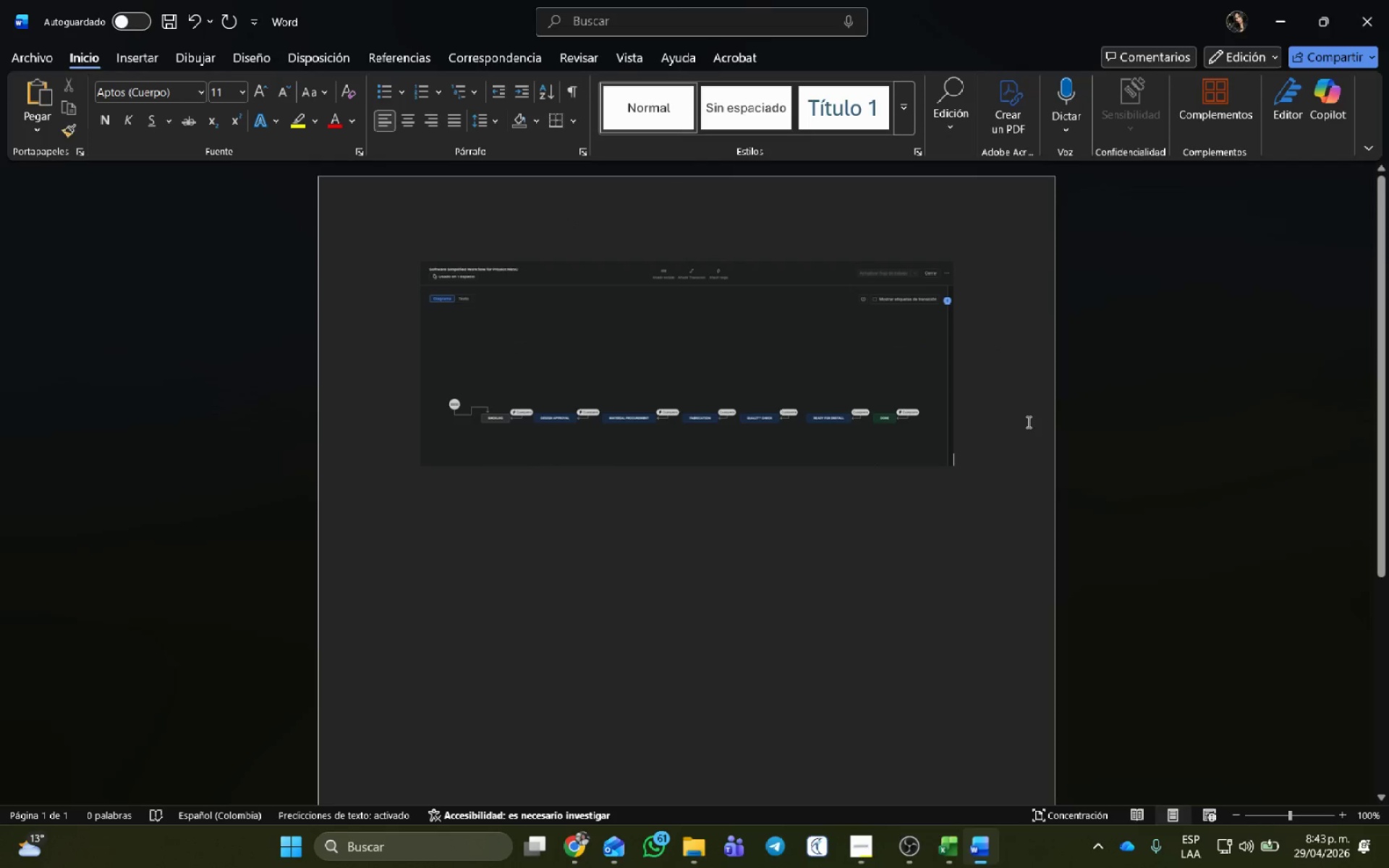 
left_click([958, 368])
 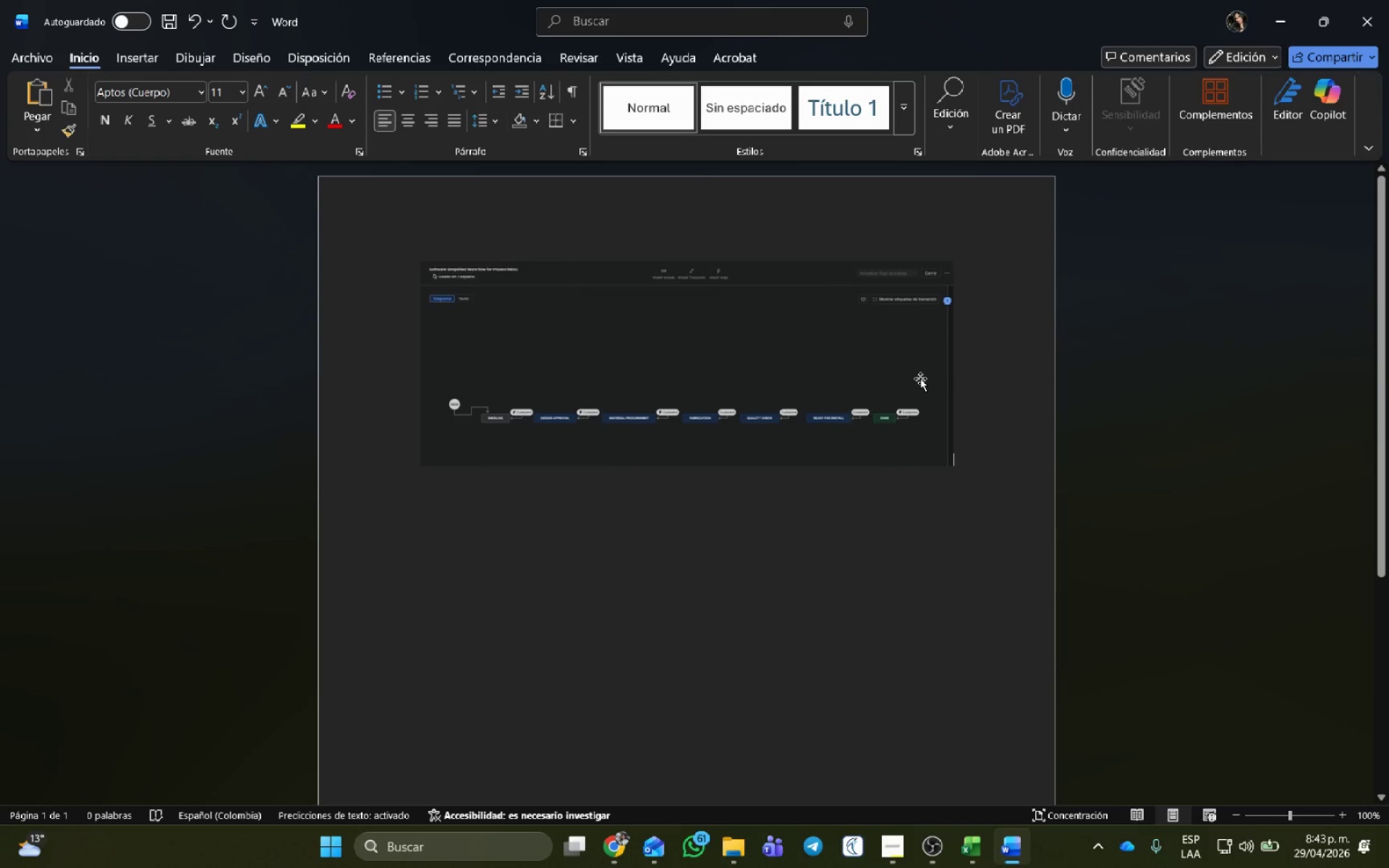 
left_click([920, 378])
 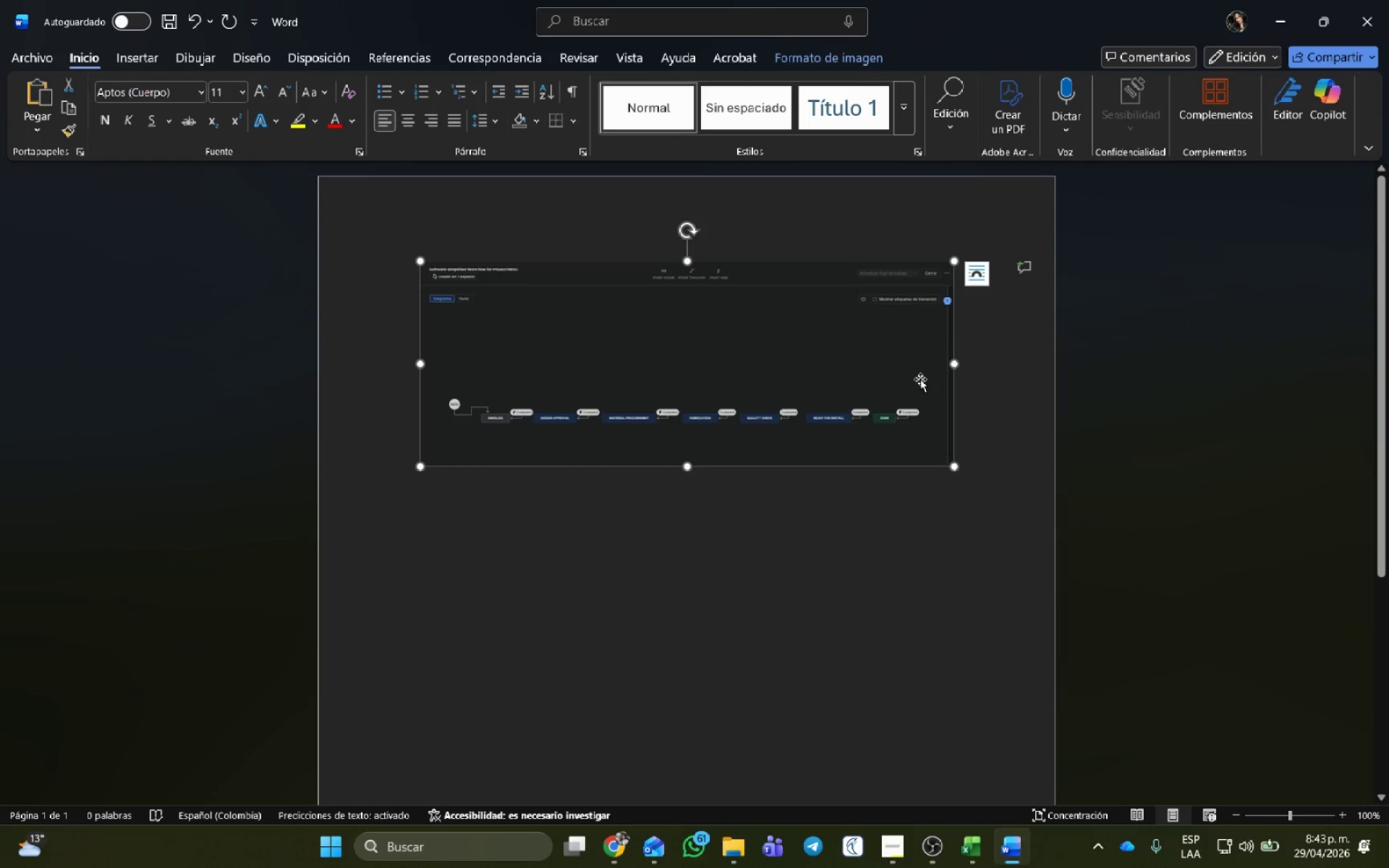 
key(Backspace)
 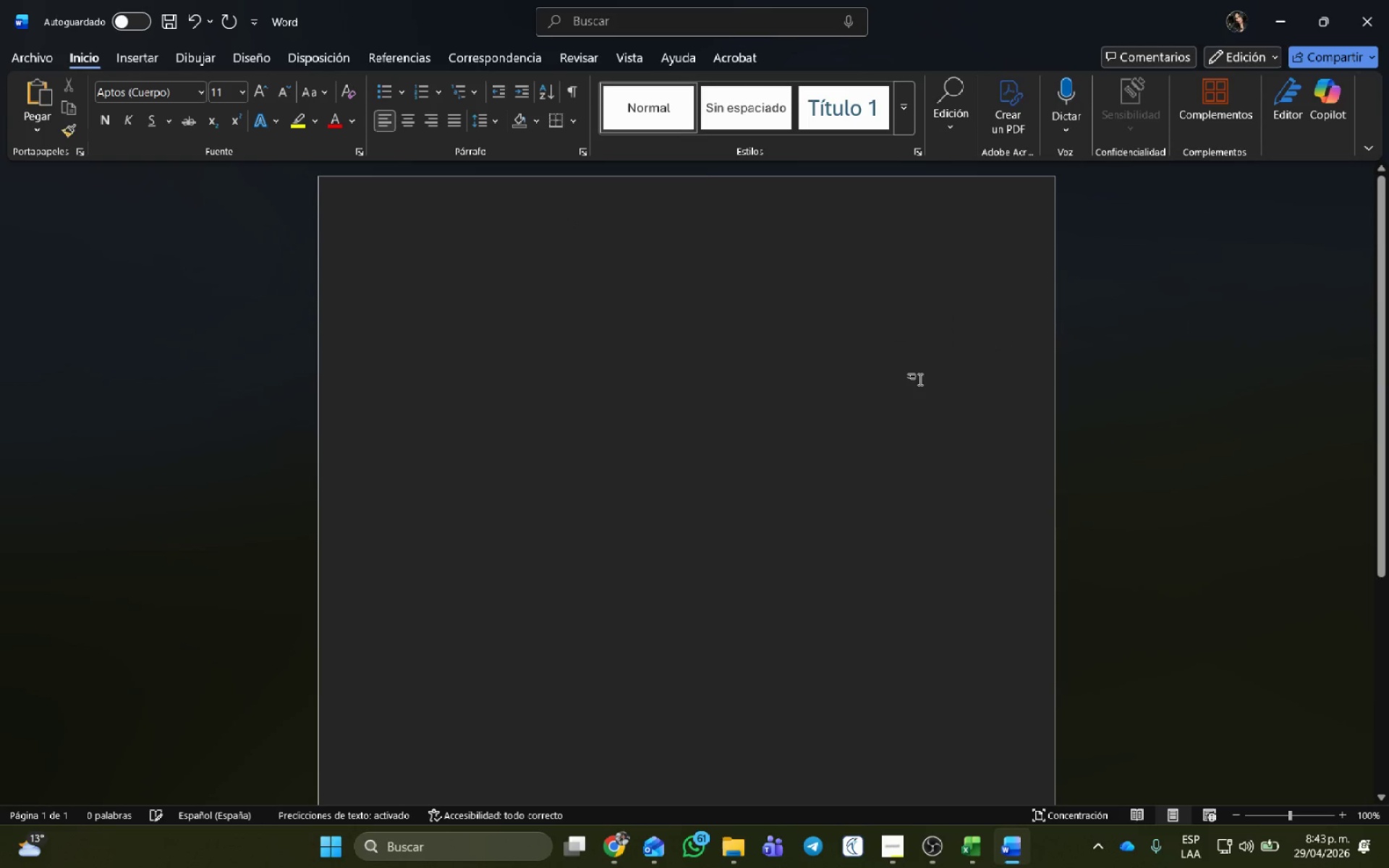 
key(Alt+Tab)
 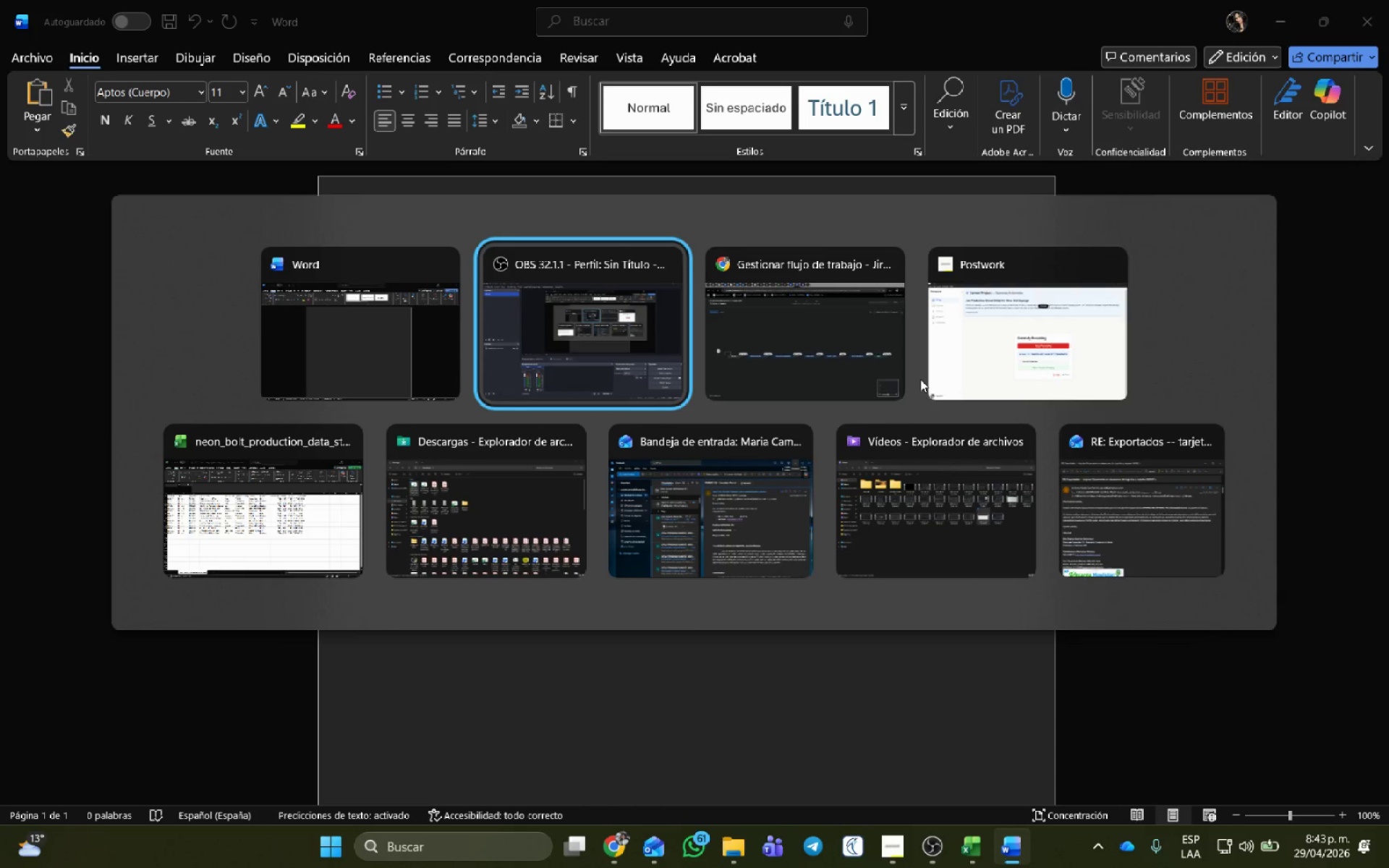 
key(Alt+Tab)
 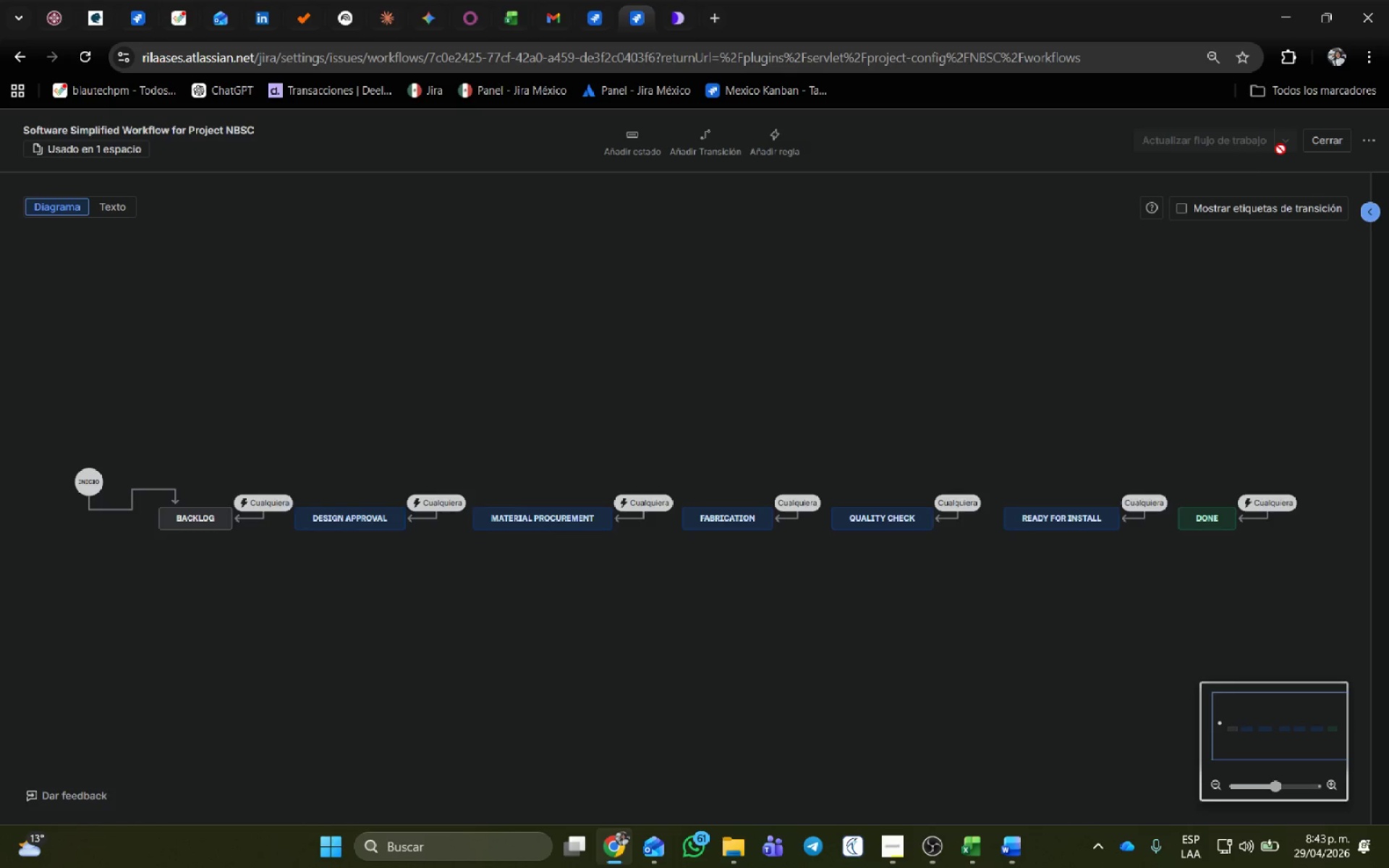 
left_click([1317, 143])
 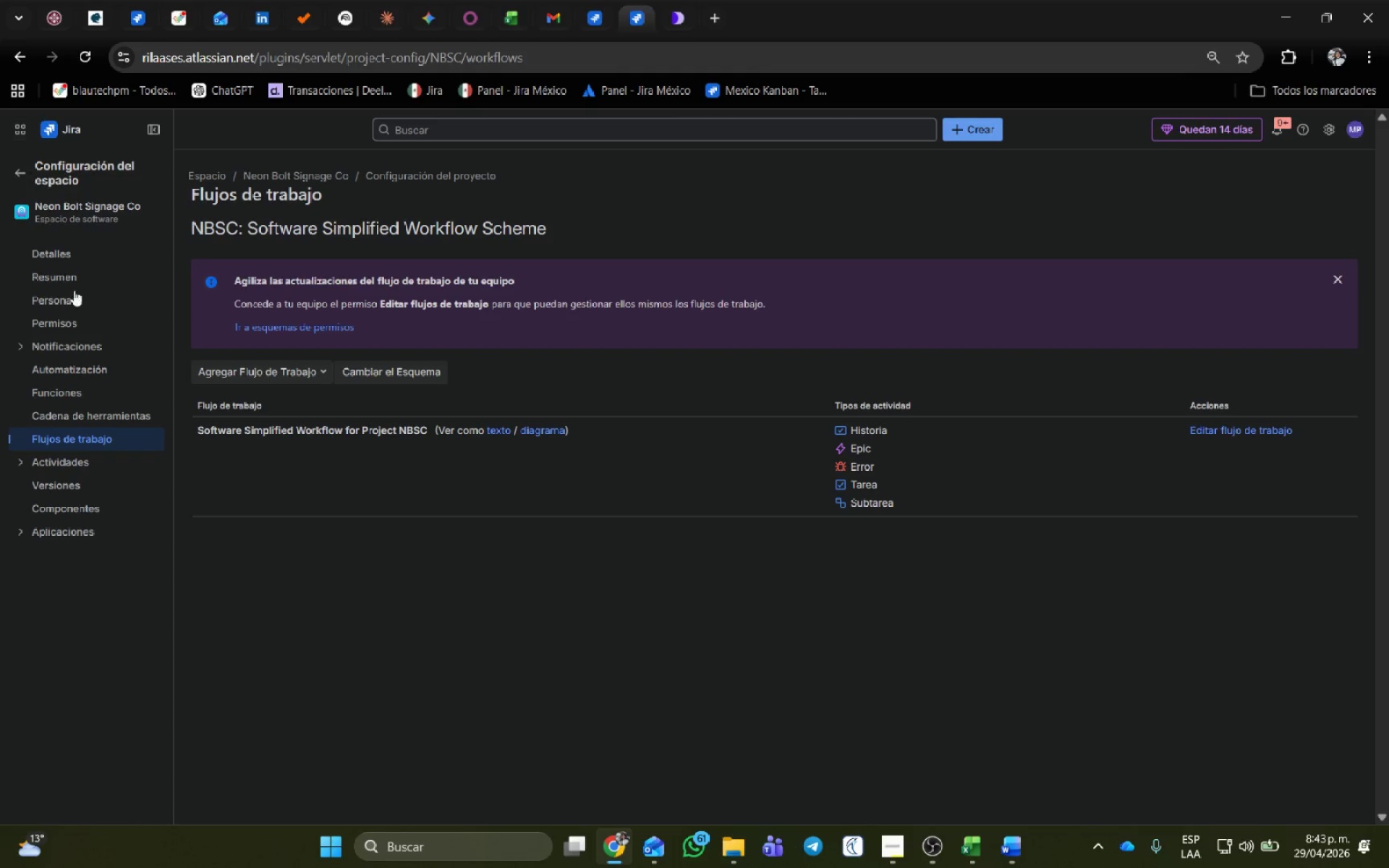 
wait(5.52)
 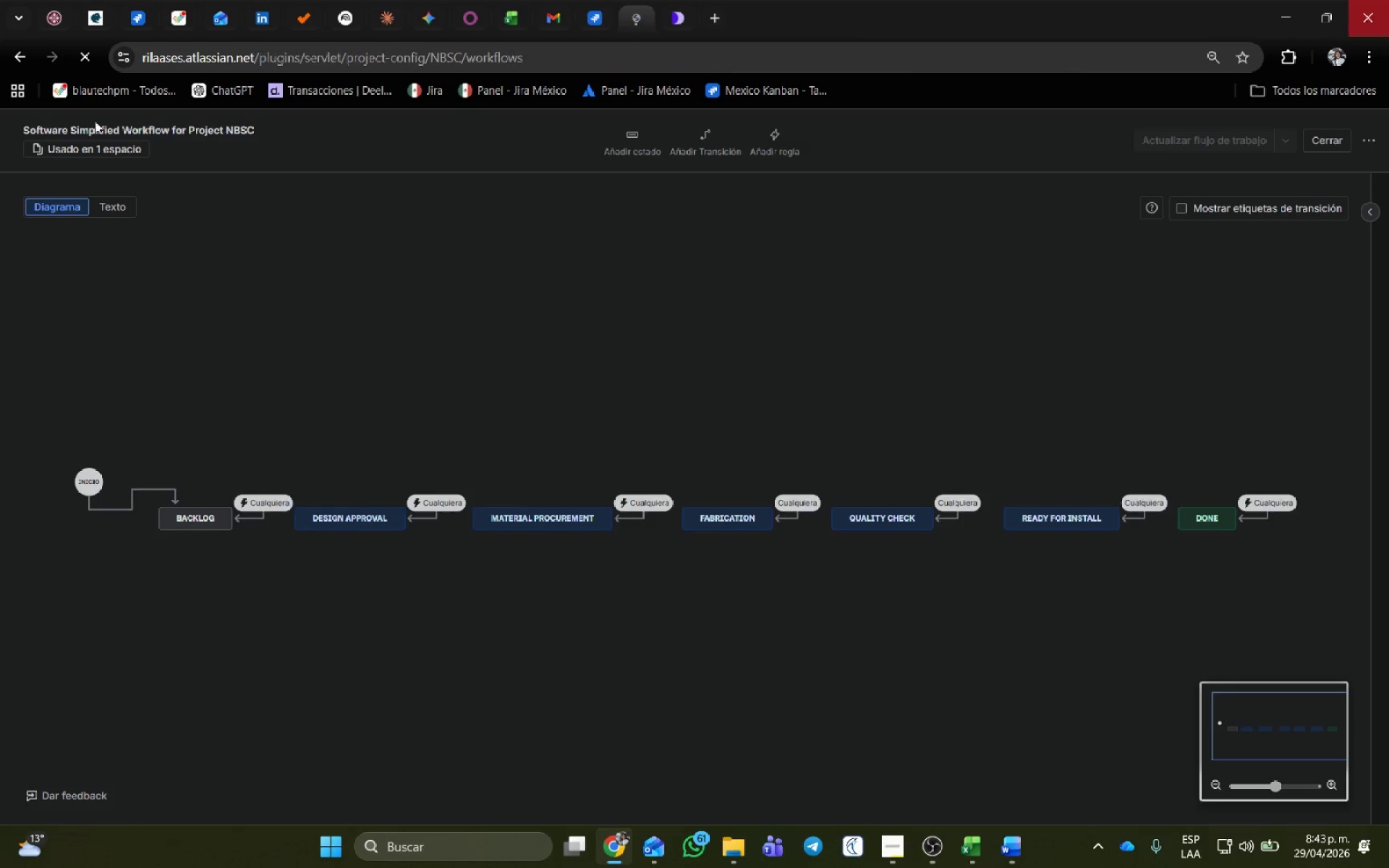 
left_click([79, 370])
 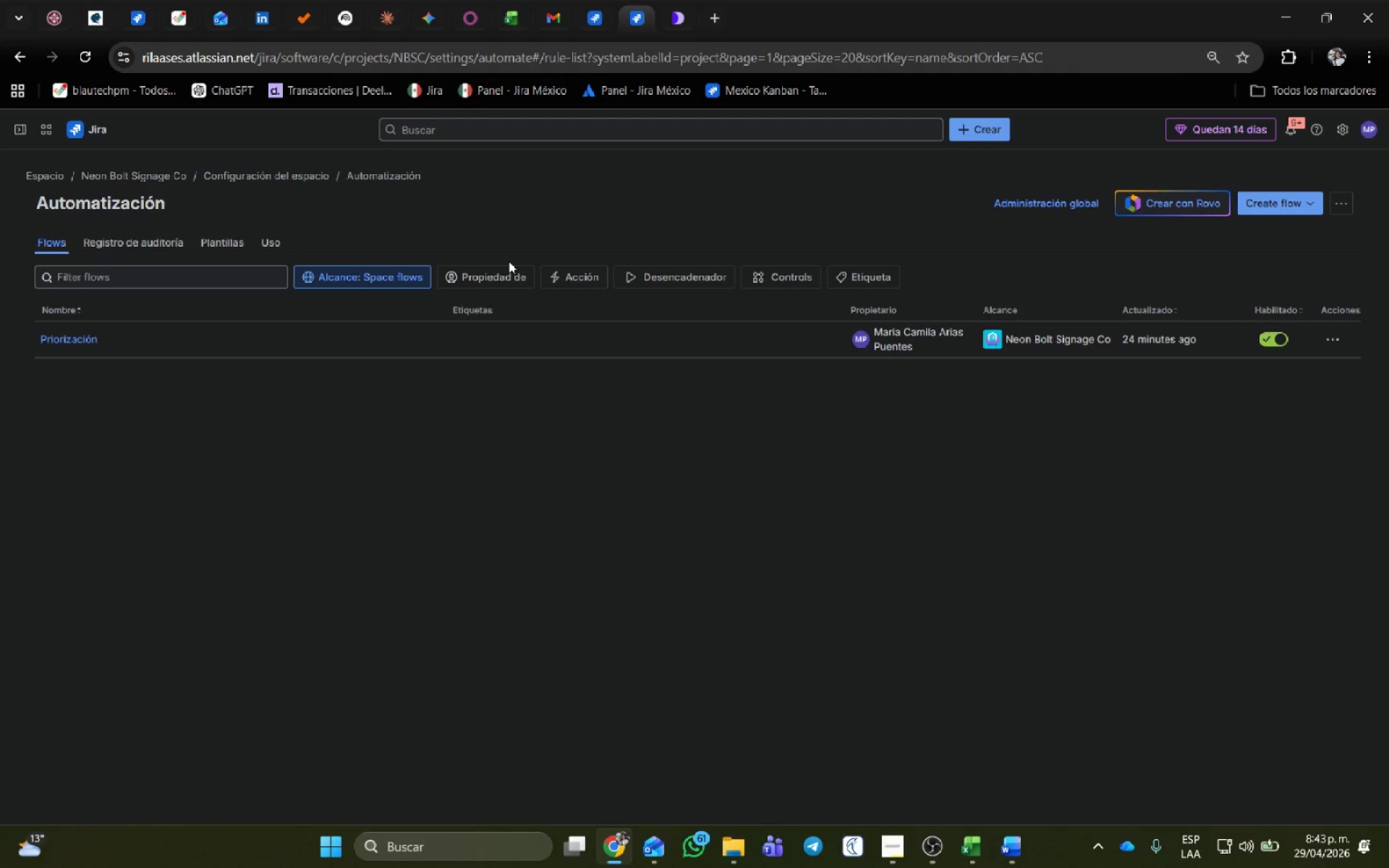 
wait(23.08)
 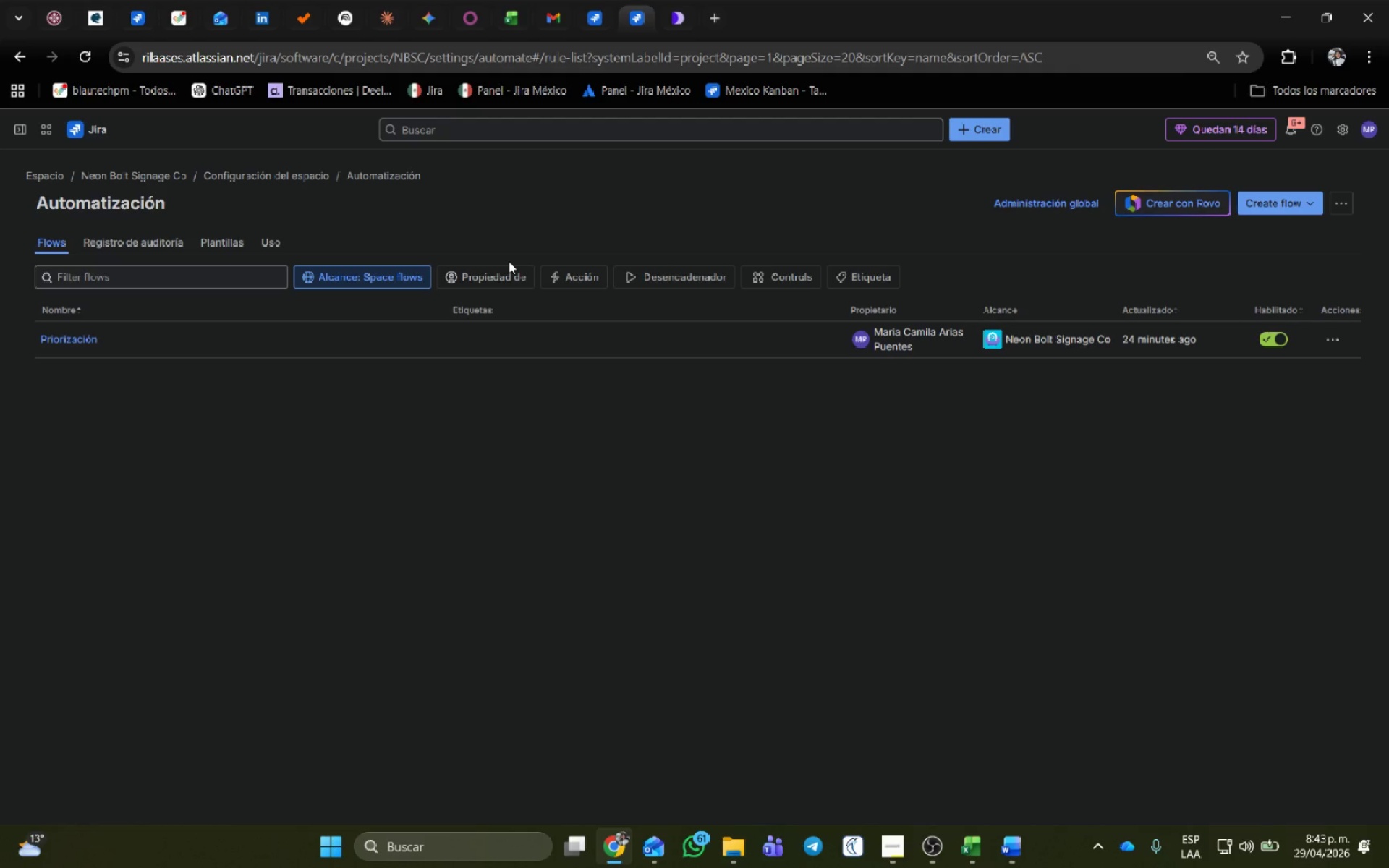 
left_click([84, 334])
 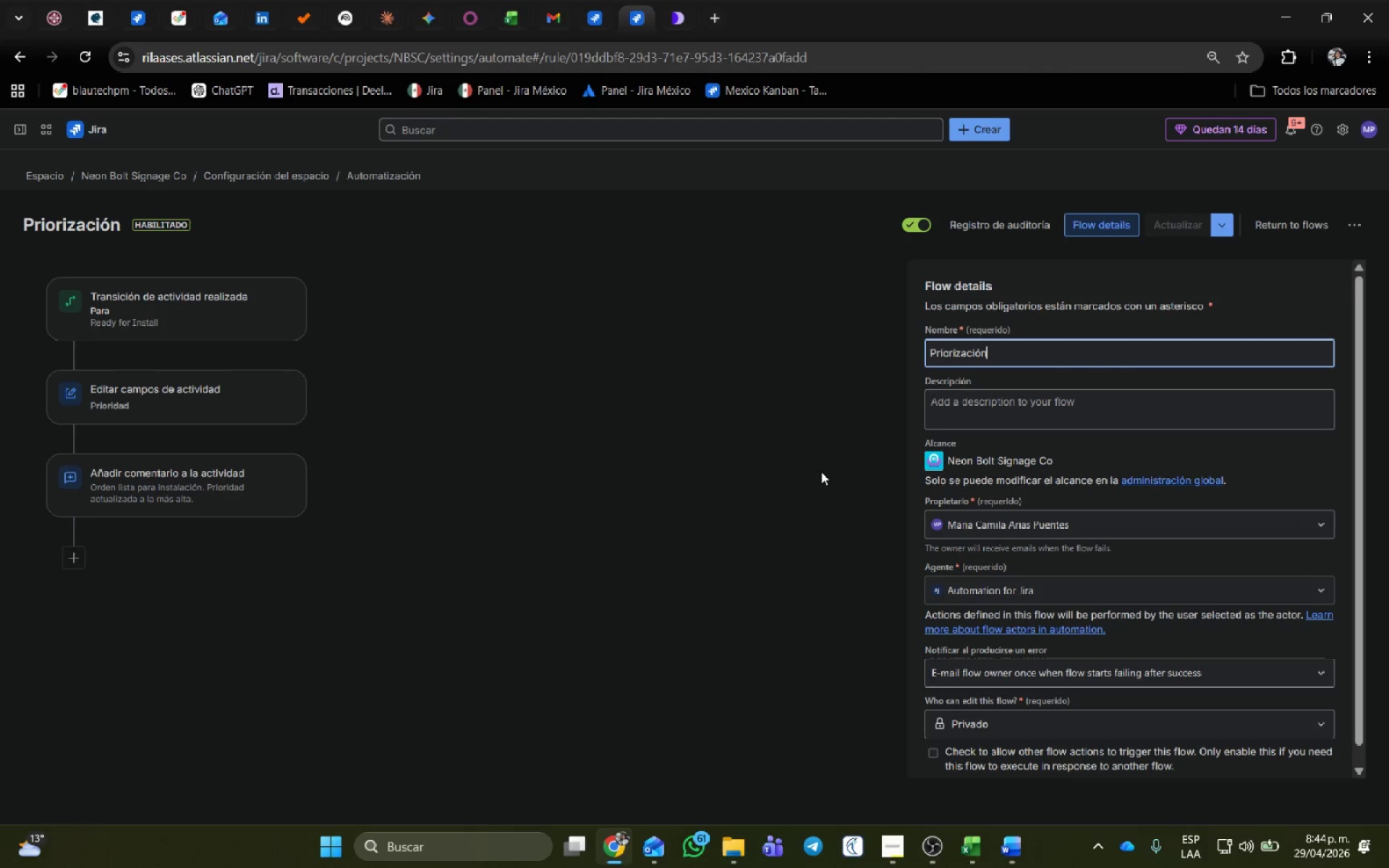 
key(Meta+Shift+S)
 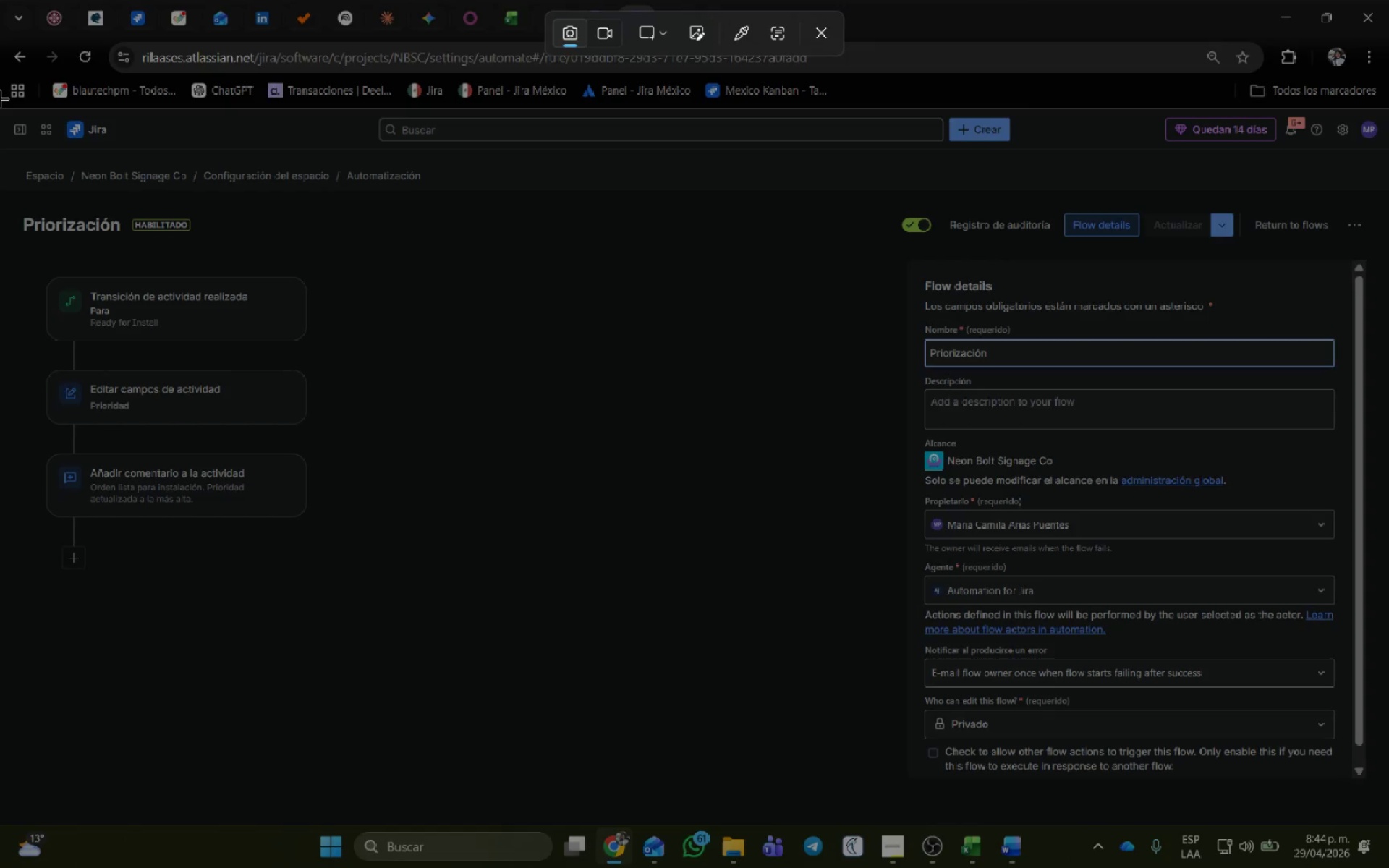 
left_click_drag(start_coordinate=[0, 110], to_coordinate=[1388, 783])
 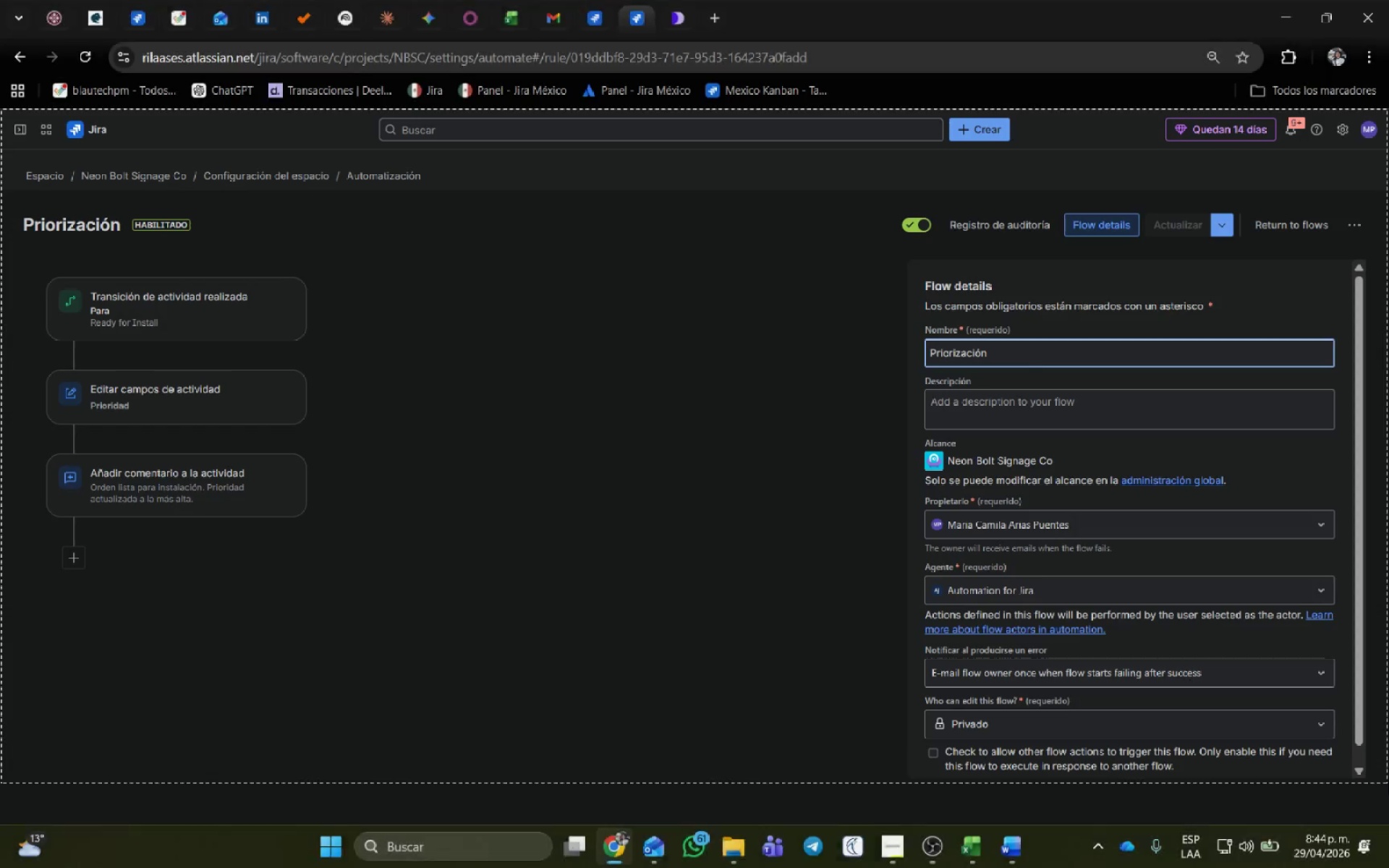 
key(Alt+AltLeft)
 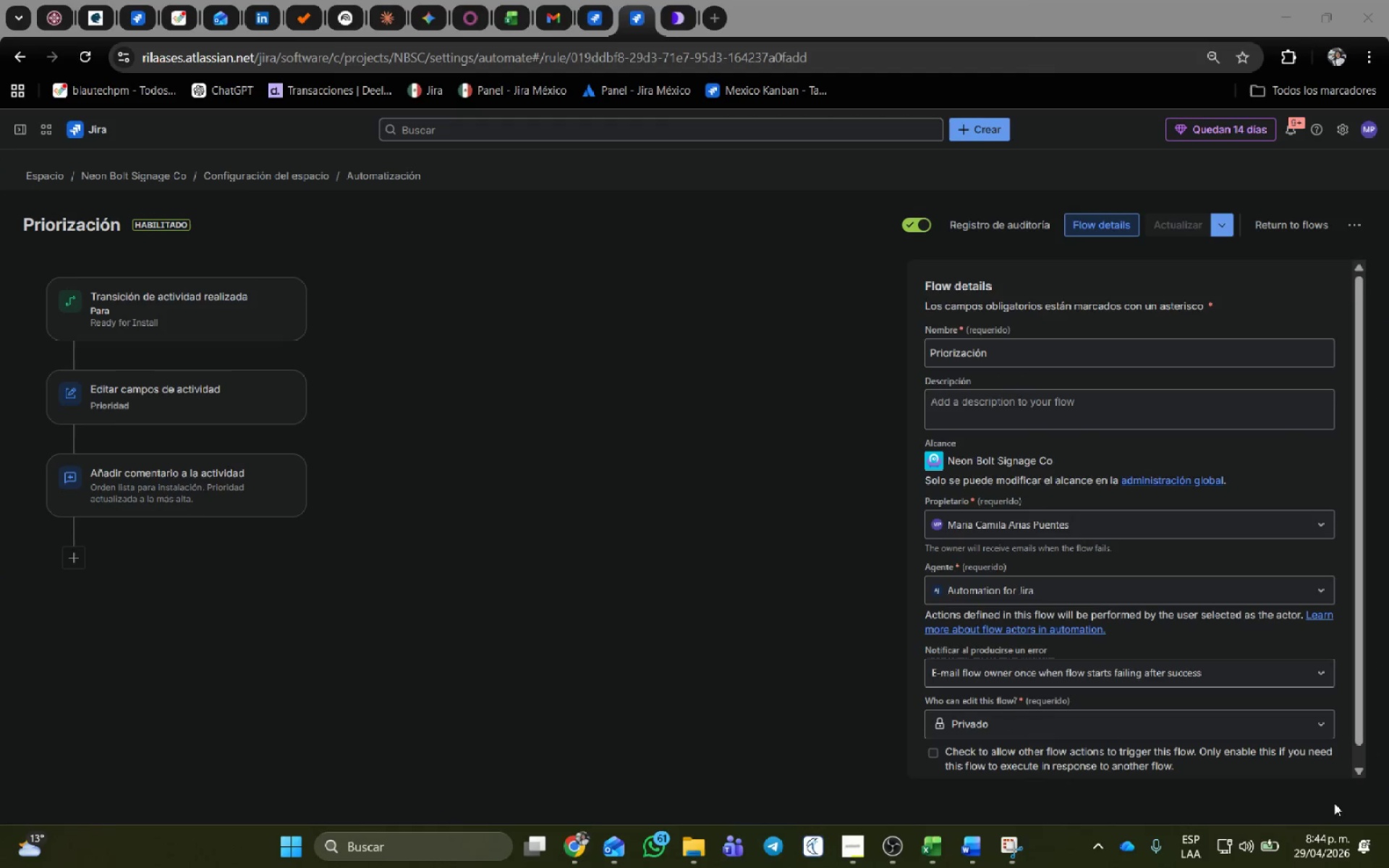 
key(Alt+Tab)
 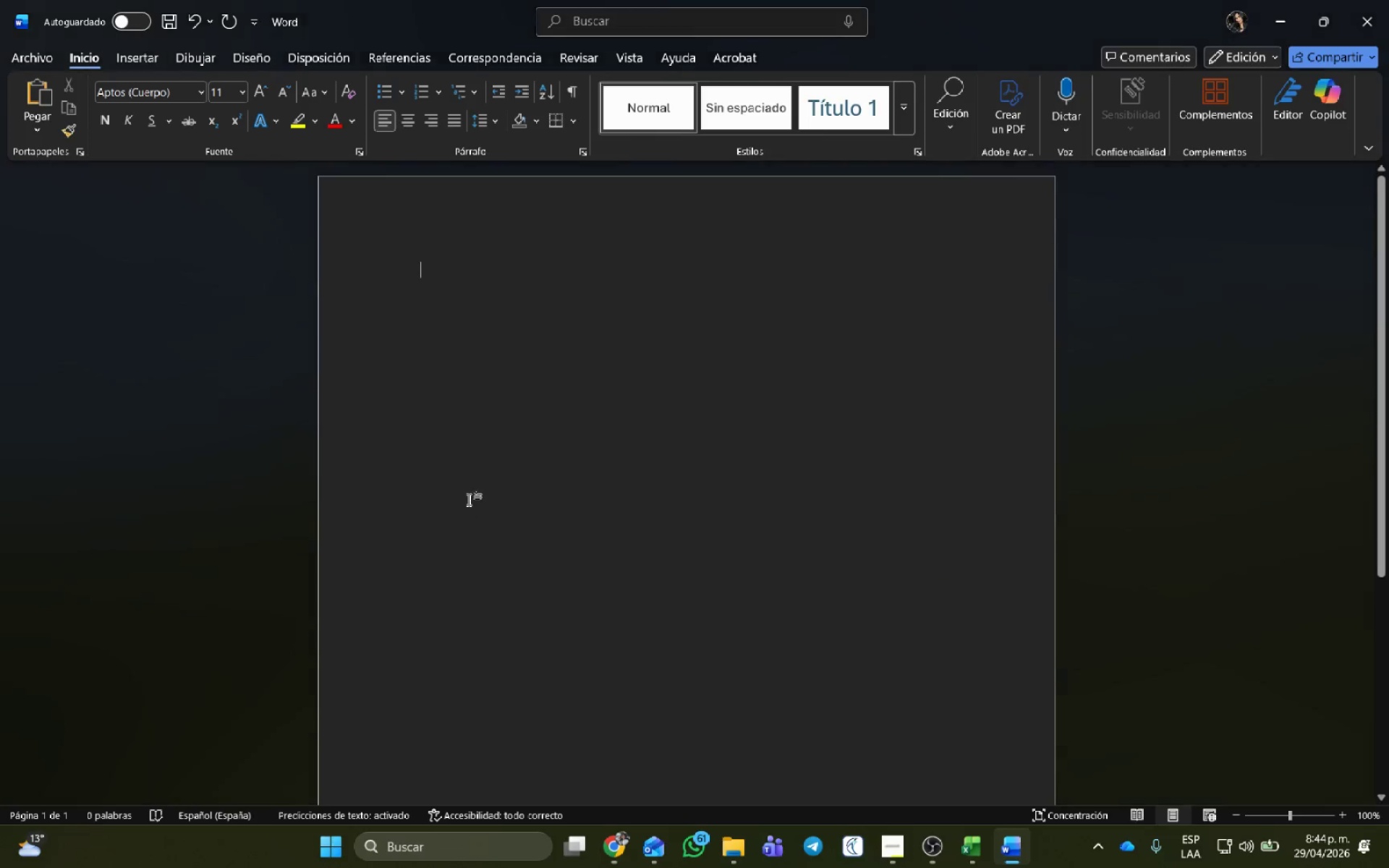 
key(Control+V)
 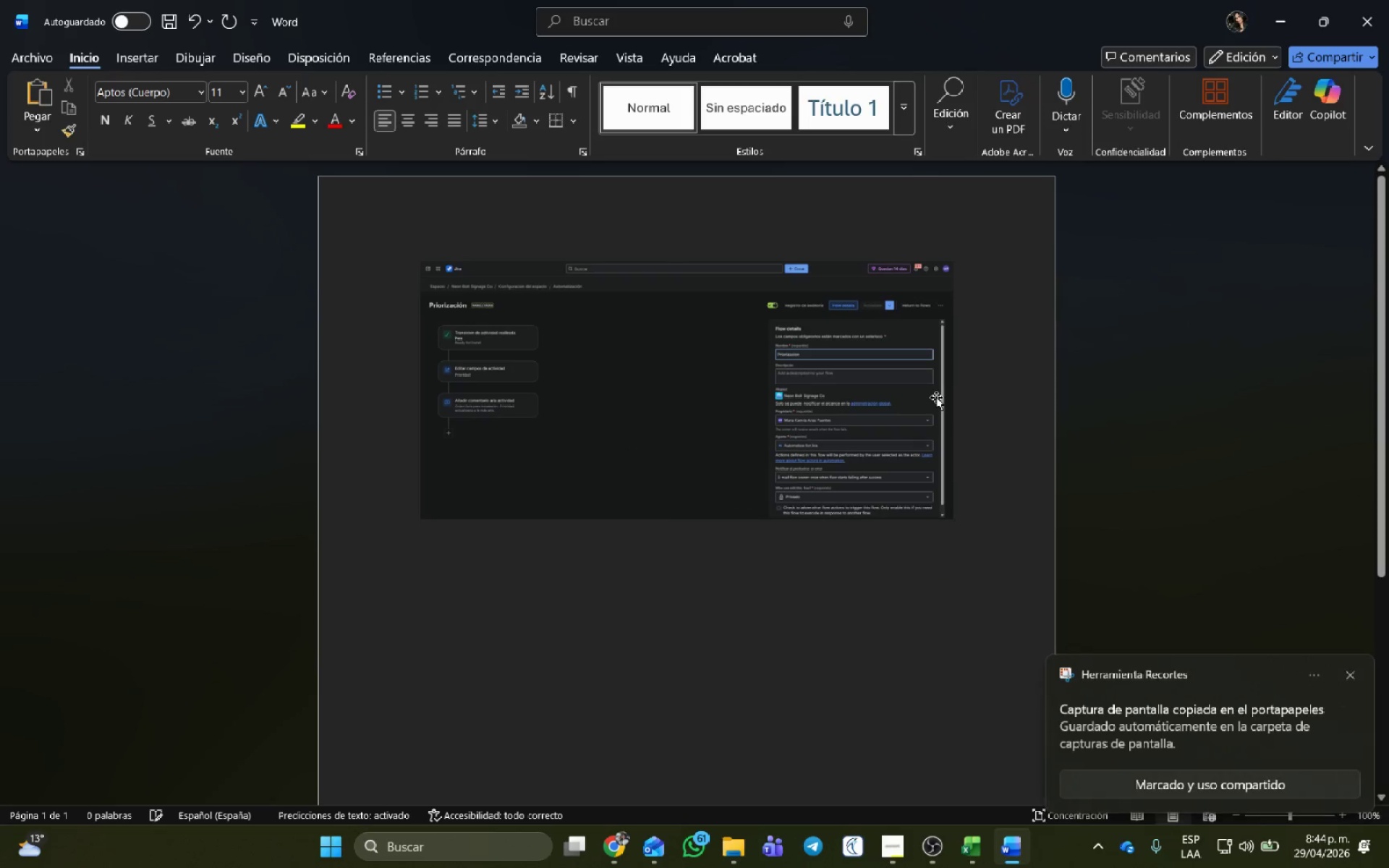 
hold_key(key=ControlLeft, duration=0.77)
 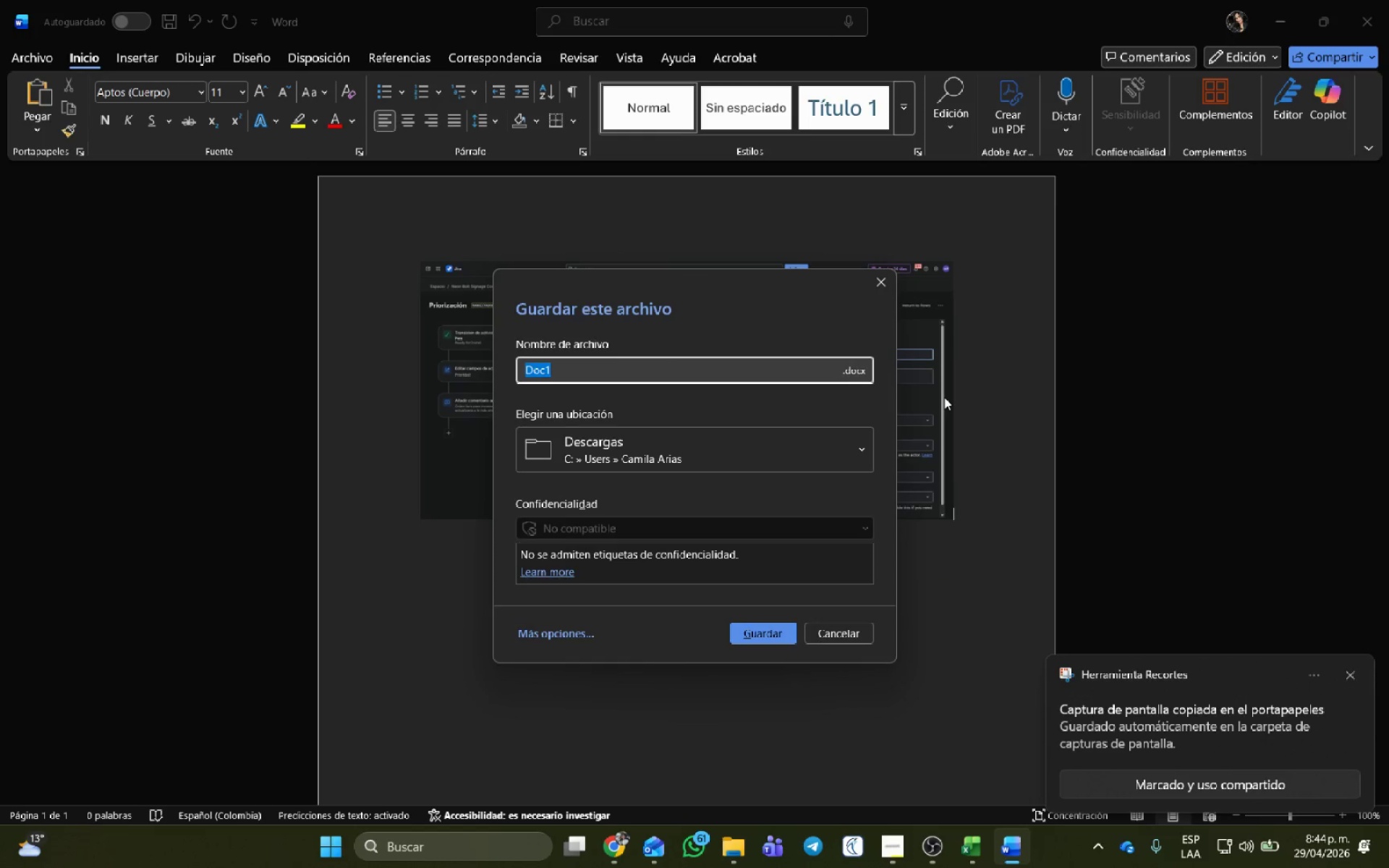 
hold_key(key=G, duration=25.53)
 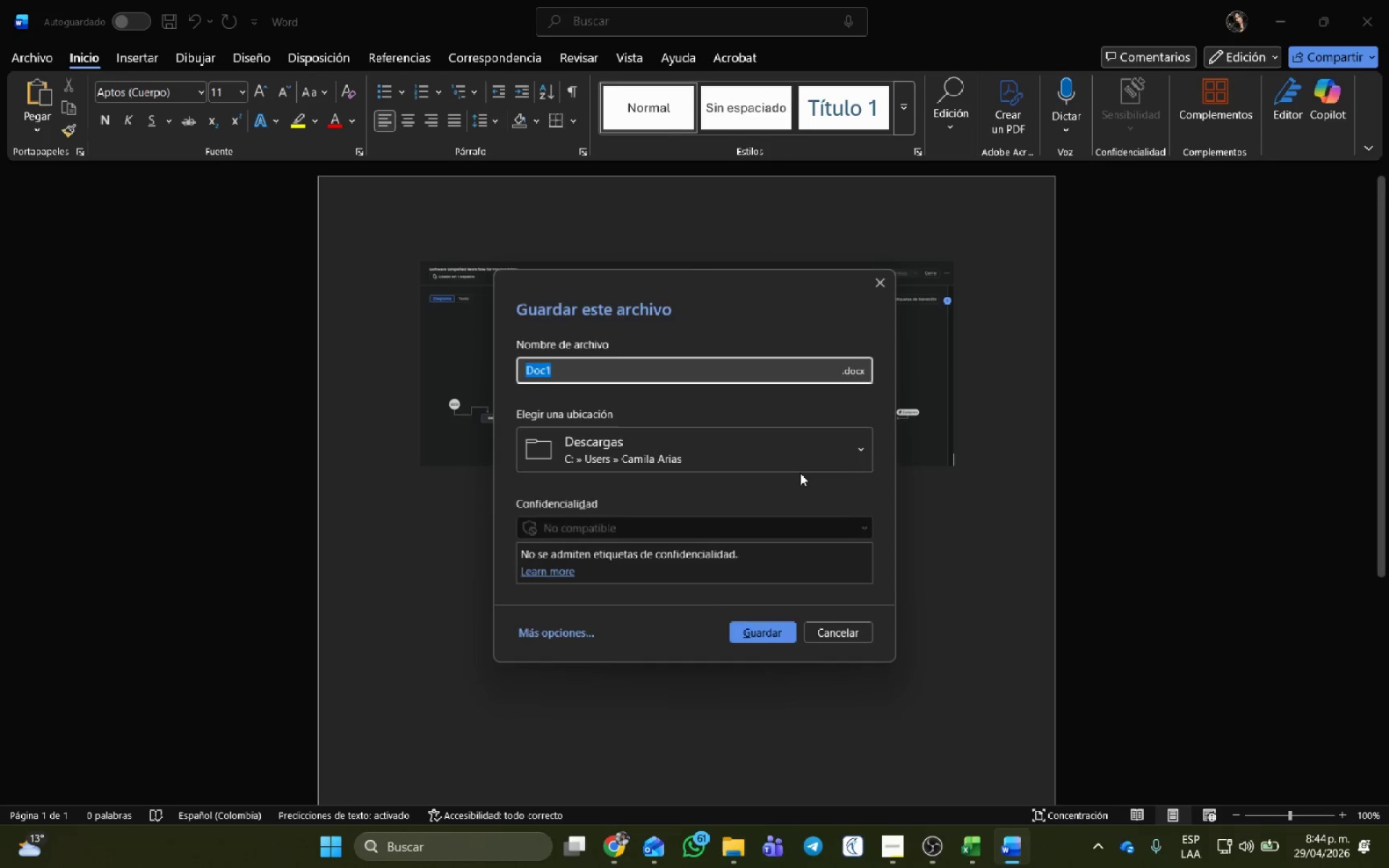 
type(Automatizaci;on NBSC)
 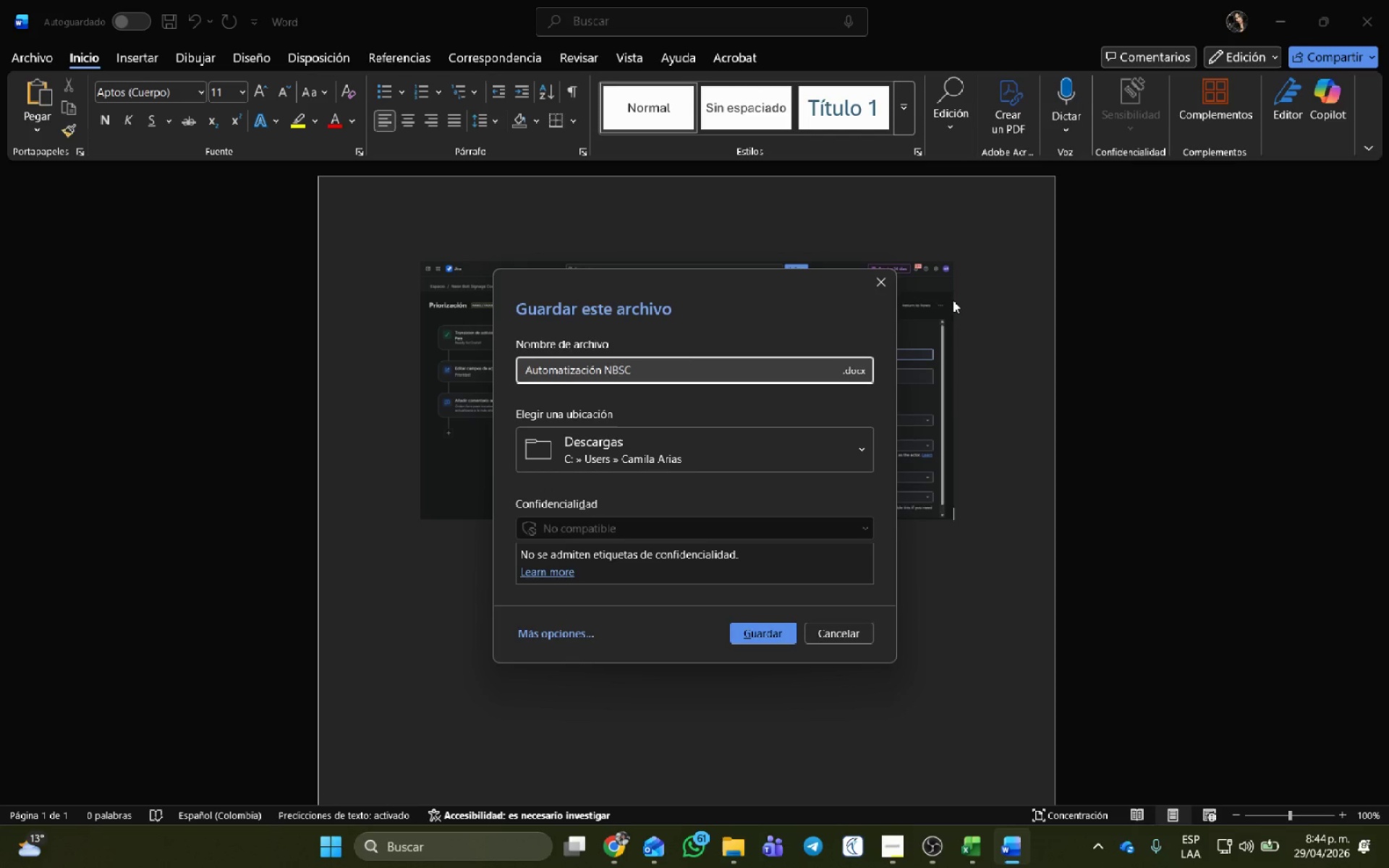 
left_click([851, 369])
 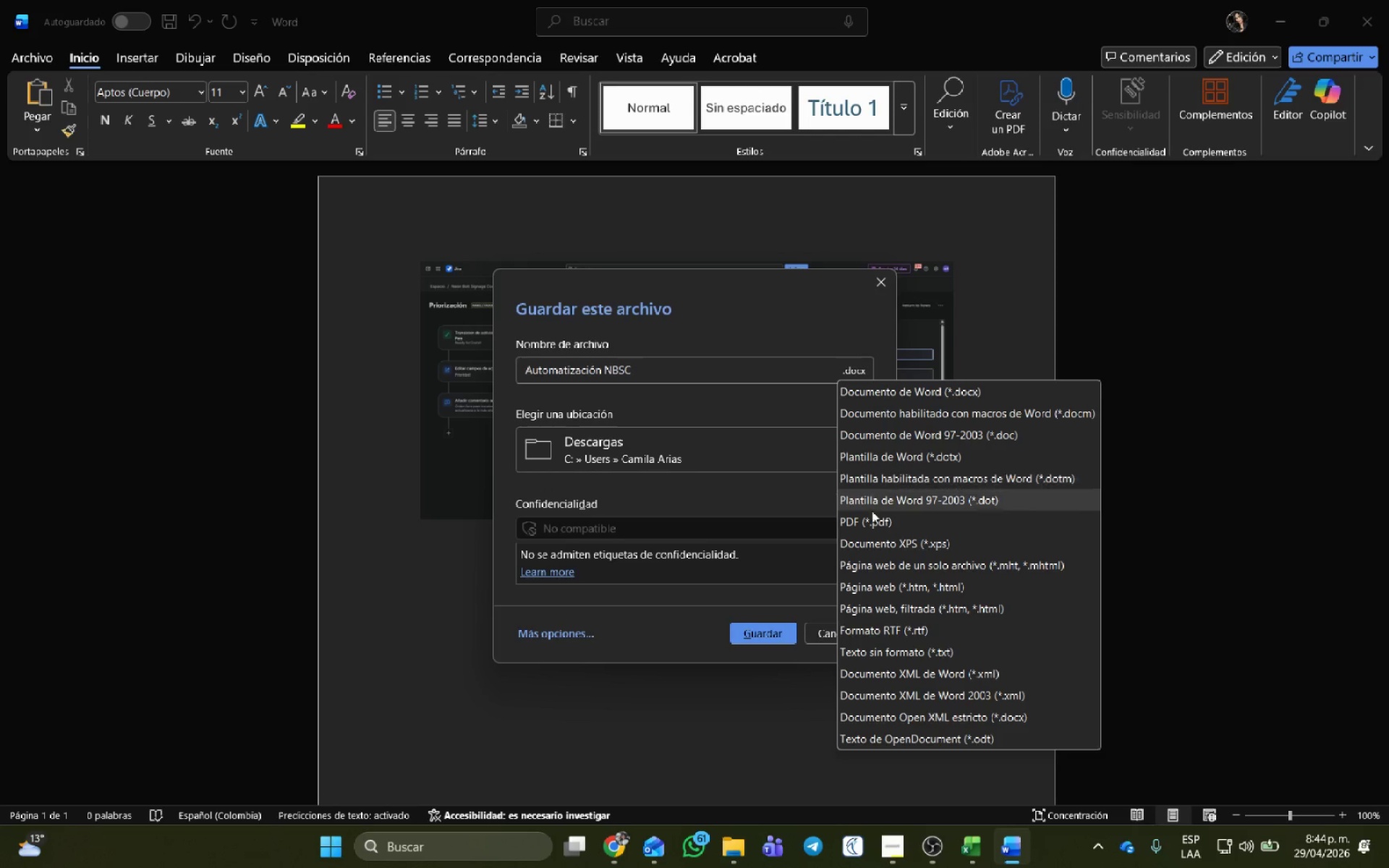 
left_click([872, 515])
 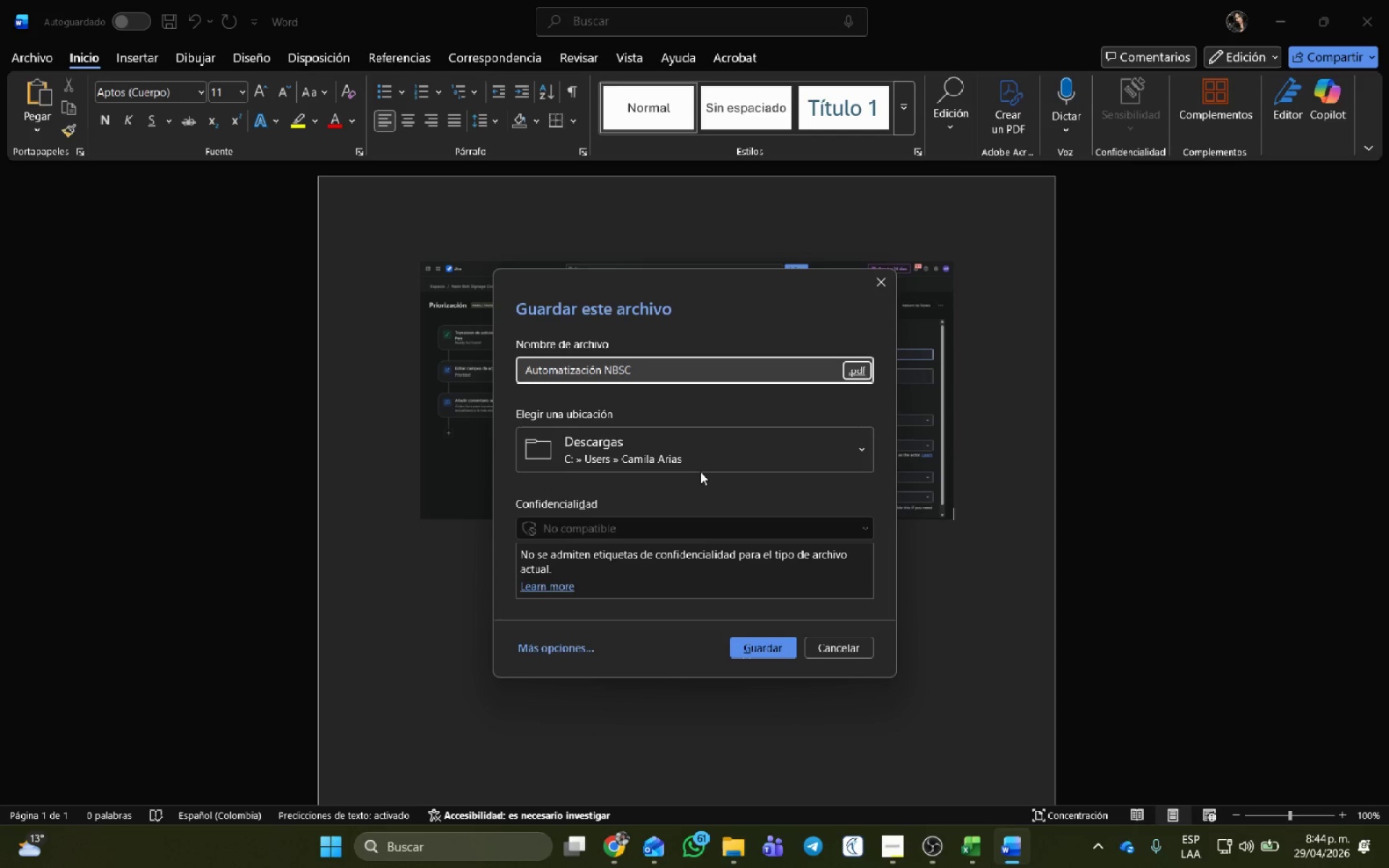 
left_click([699, 464])
 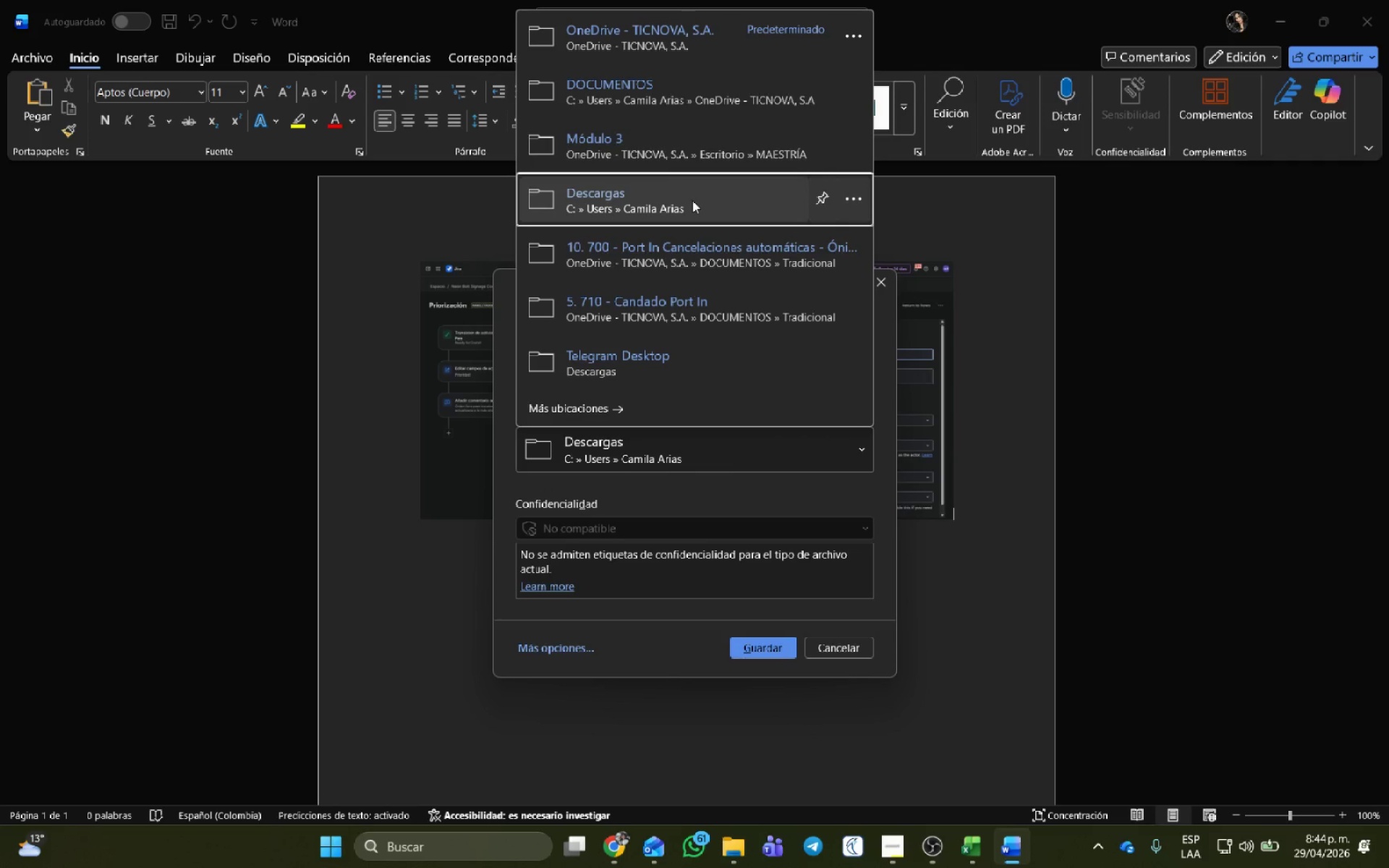 
left_click([690, 203])
 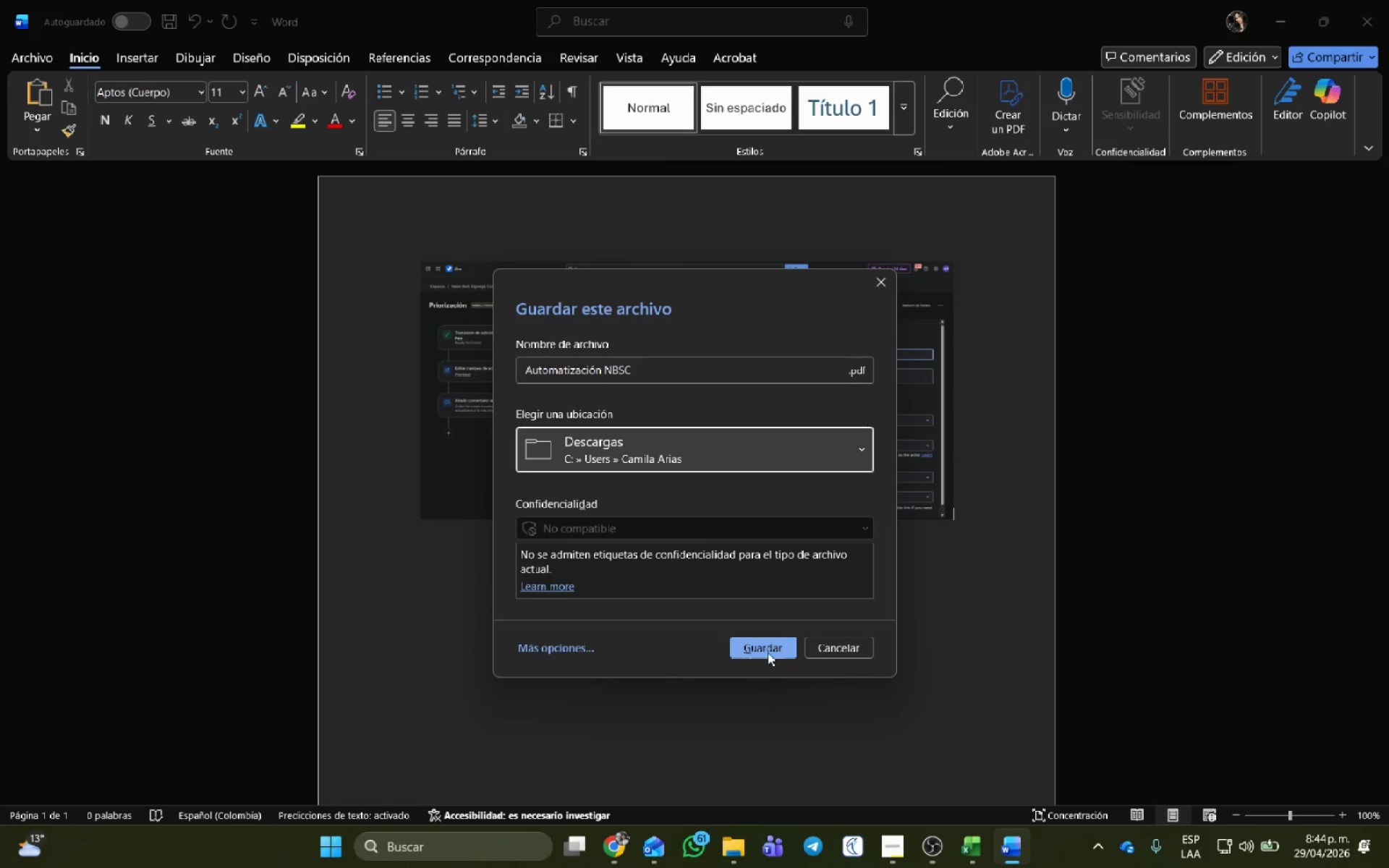 
left_click([768, 652])
 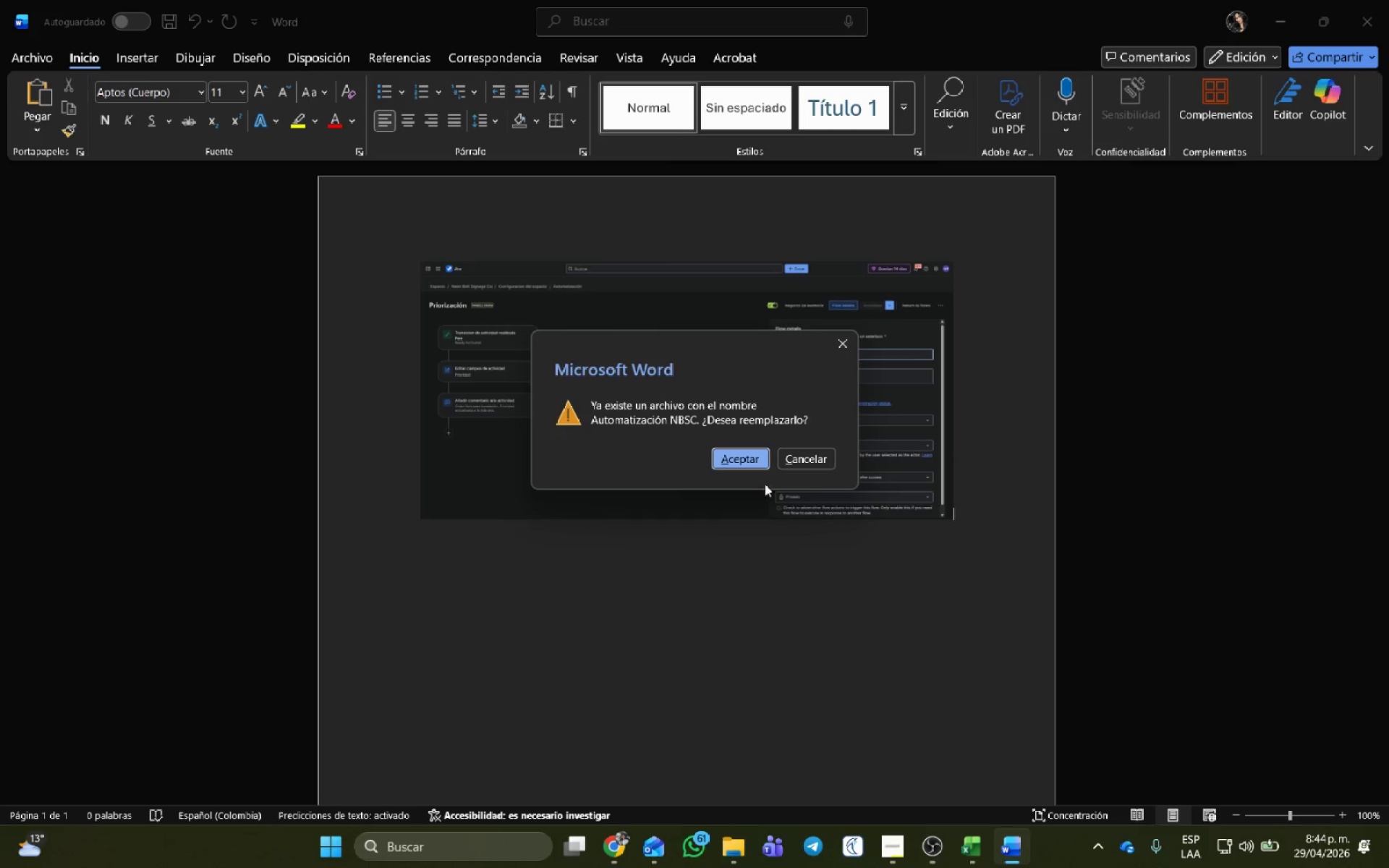 
left_click([749, 464])
 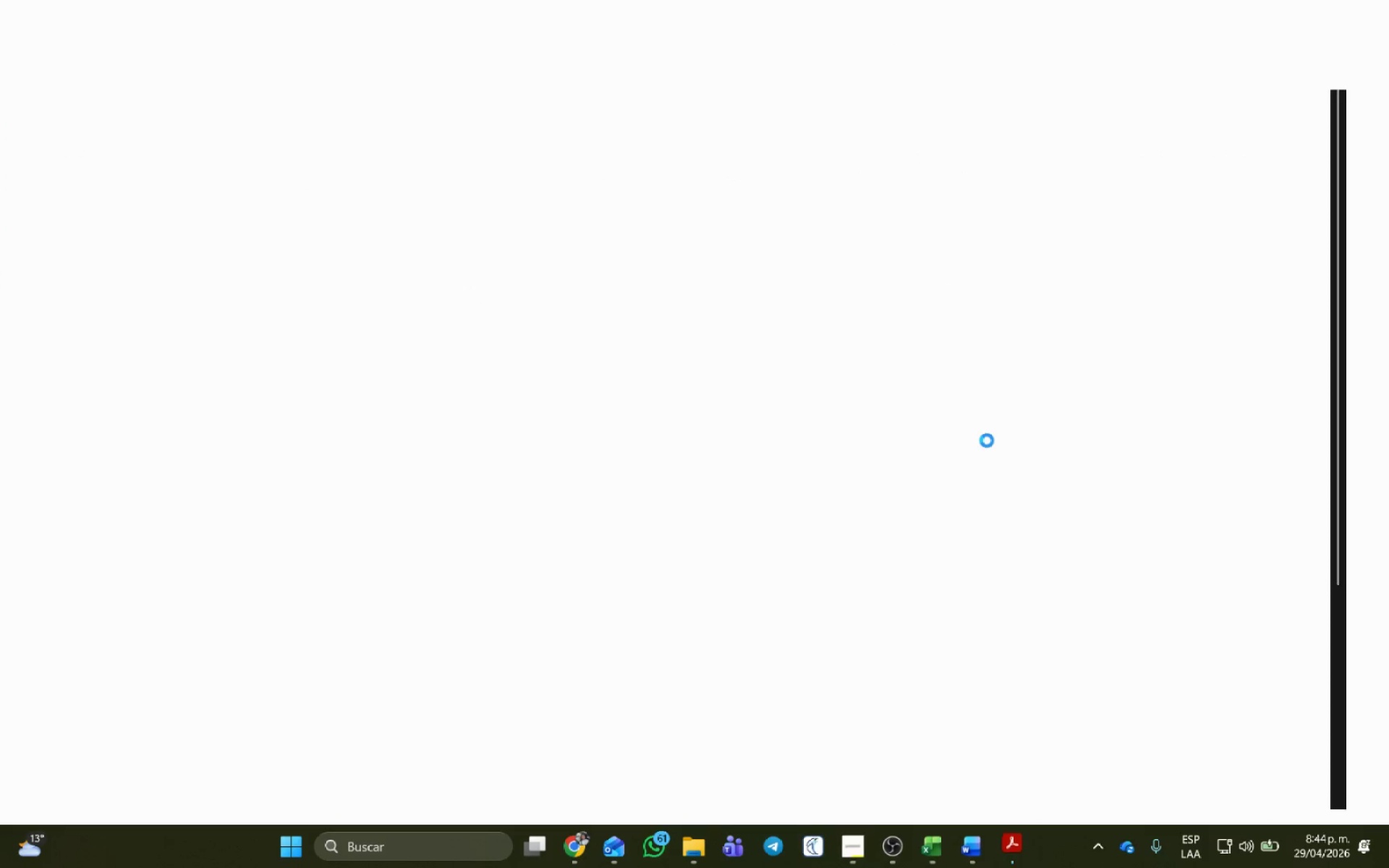 
left_click([1374, 12])
 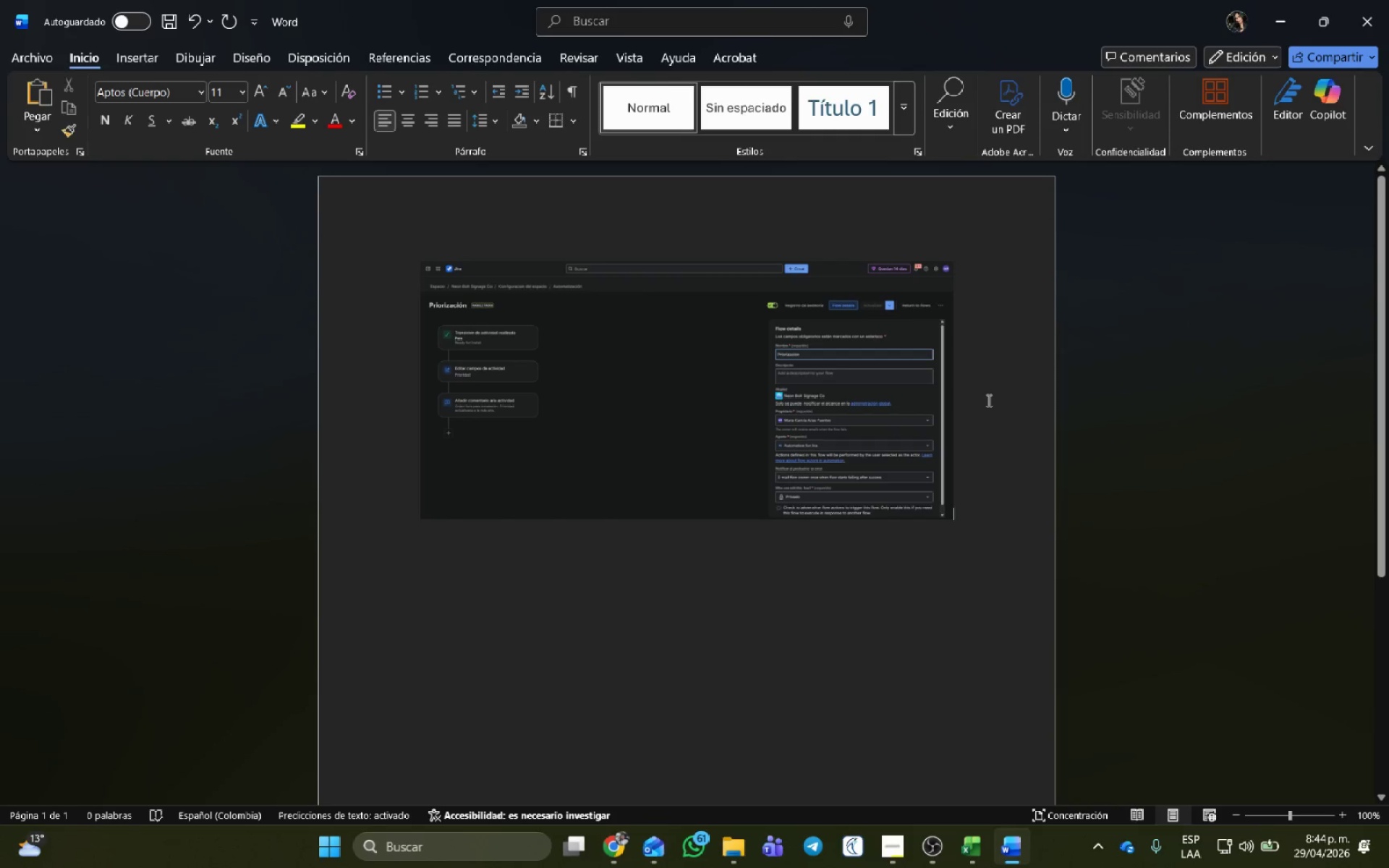 
key(Backspace)
 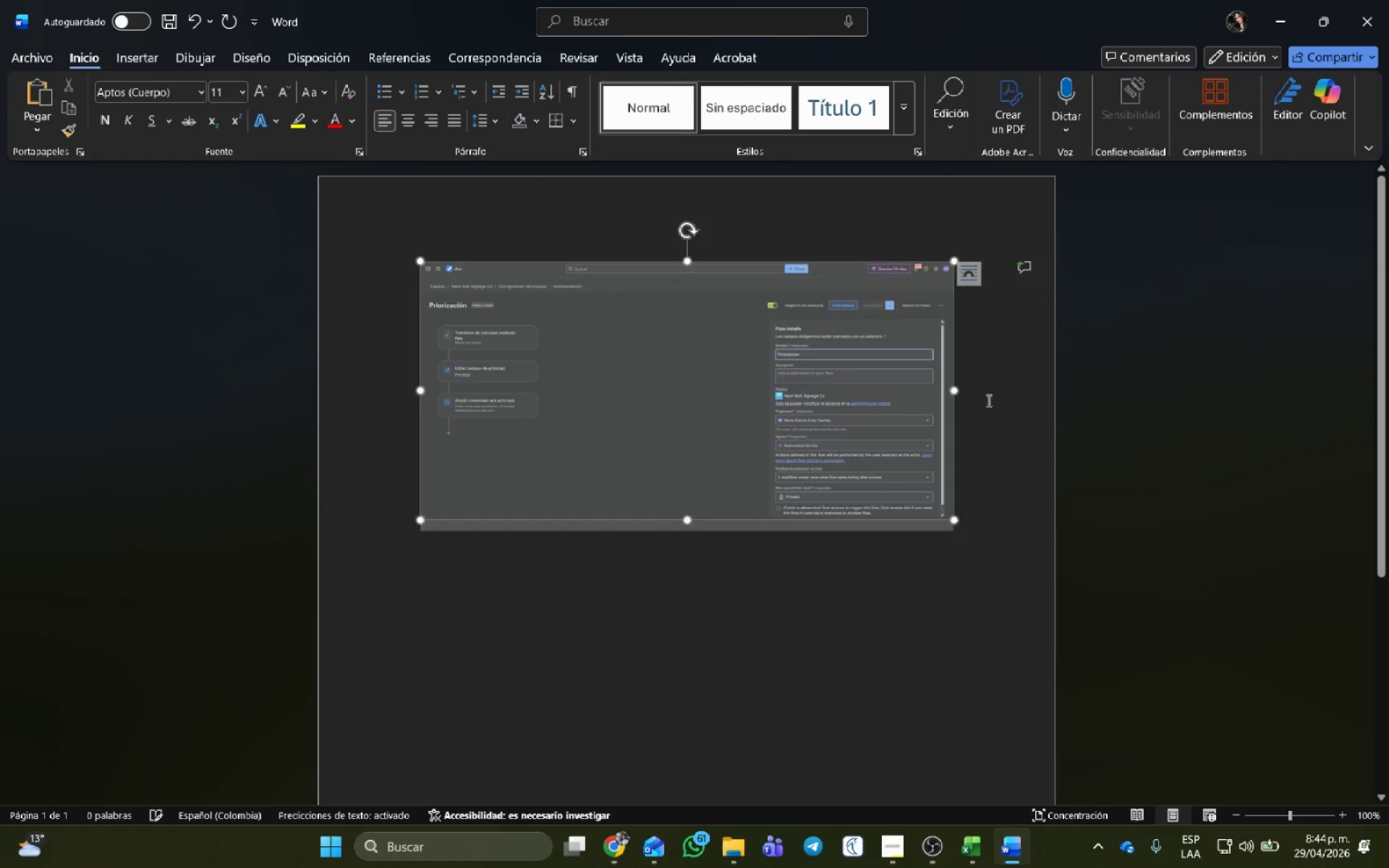 
key(Backspace)
 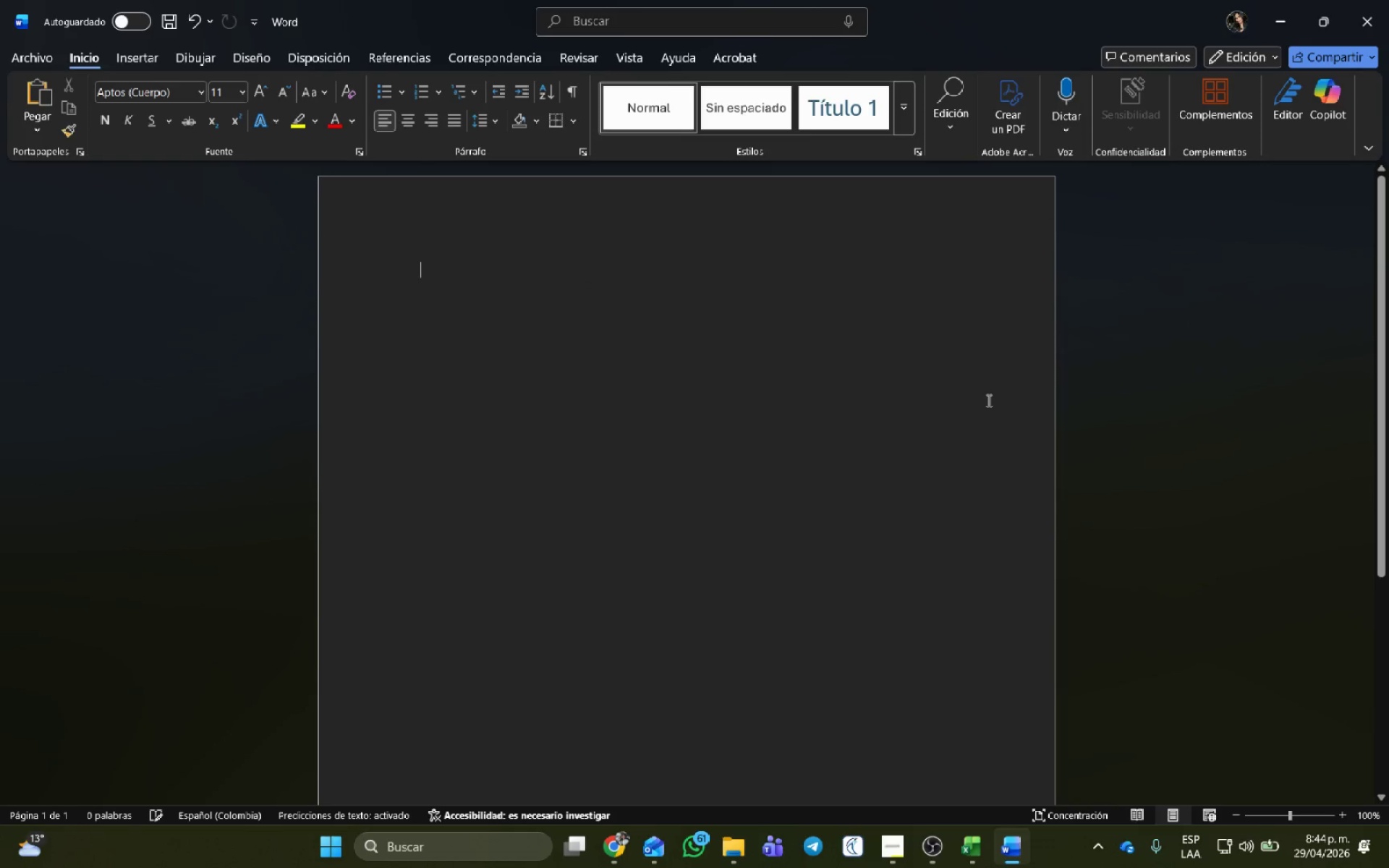 
key(Control+V)
 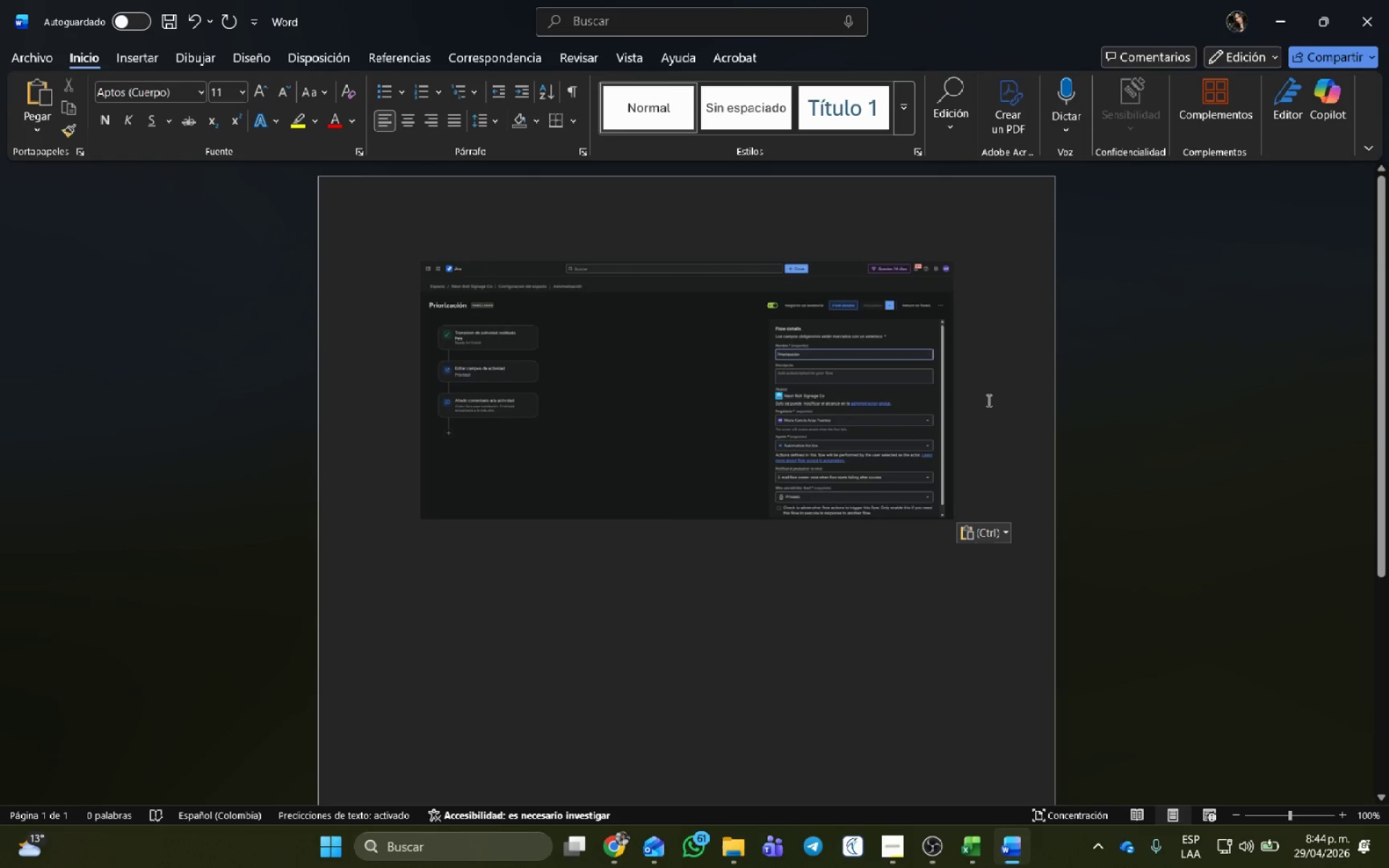 
key(Backspace)
 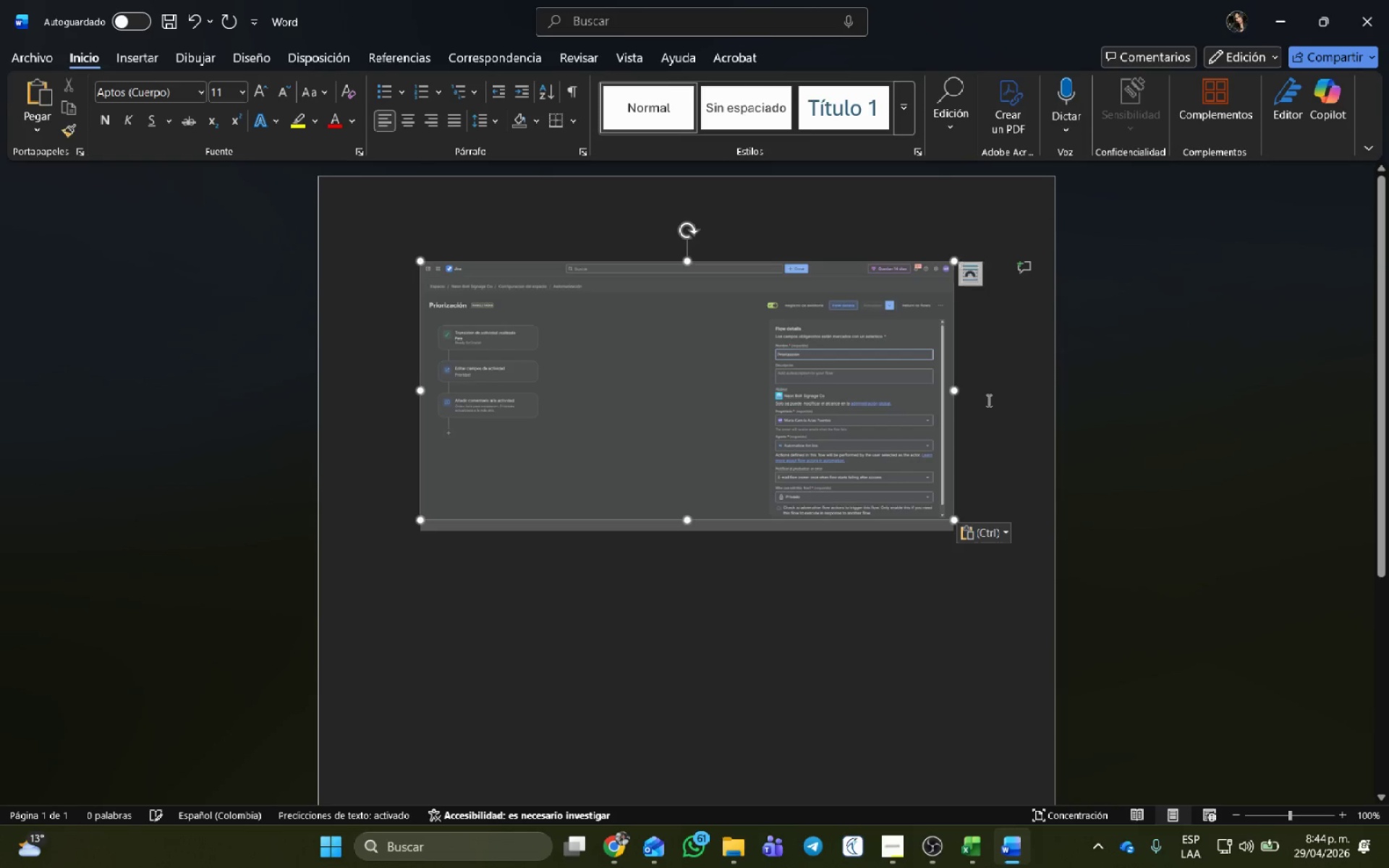 
key(Backspace)
 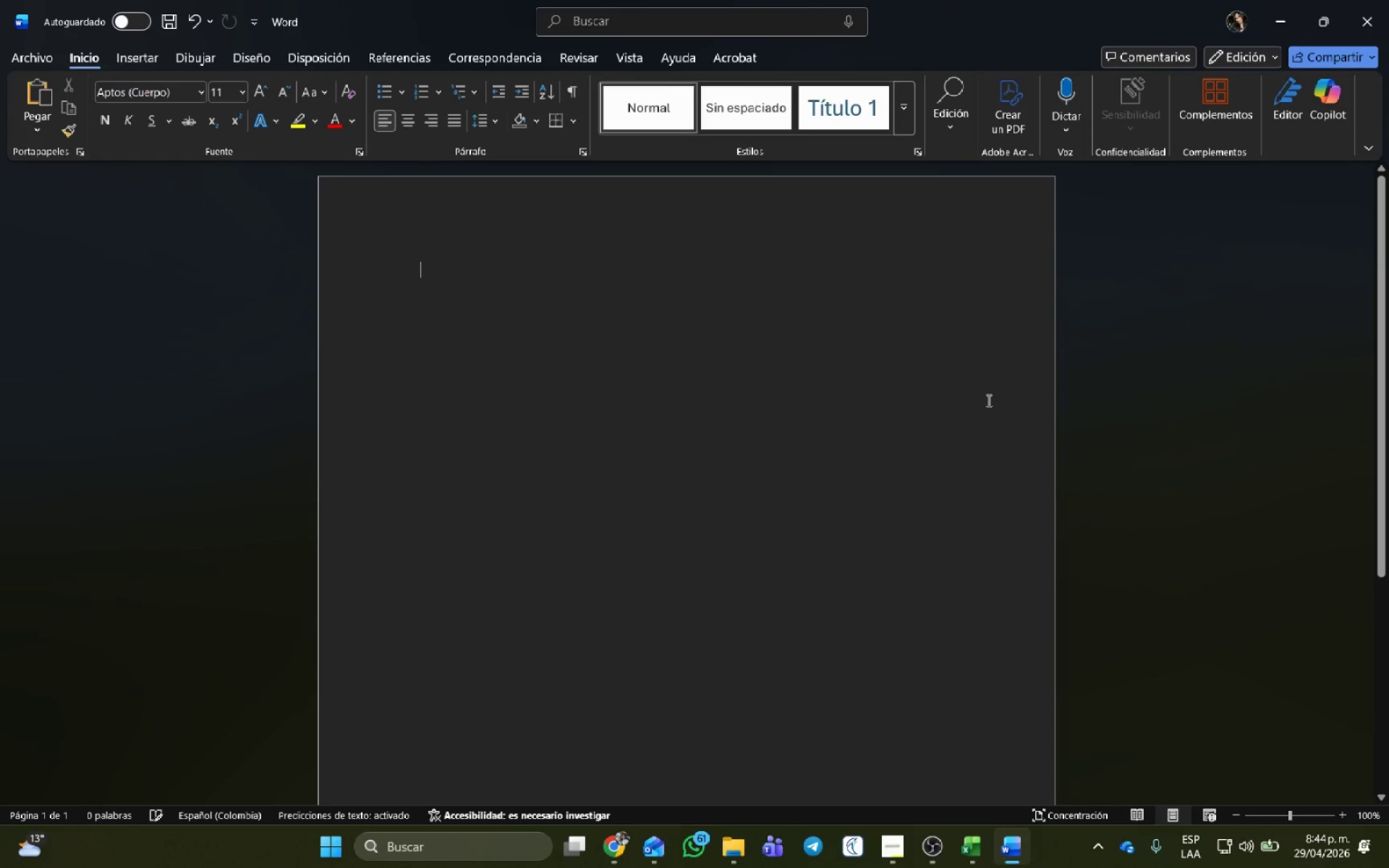 
key(Meta+V)
 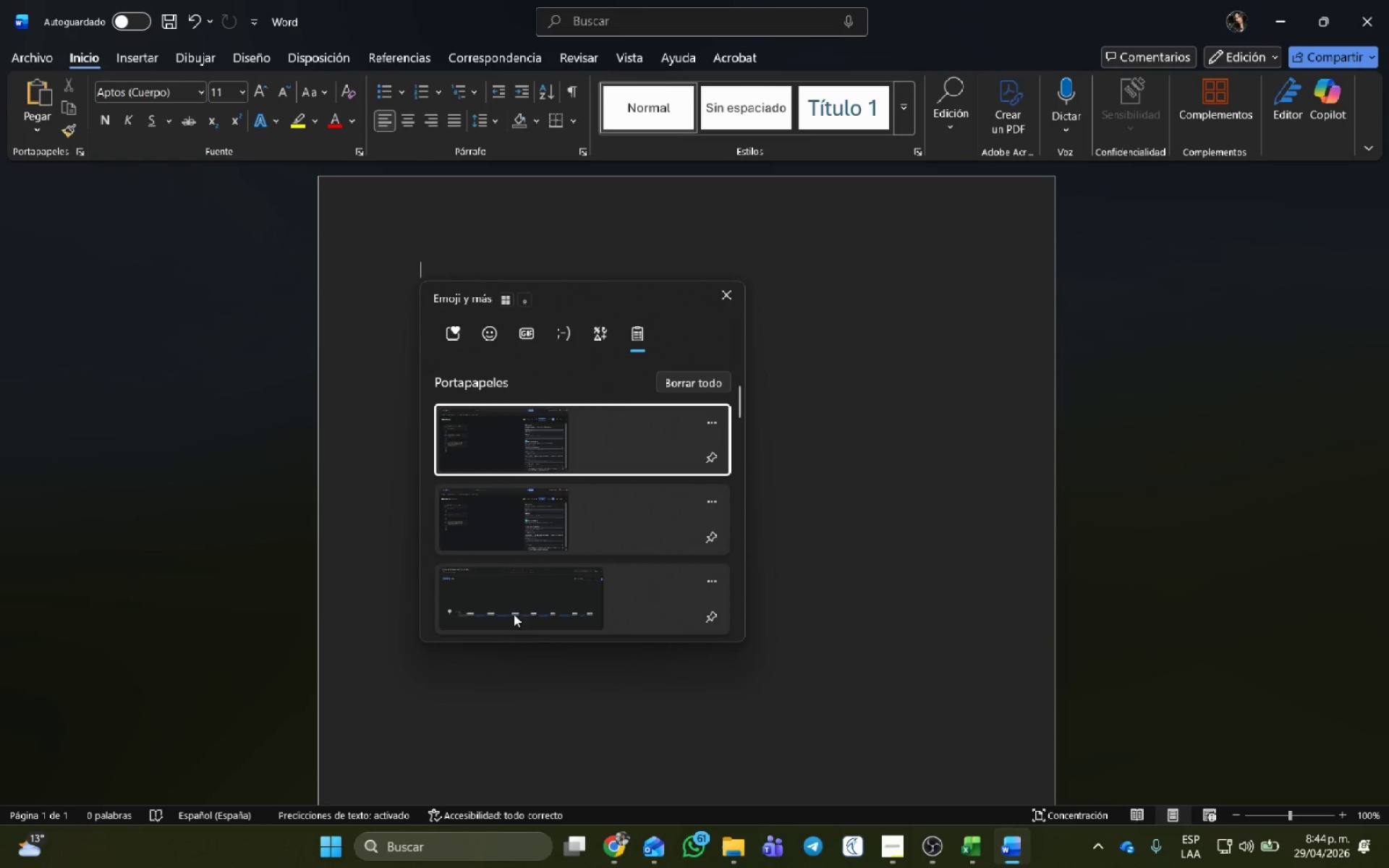 
scroll: coordinate [514, 595], scroll_direction: down, amount: 1.0
 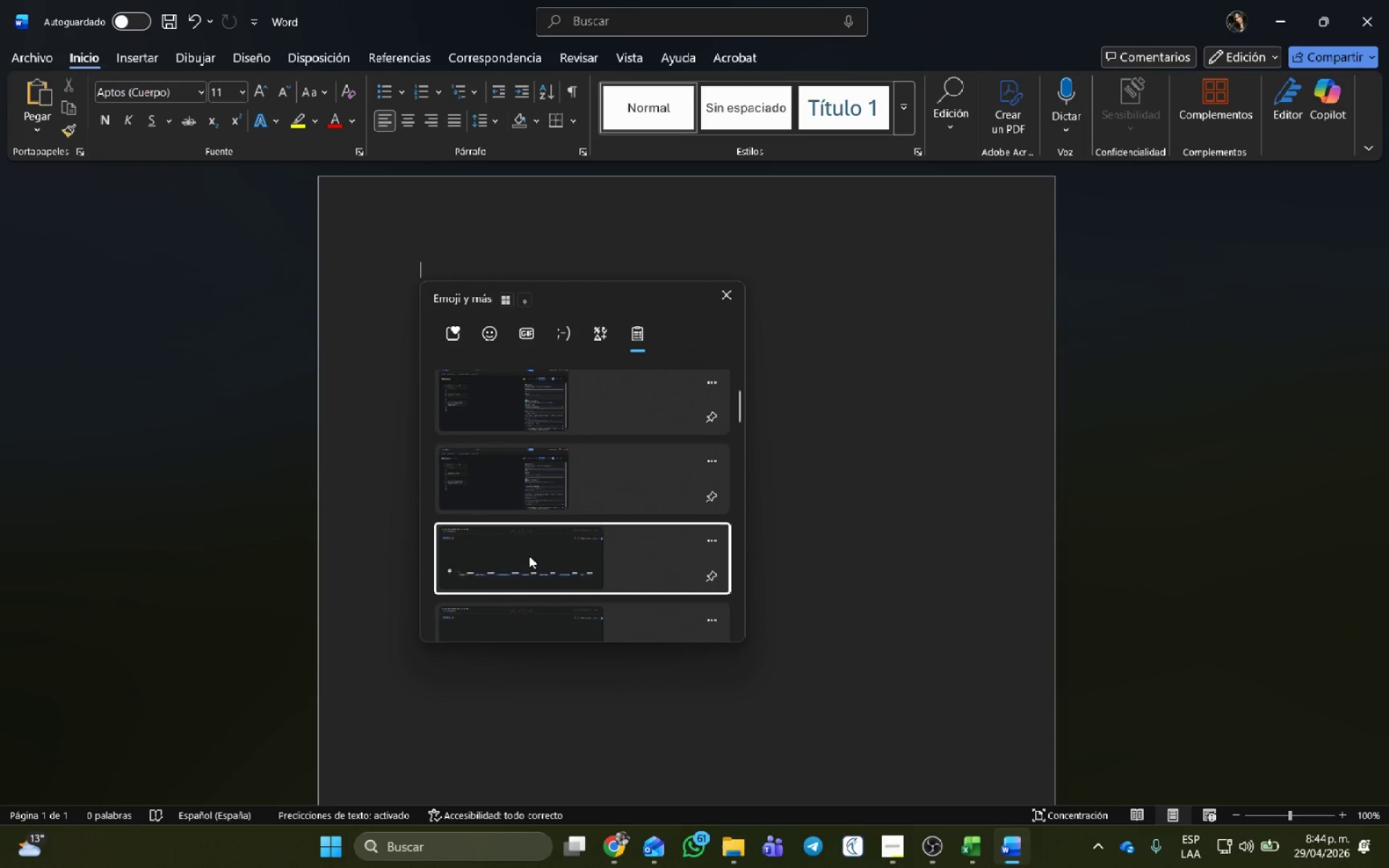 
key(Control+ControlLeft)
 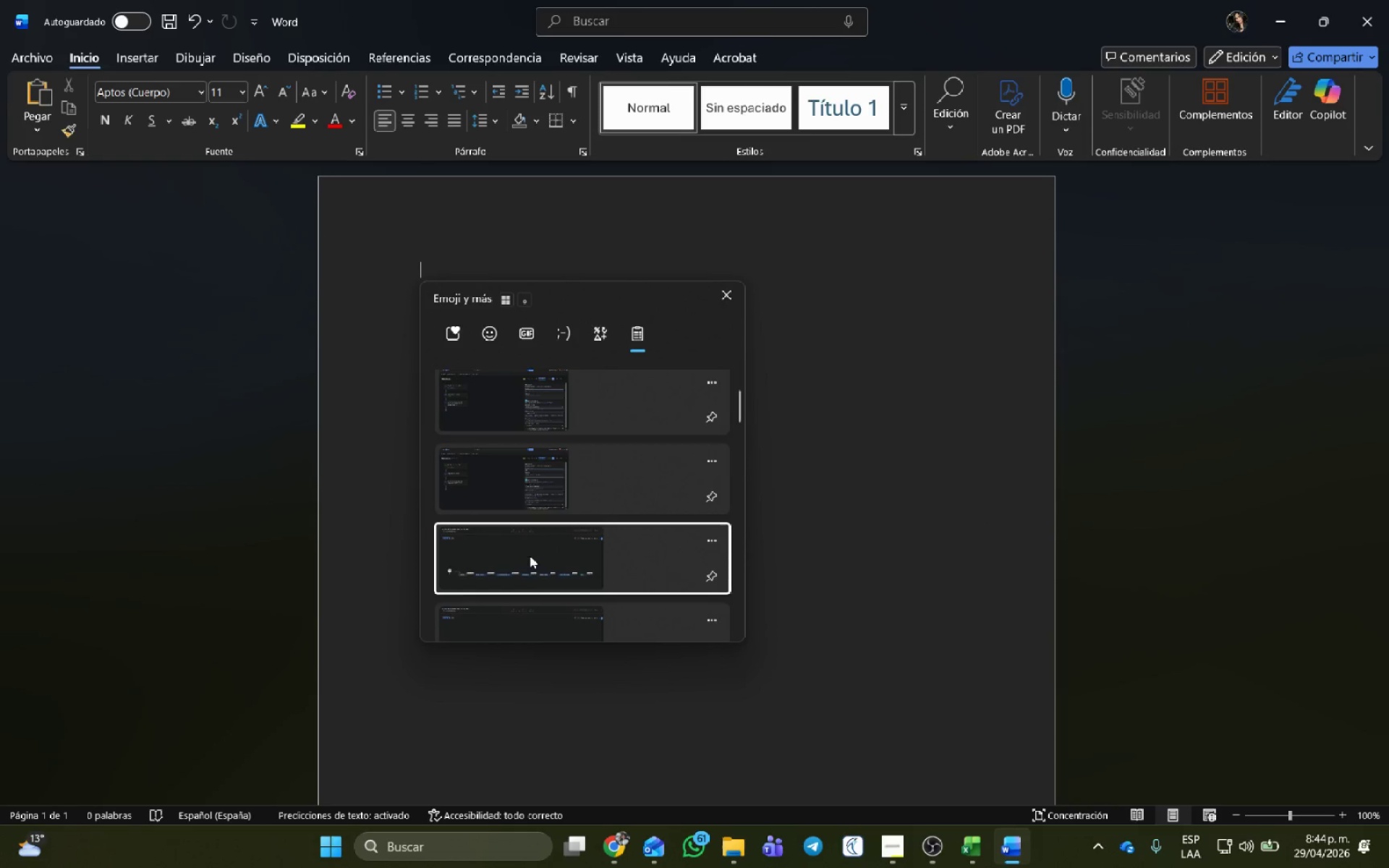 
hold_key(key=ControlLeft, duration=0.75)
 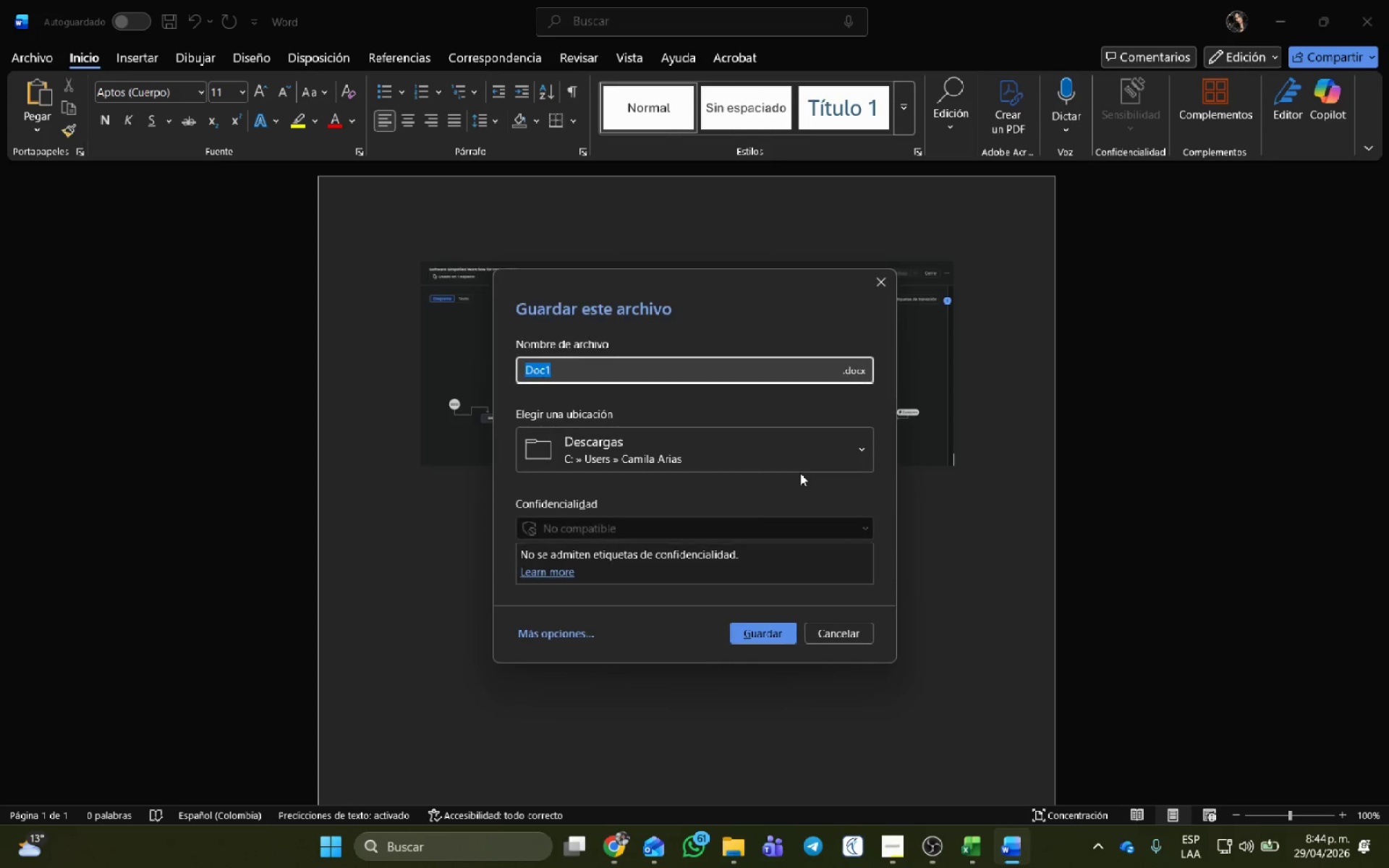 
type(Flujo de trabajo NBSC)
 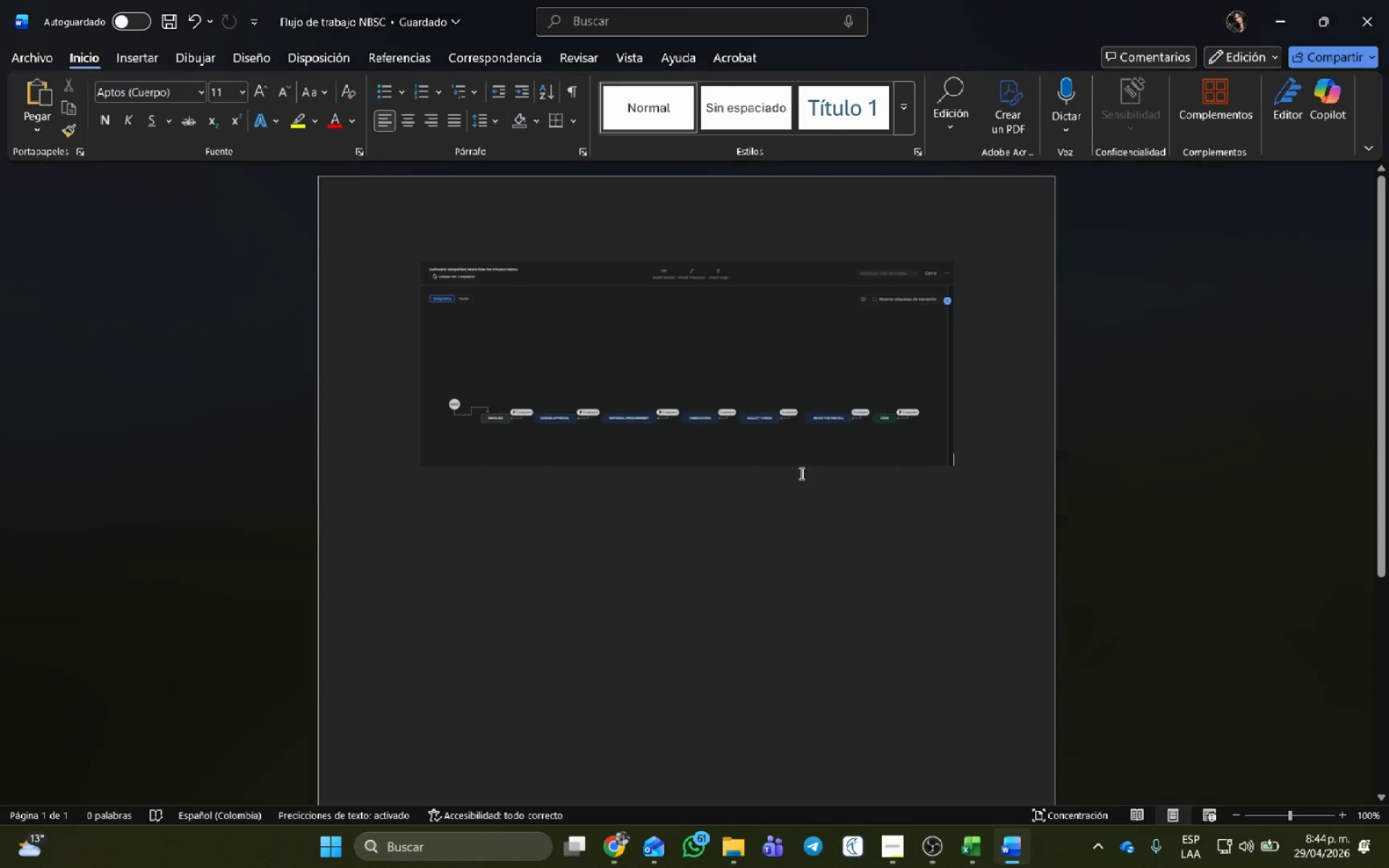 
 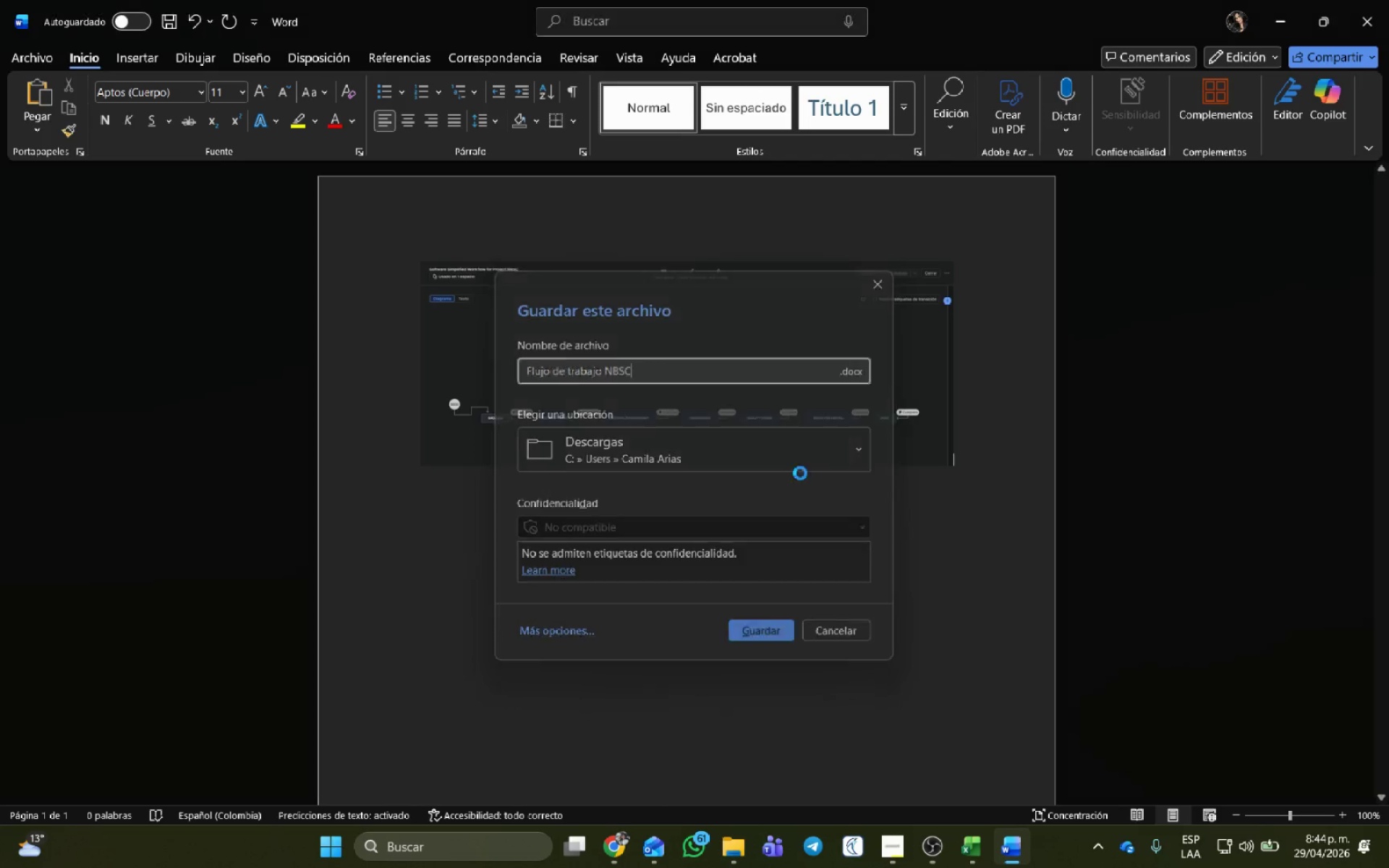 
key(Enter)
 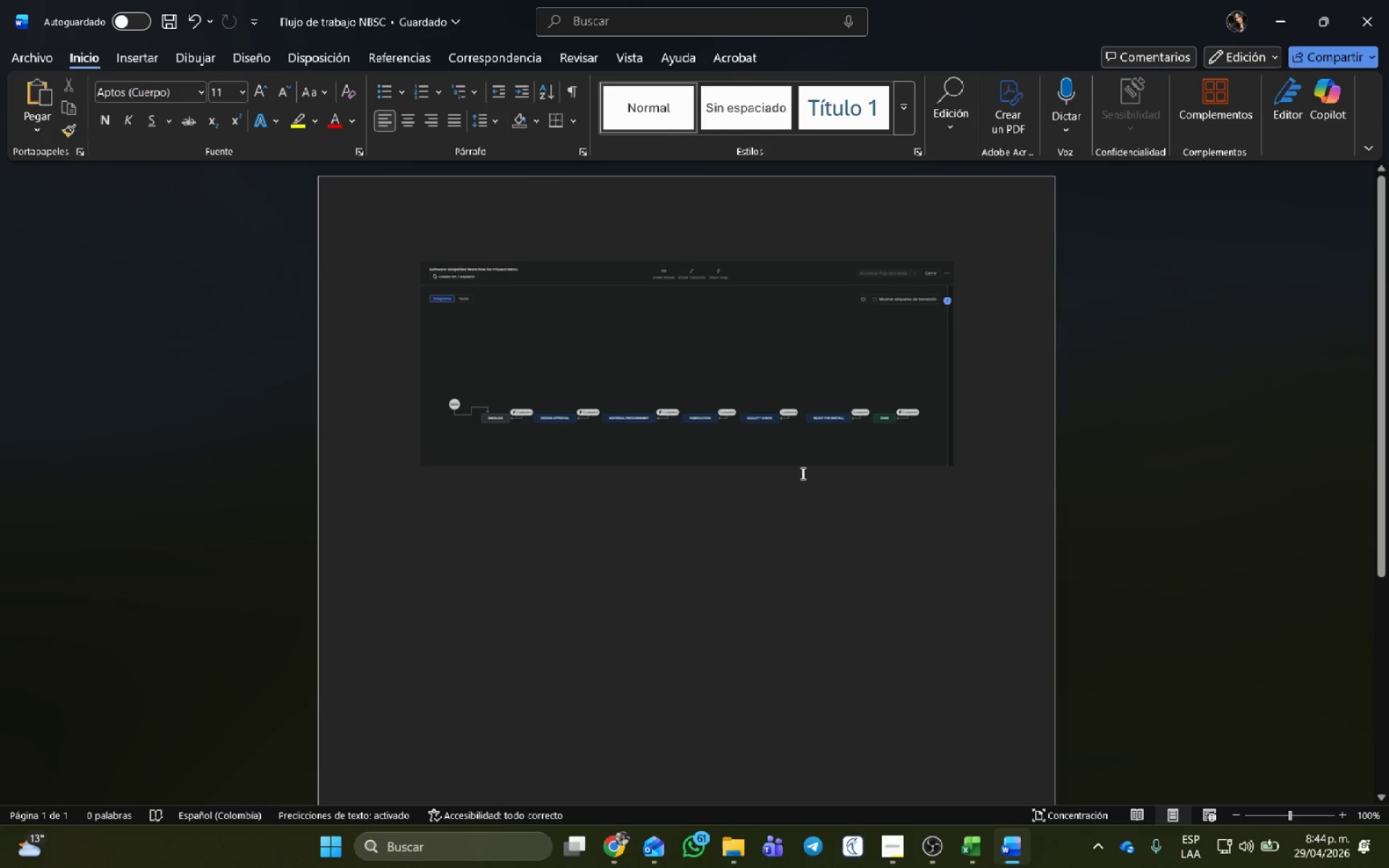 
left_click([817, 428])
 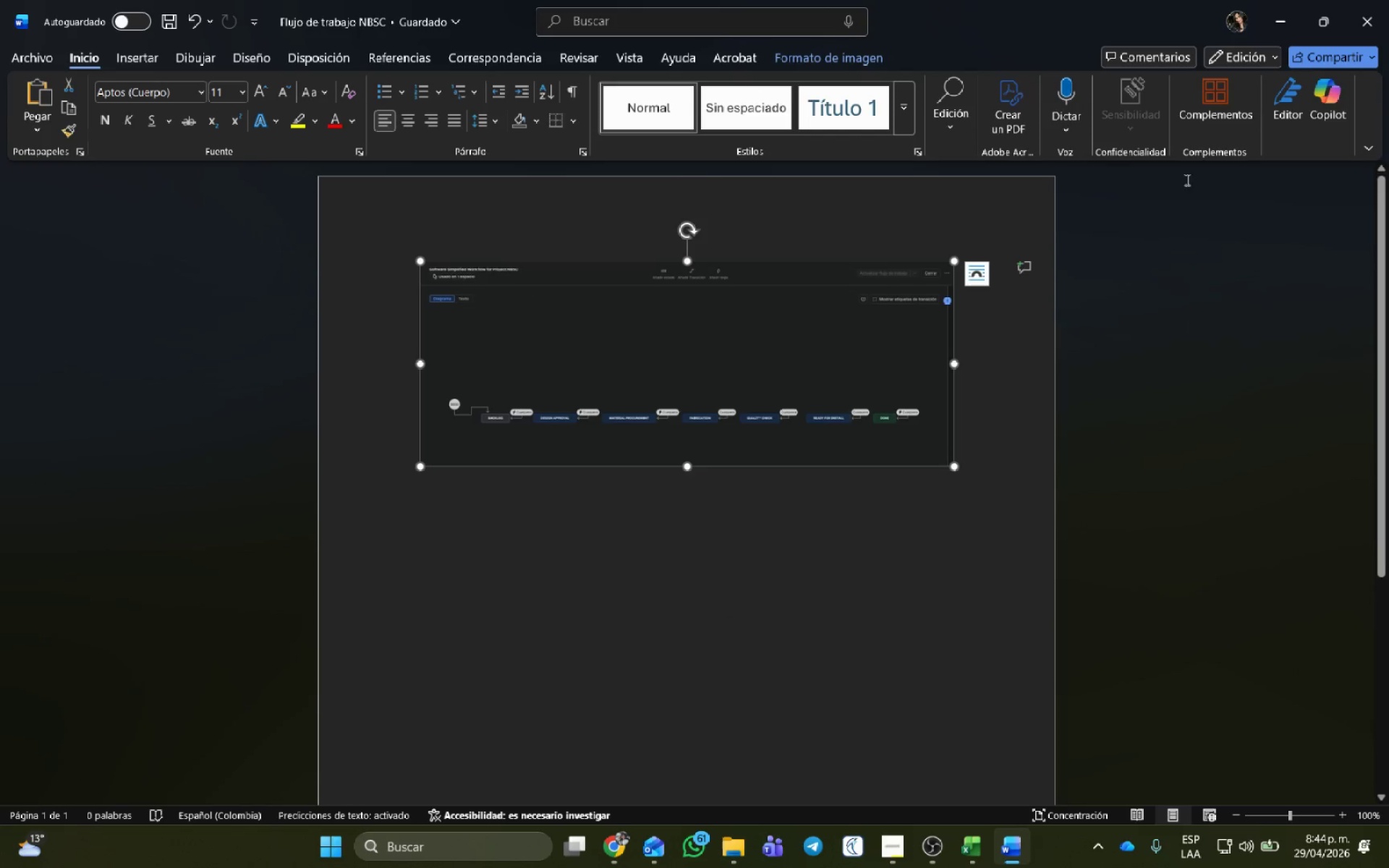 
left_click([1388, 2])
 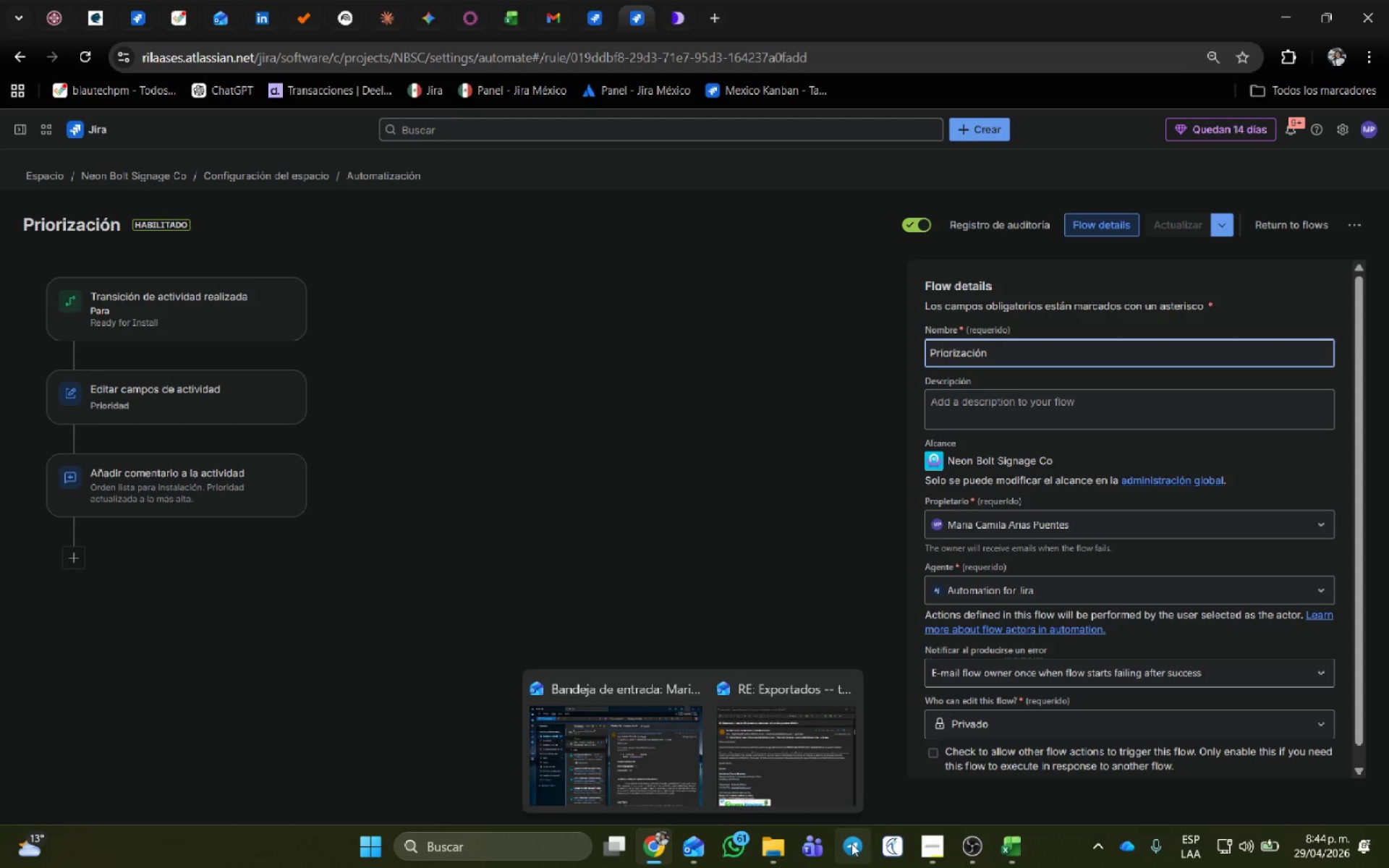 
left_click([521, 844])
 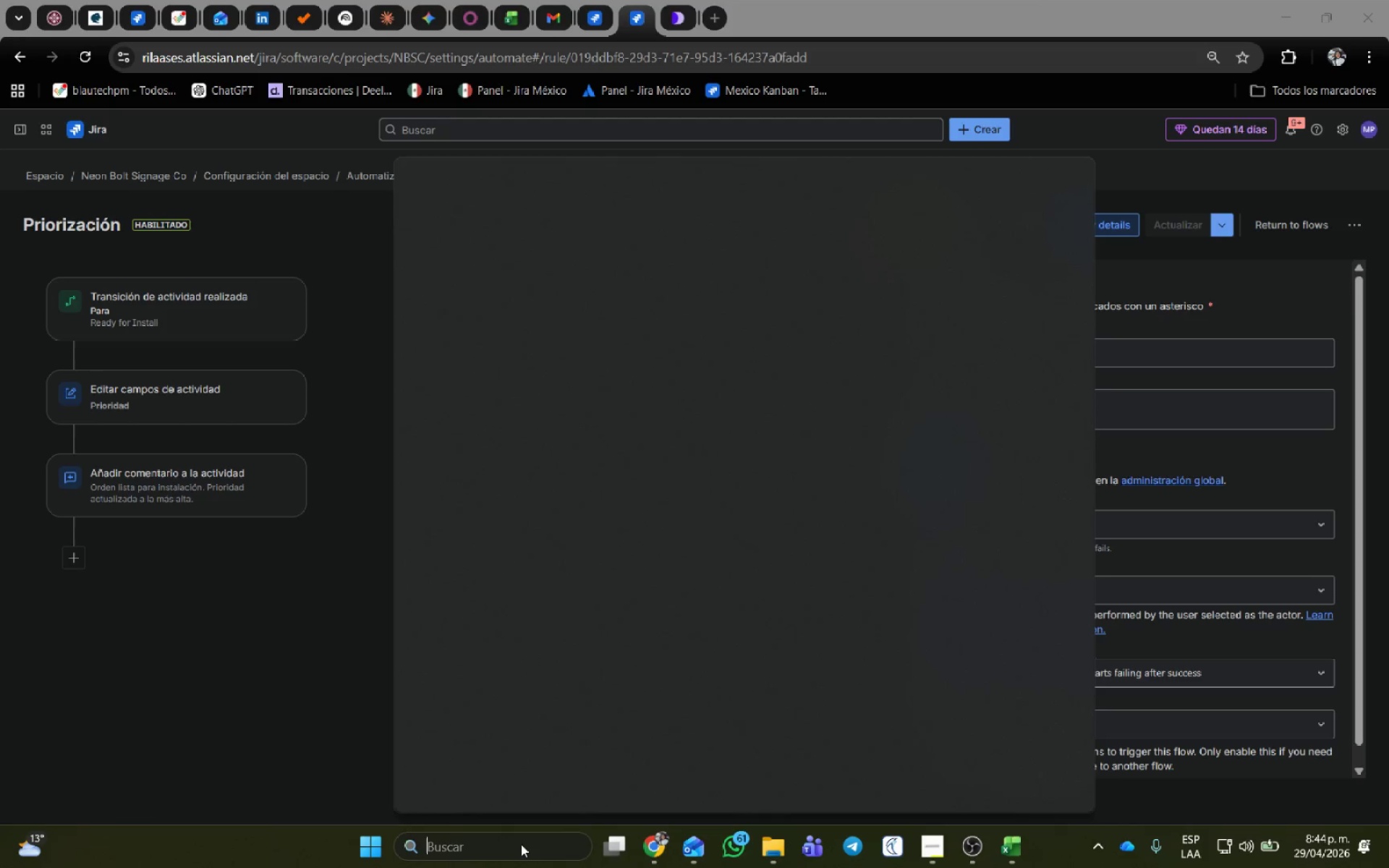 
type(word)
 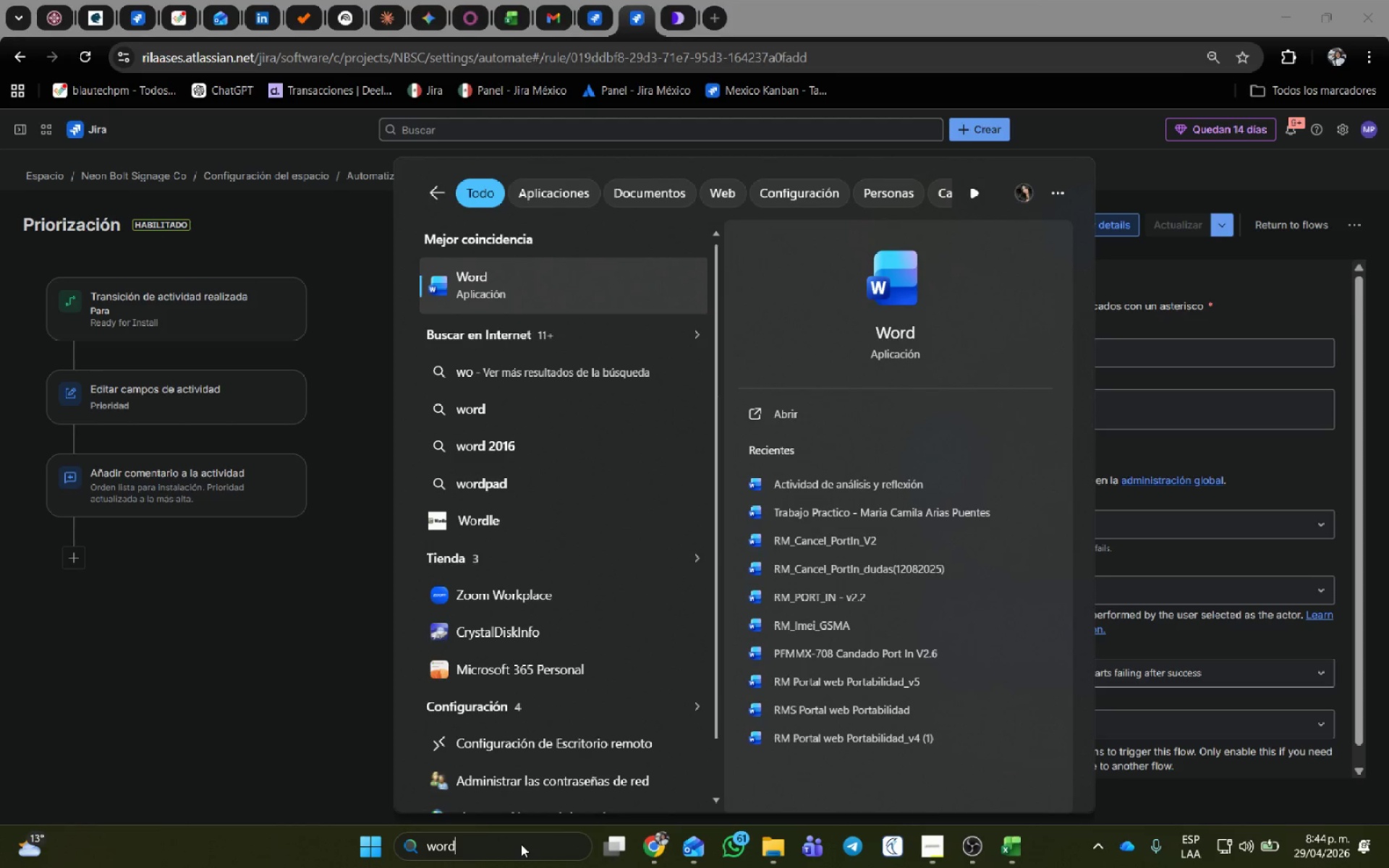 
key(Enter)
 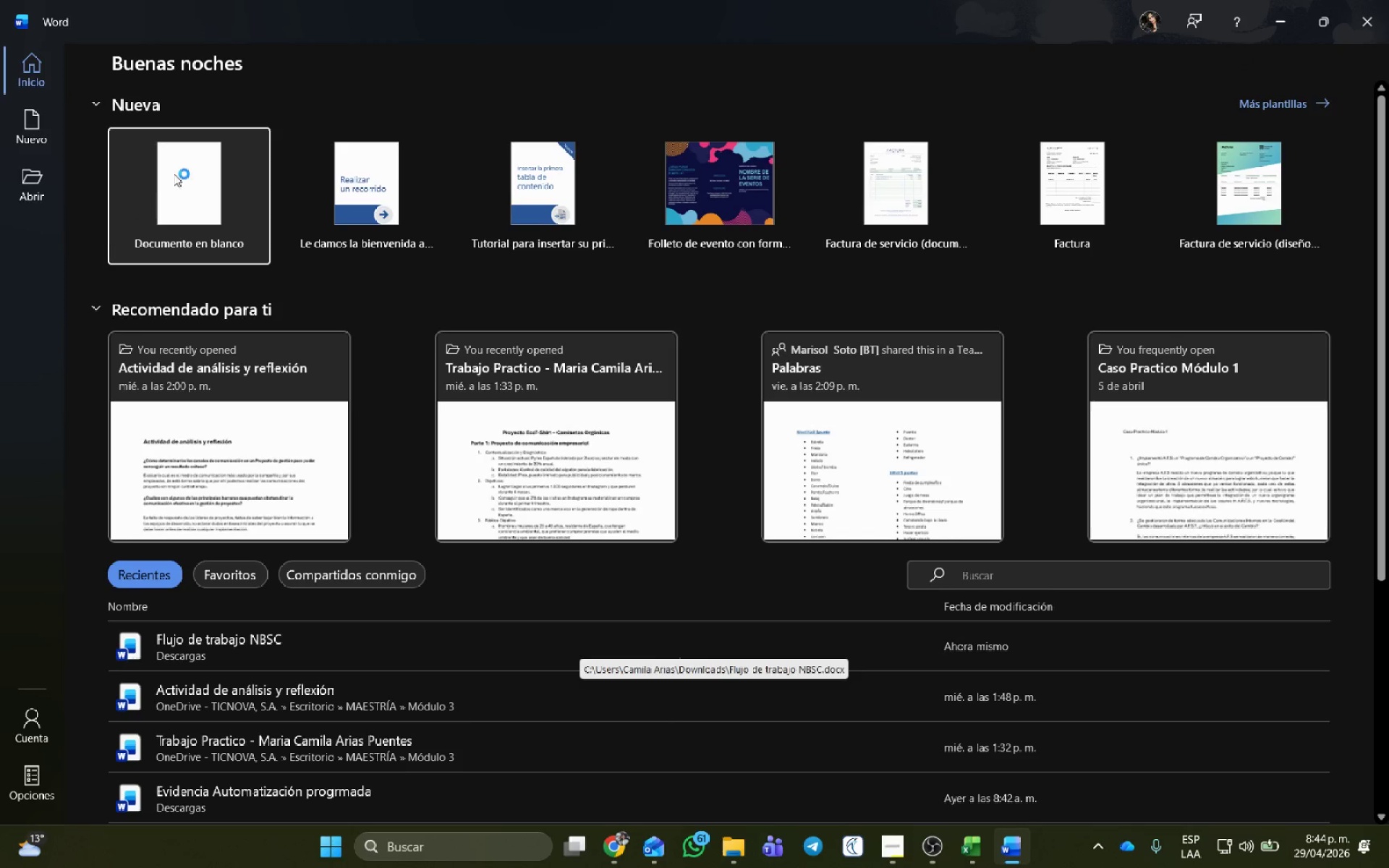 
wait(5.81)
 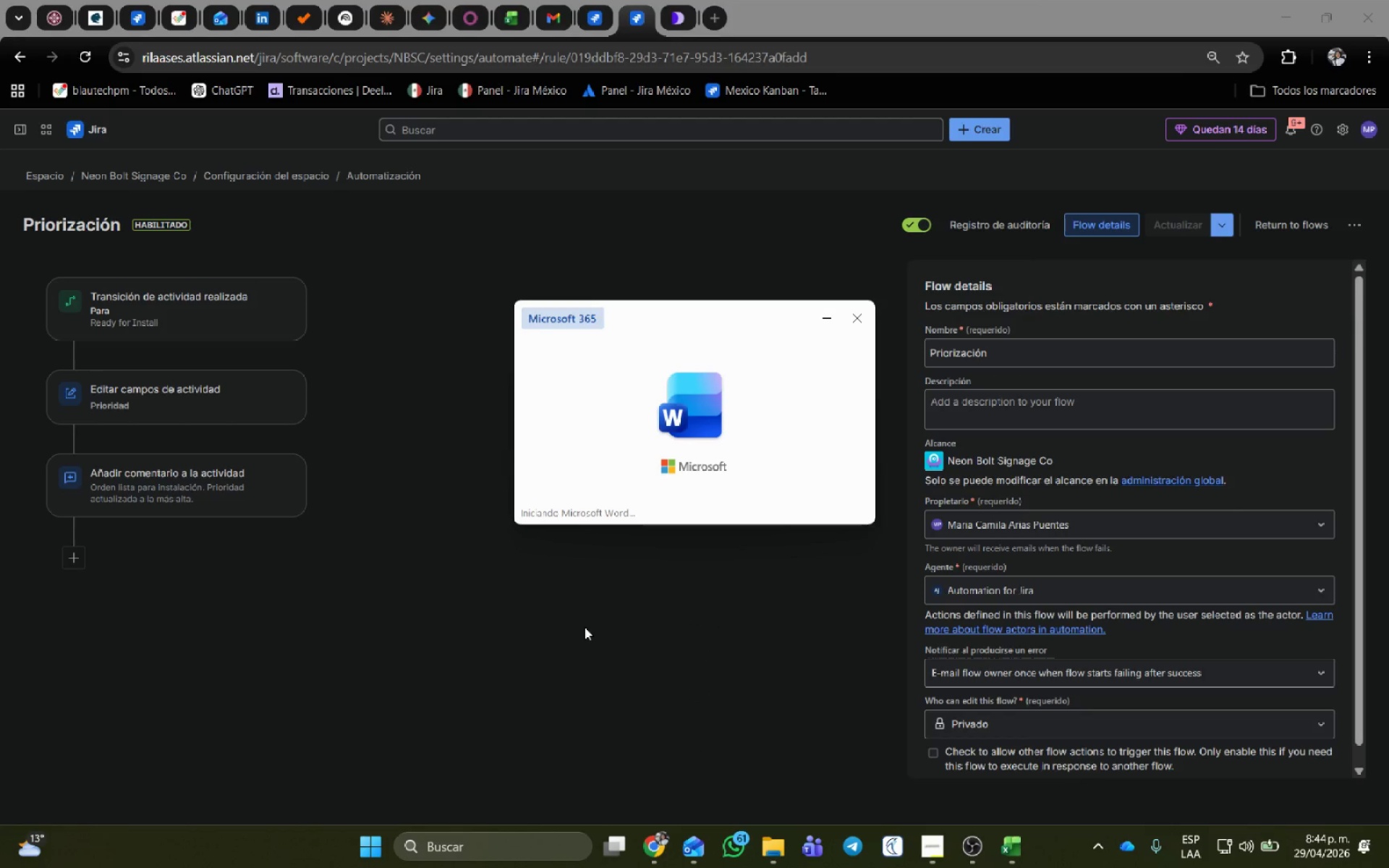 
left_click([605, 852])
 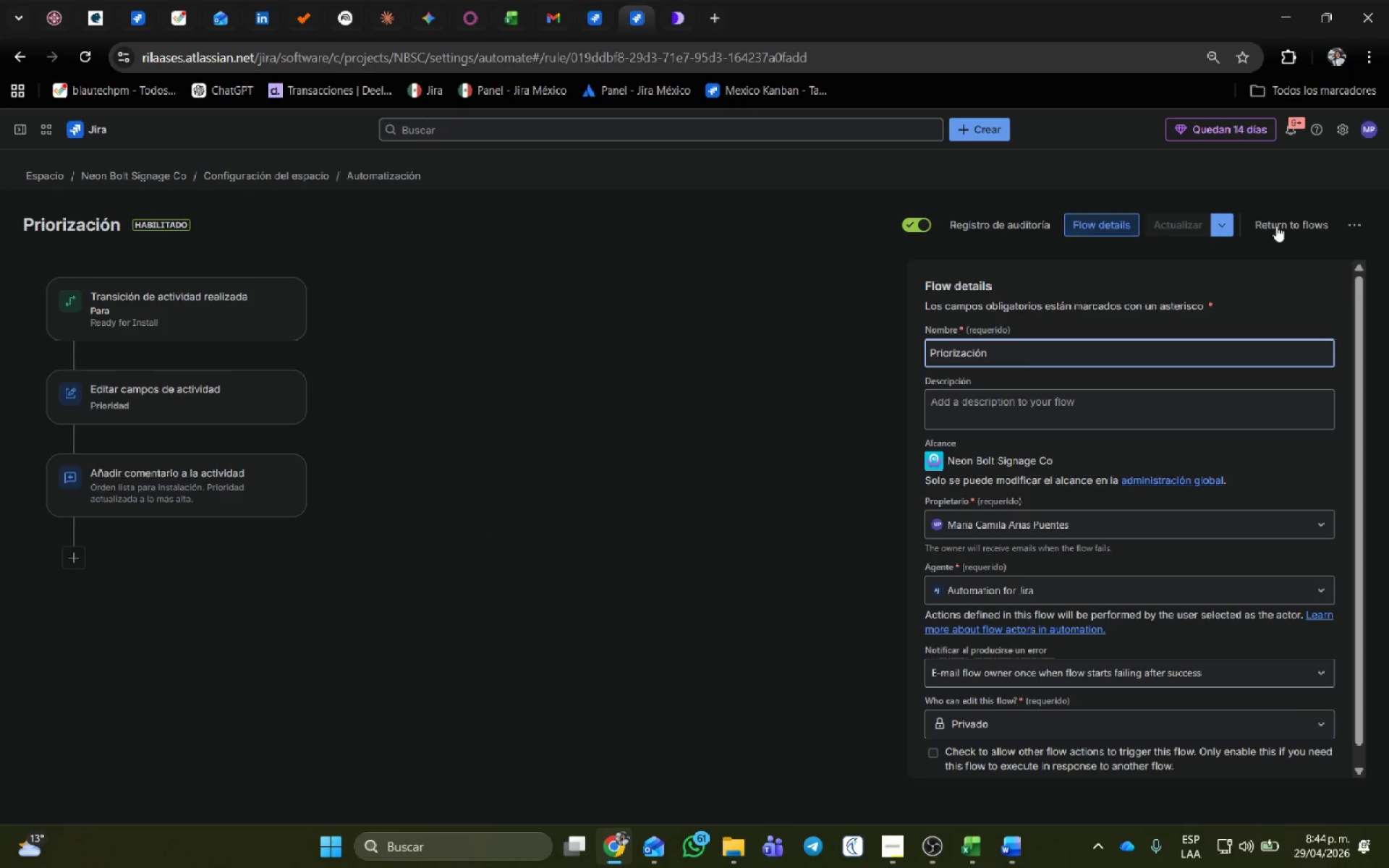 
left_click([1280, 226])
 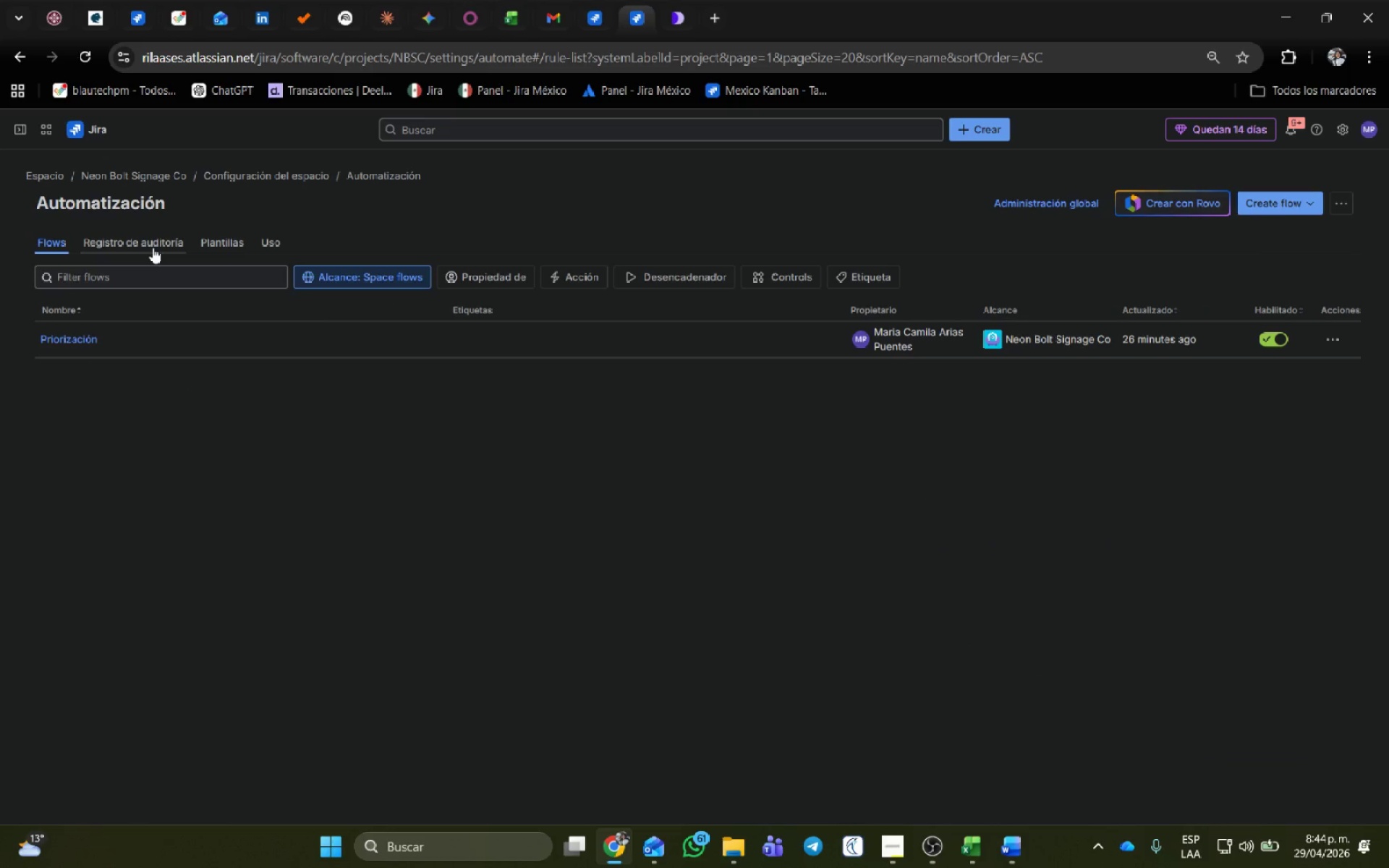 
left_click([153, 247])
 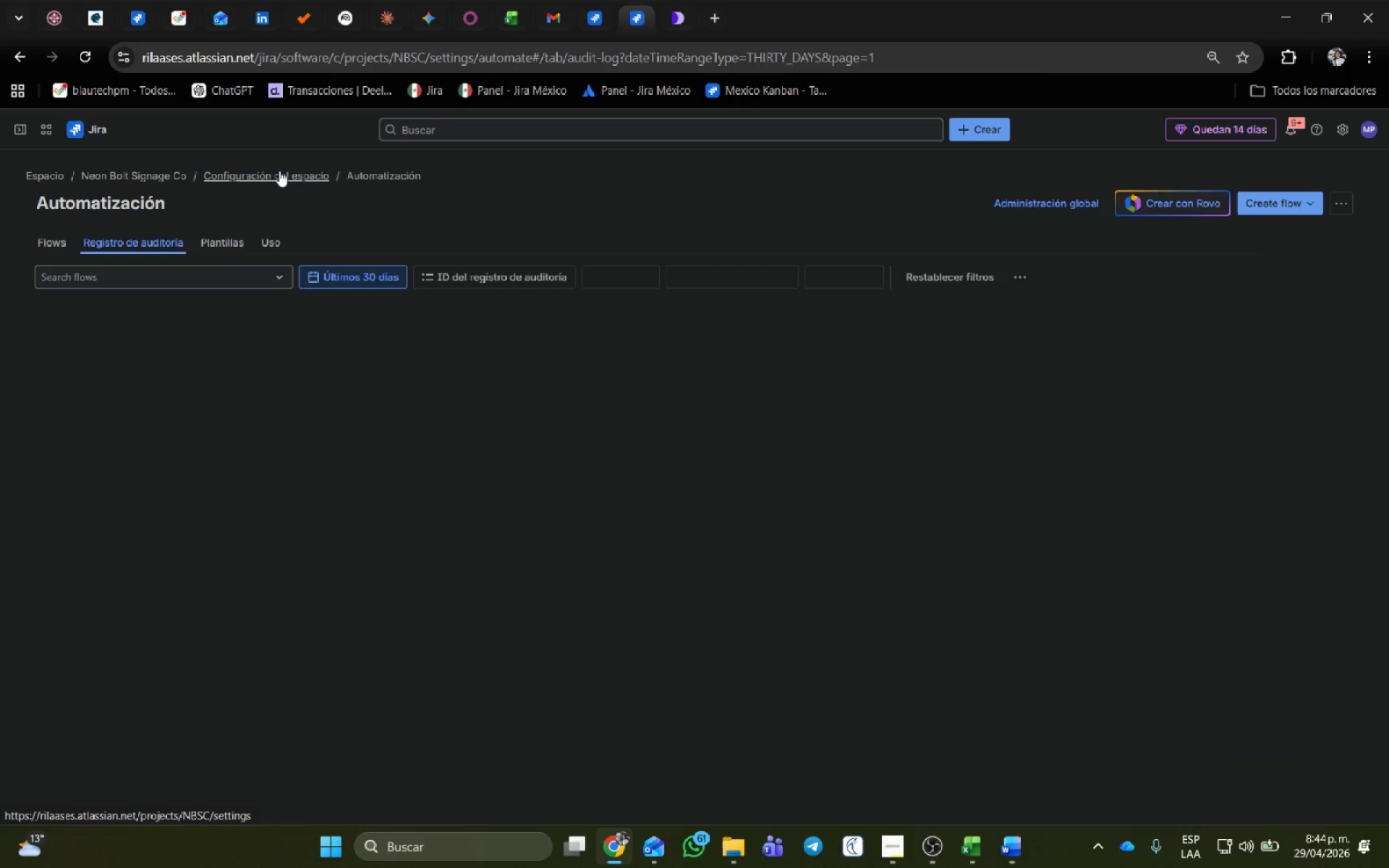 
key(Meta+Shift+ShiftLeft)
 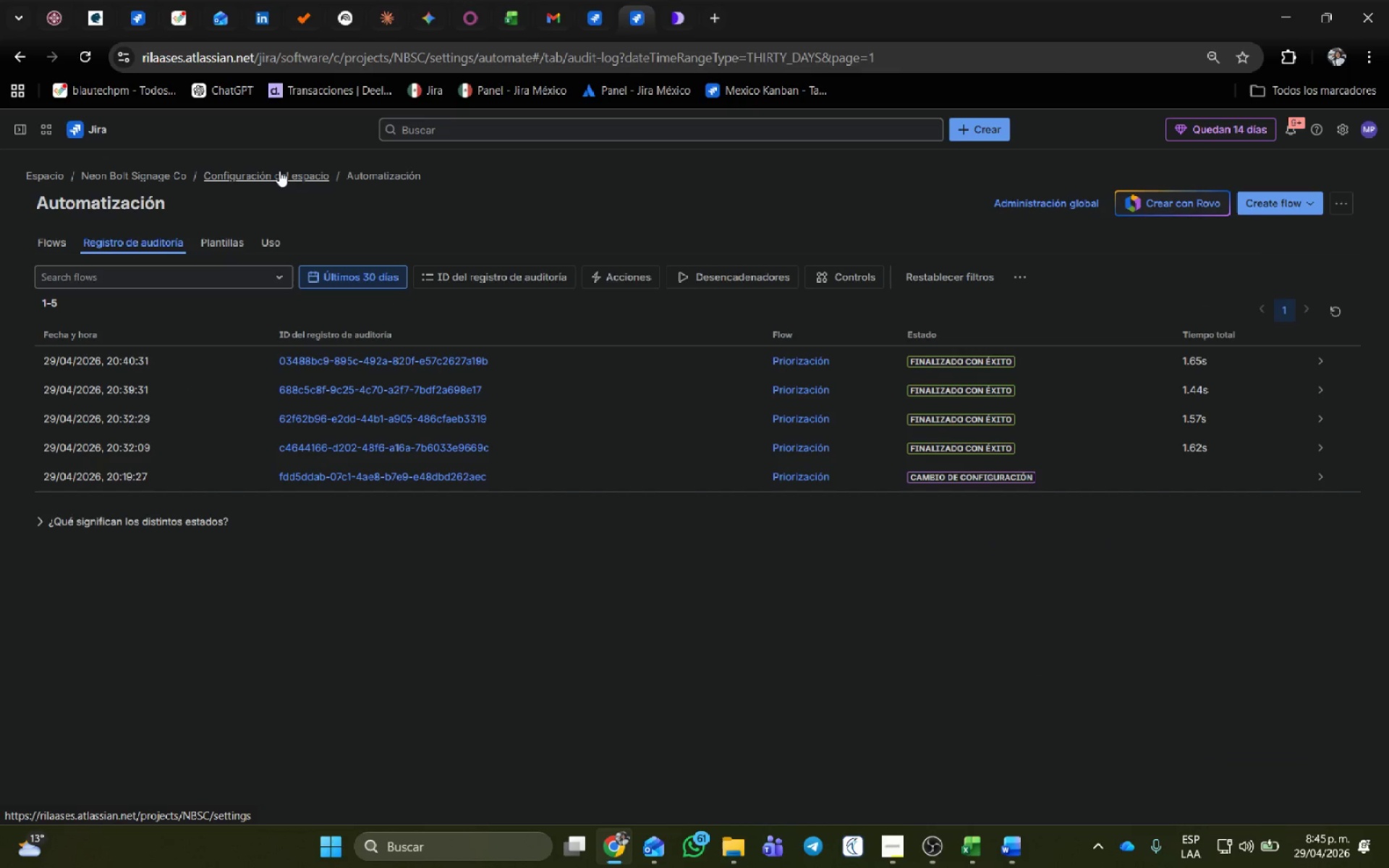 
key(Meta+Shift+S)
 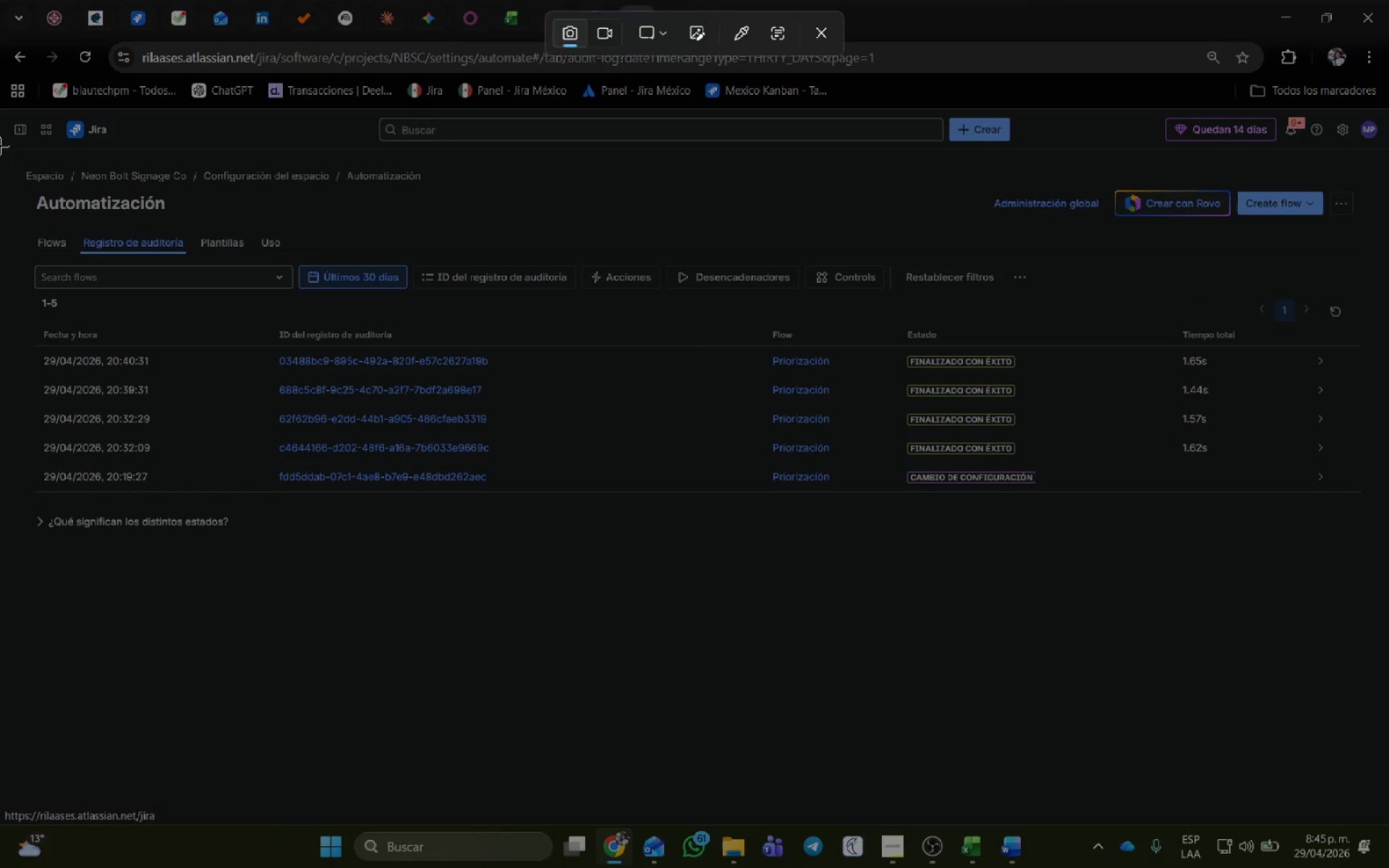 
left_click_drag(start_coordinate=[0, 118], to_coordinate=[1387, 632])
 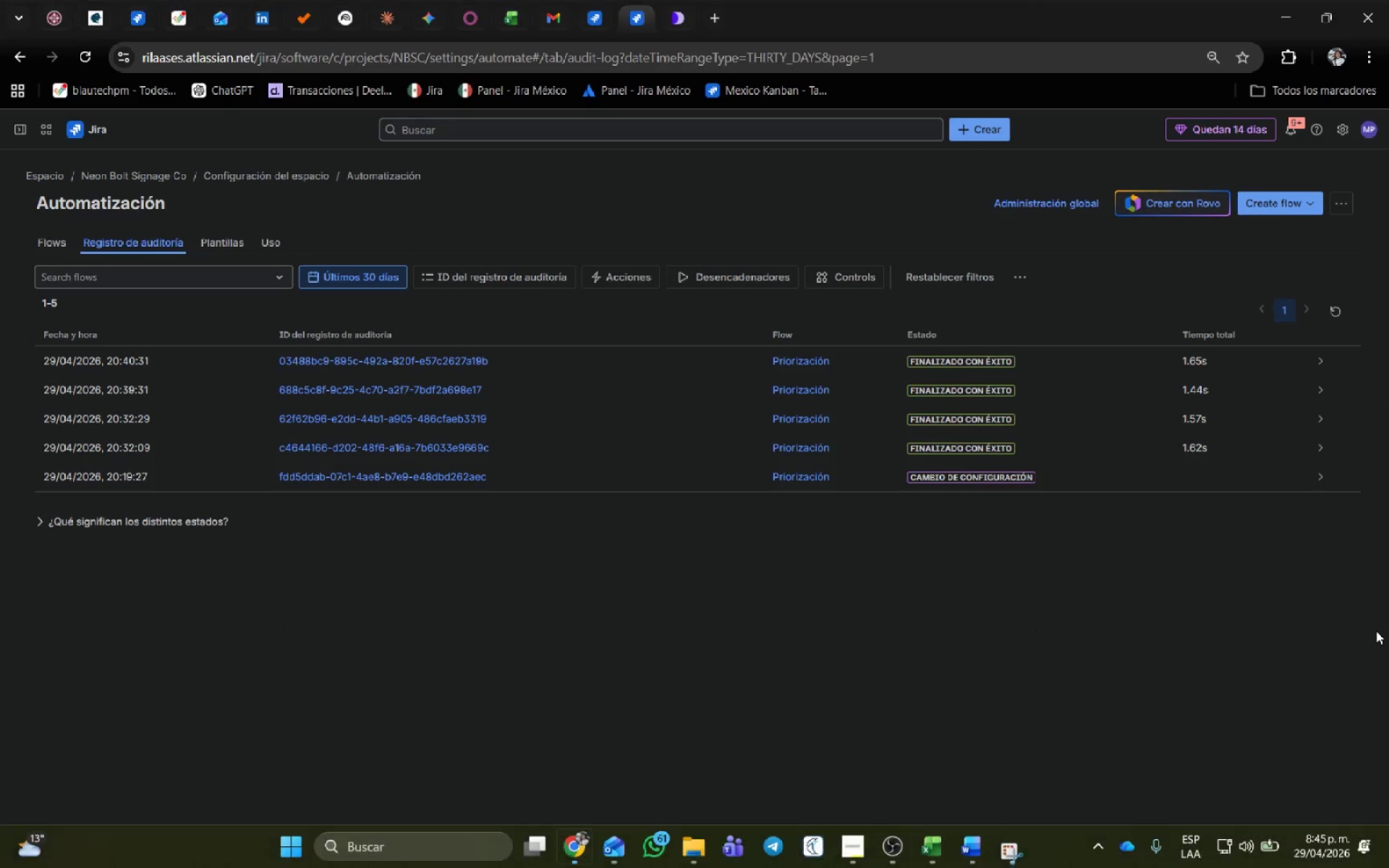 
key(Alt+AltLeft)
 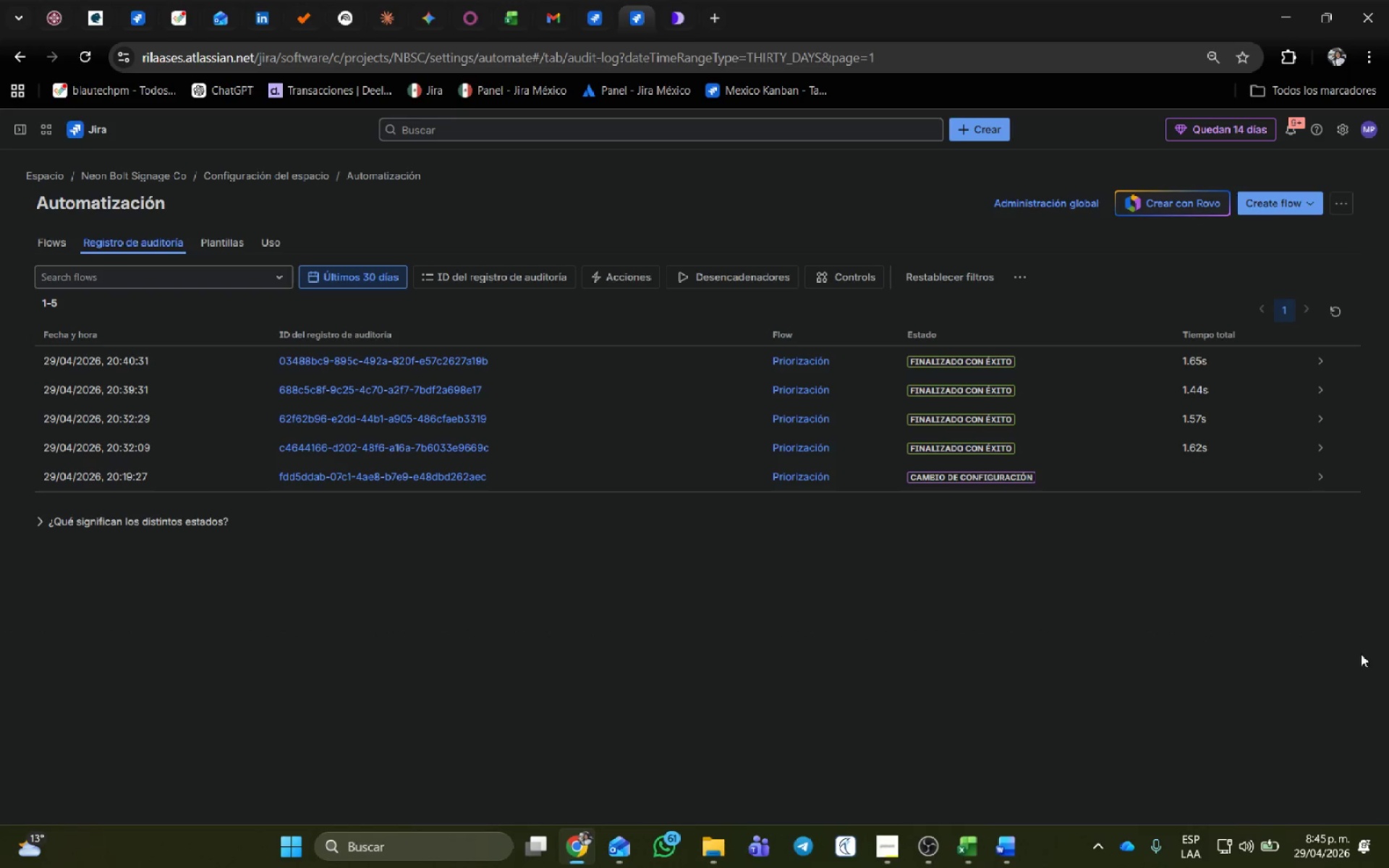 
key(Alt+Tab)
 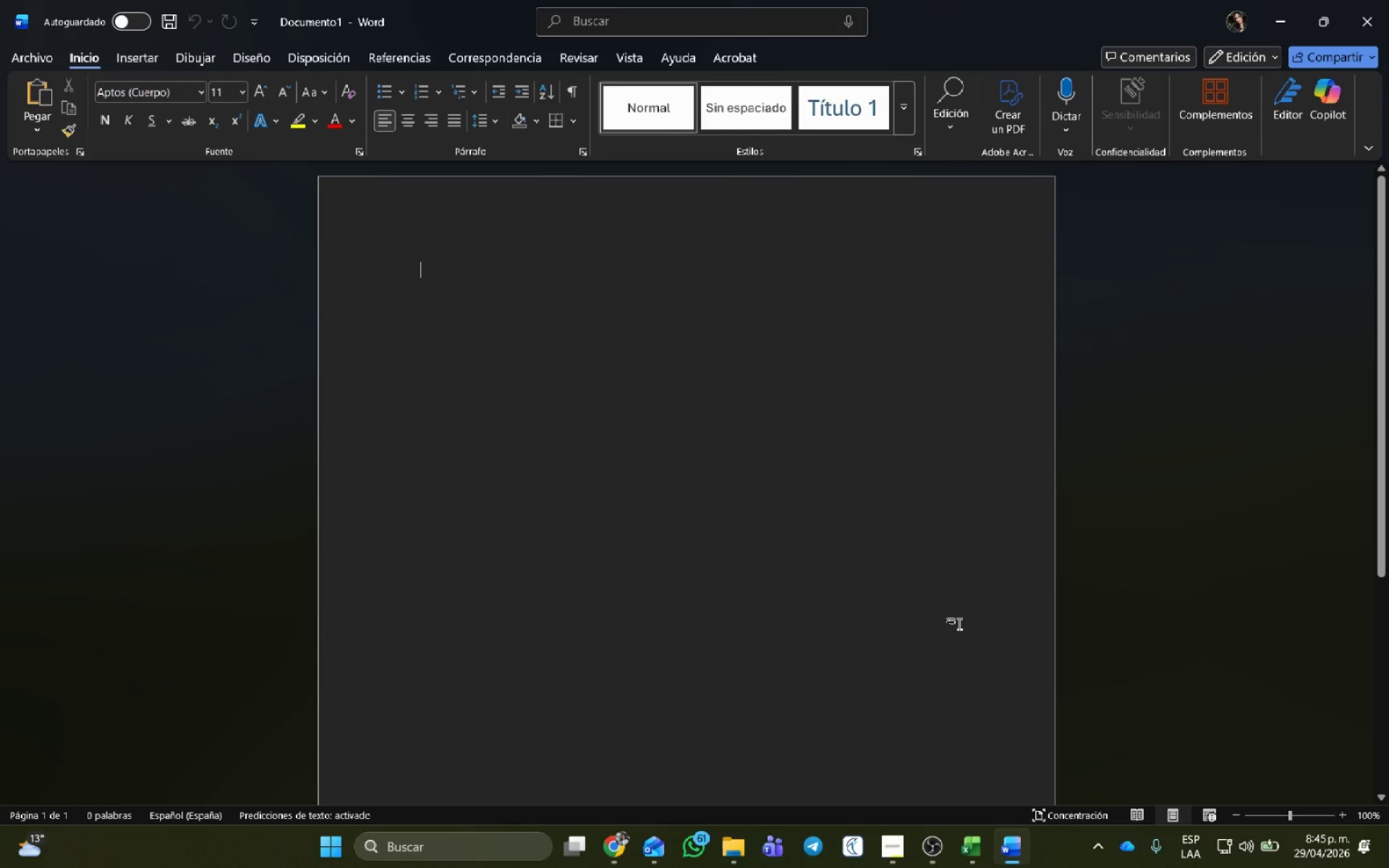 
key(Control+V)
 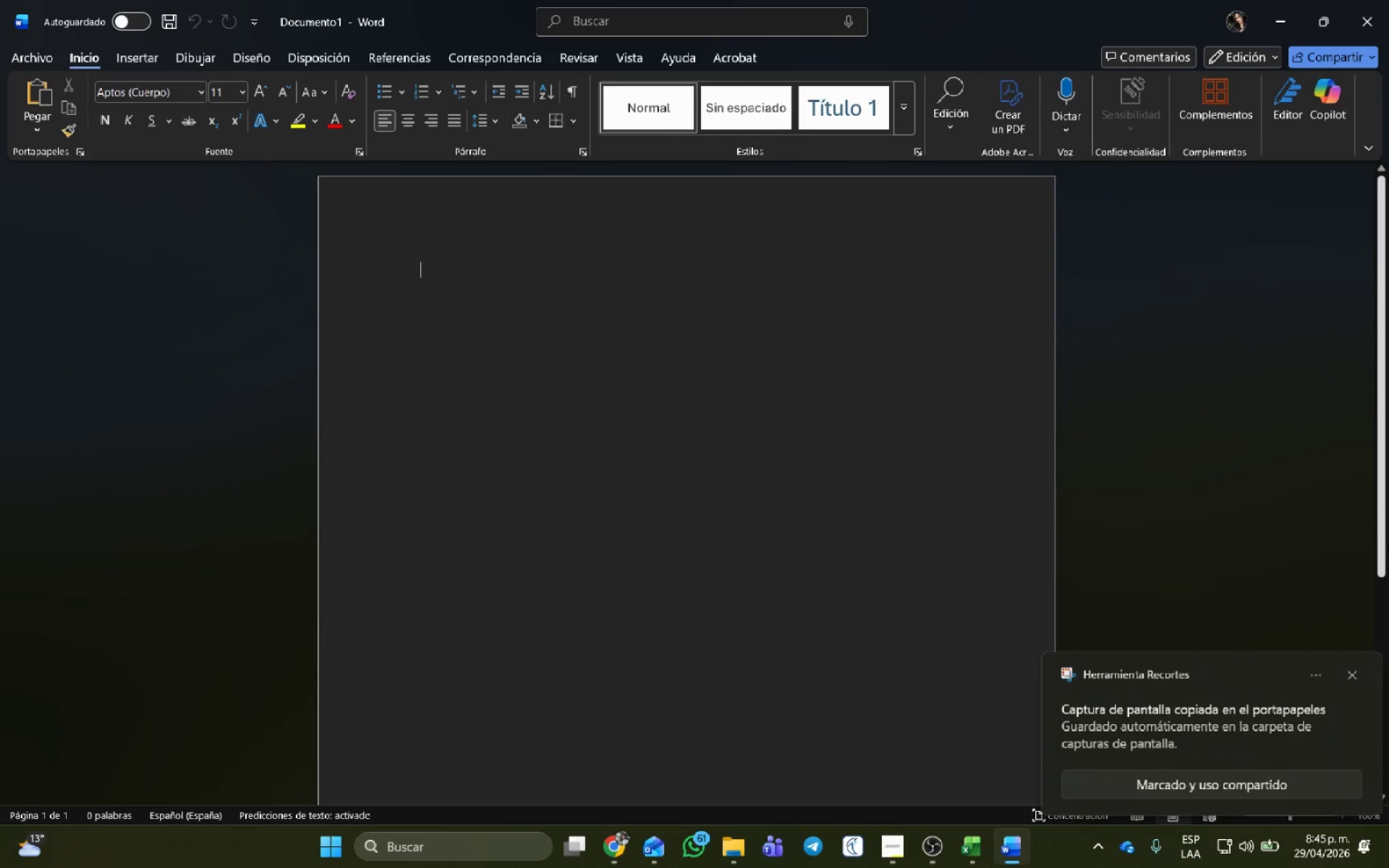 
hold_key(key=AltLeft, duration=0.53)
 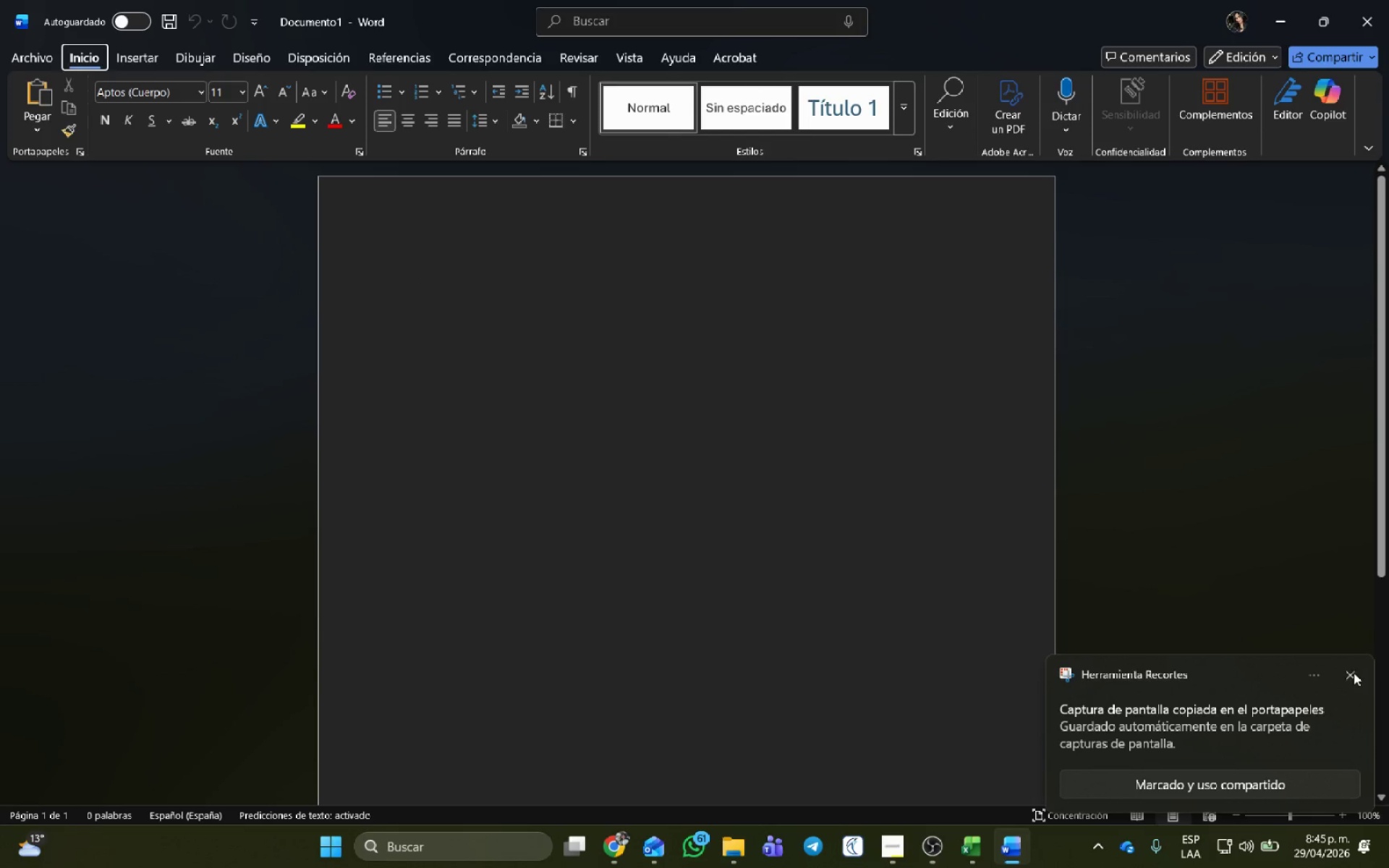 
left_click([1354, 673])
 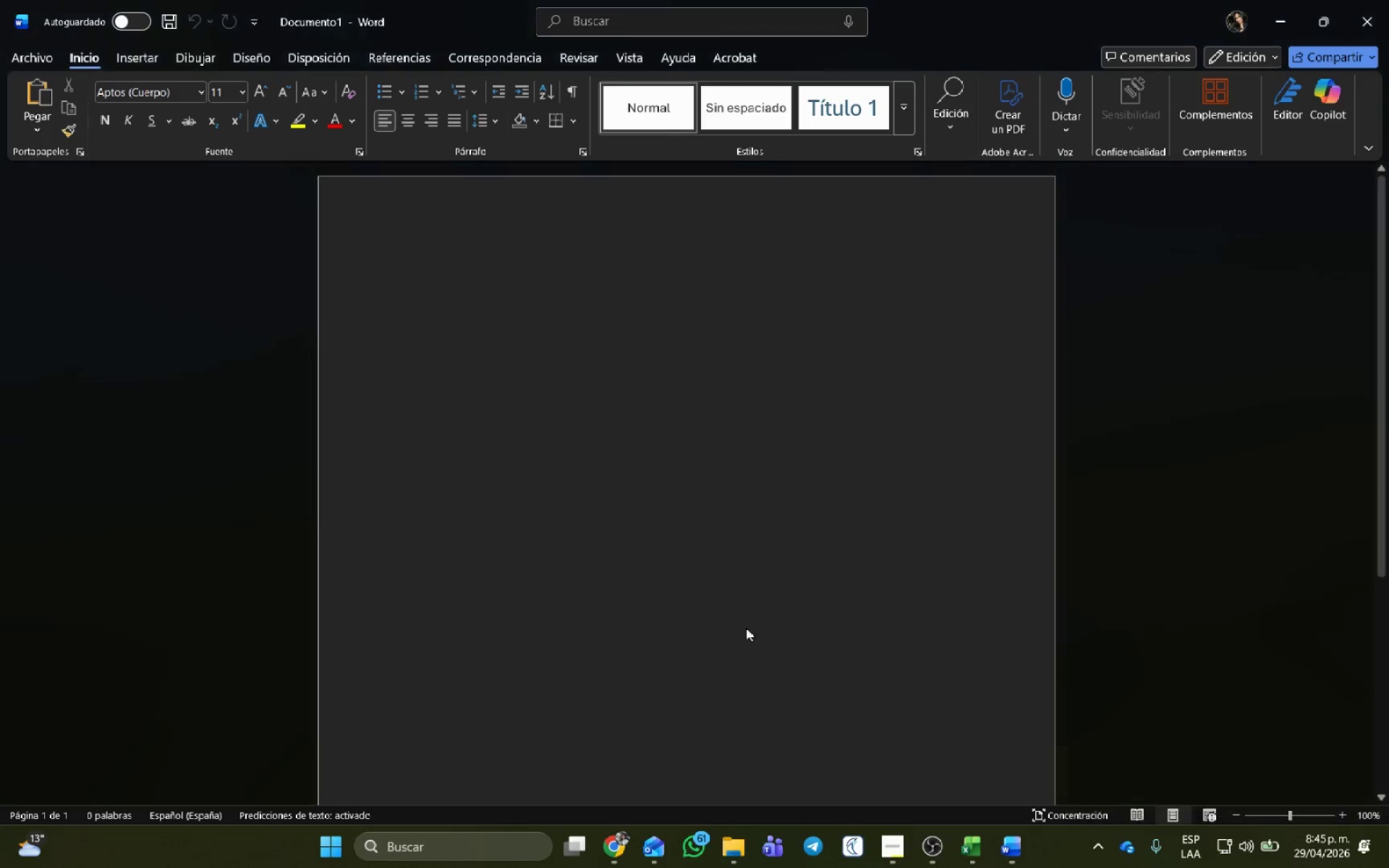 
left_click([673, 597])
 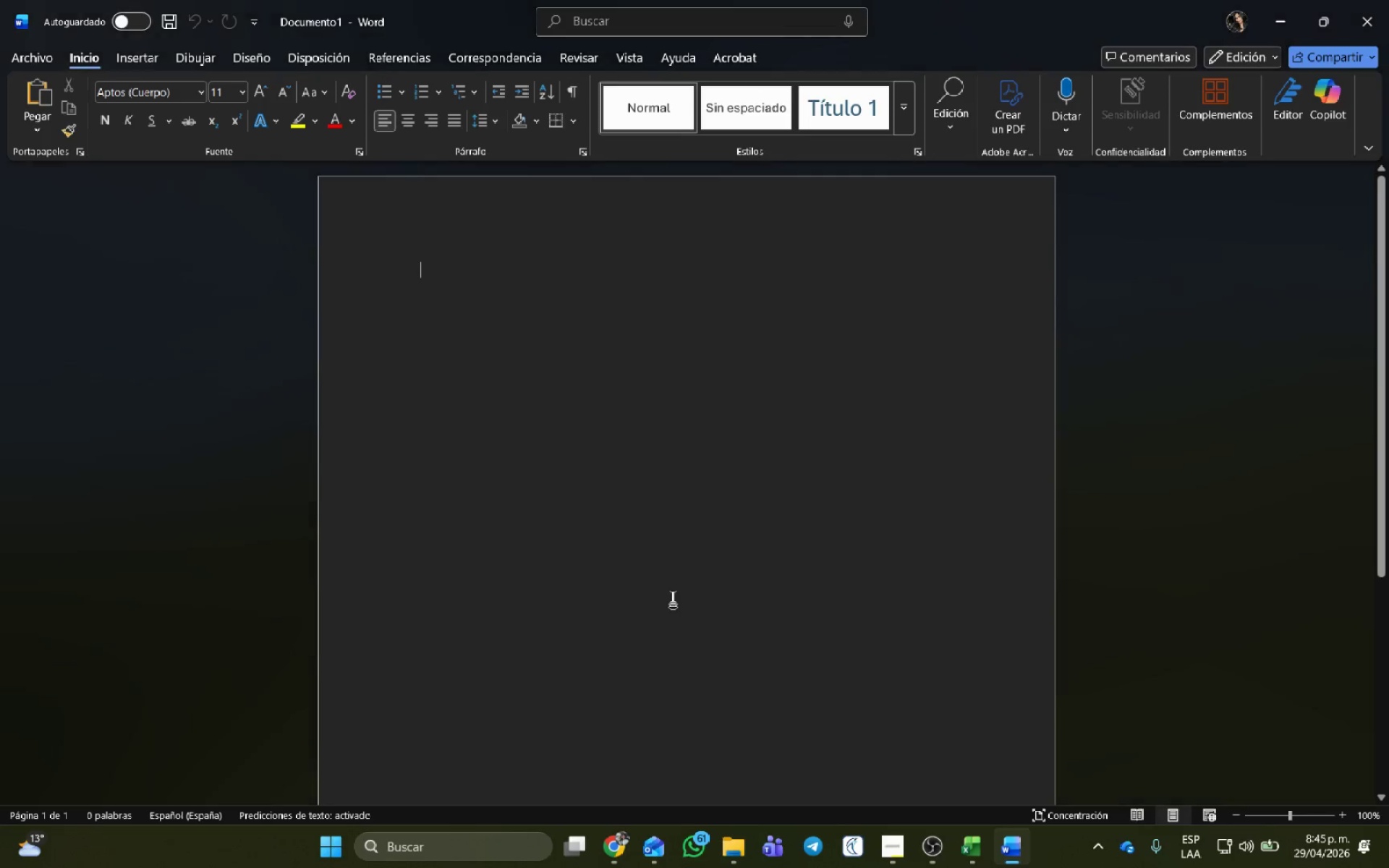 
key(Control+V)
 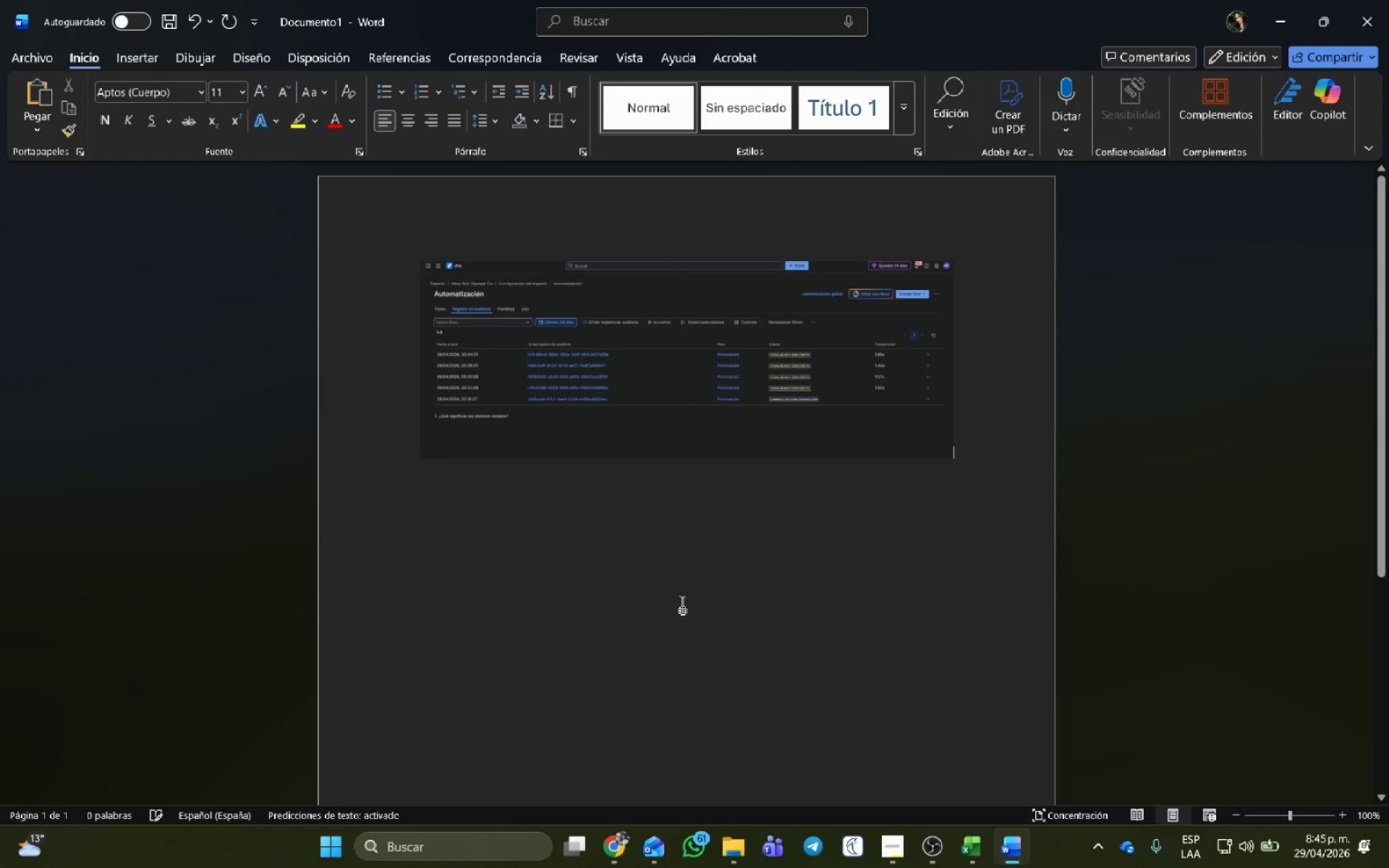 
key(Alt+AltLeft)
 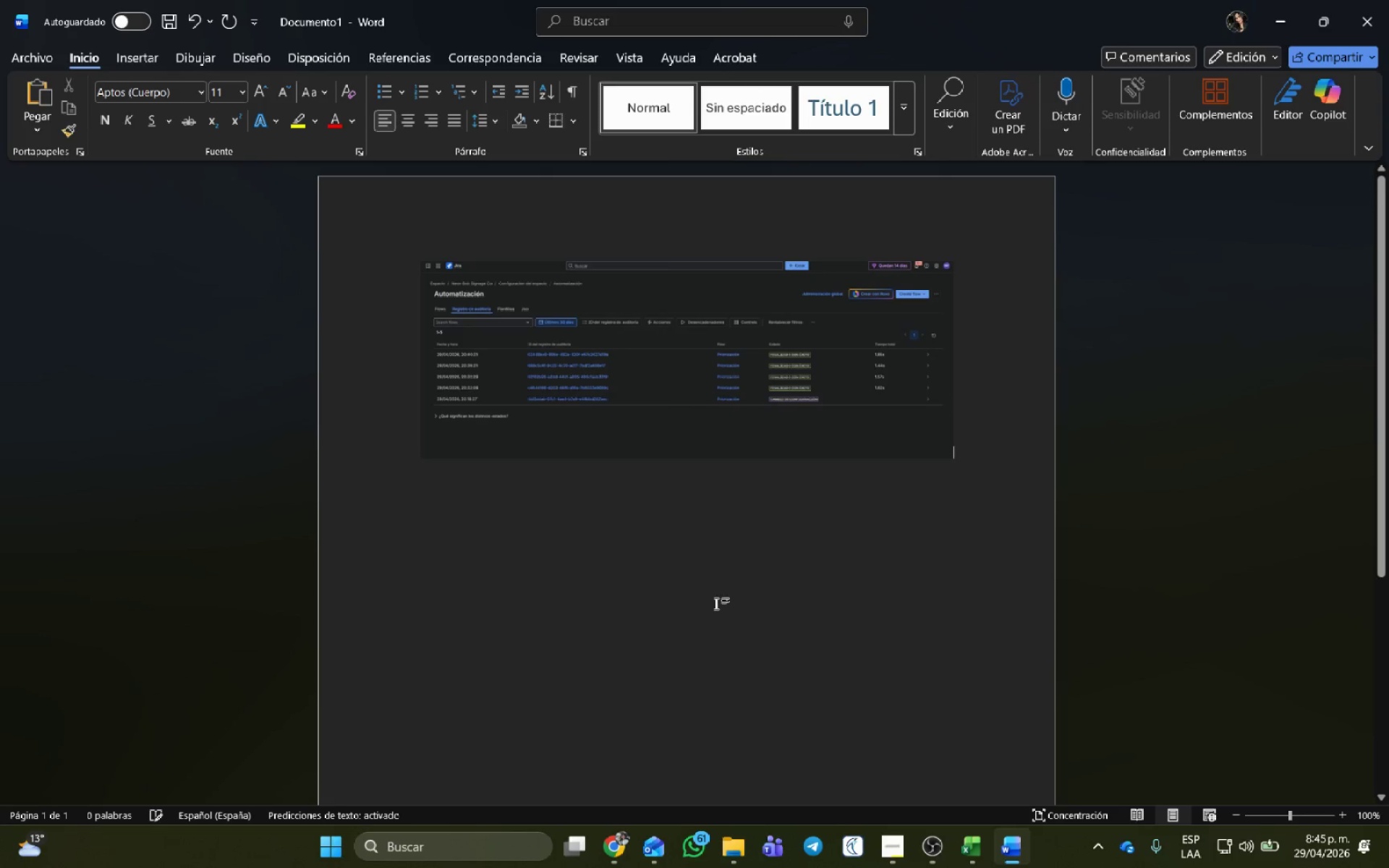 
key(Alt+Tab)
 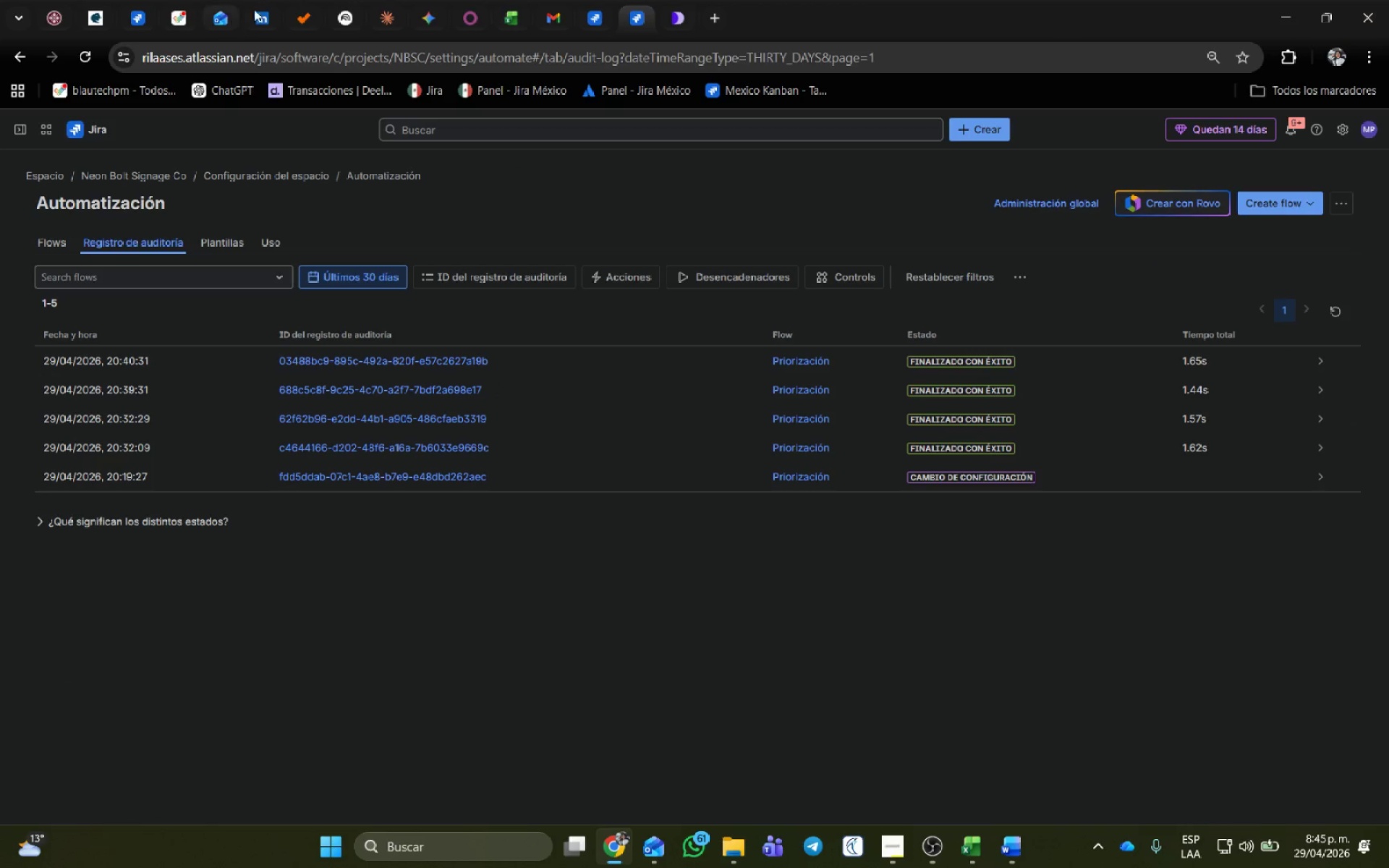 
left_click([600, 13])
 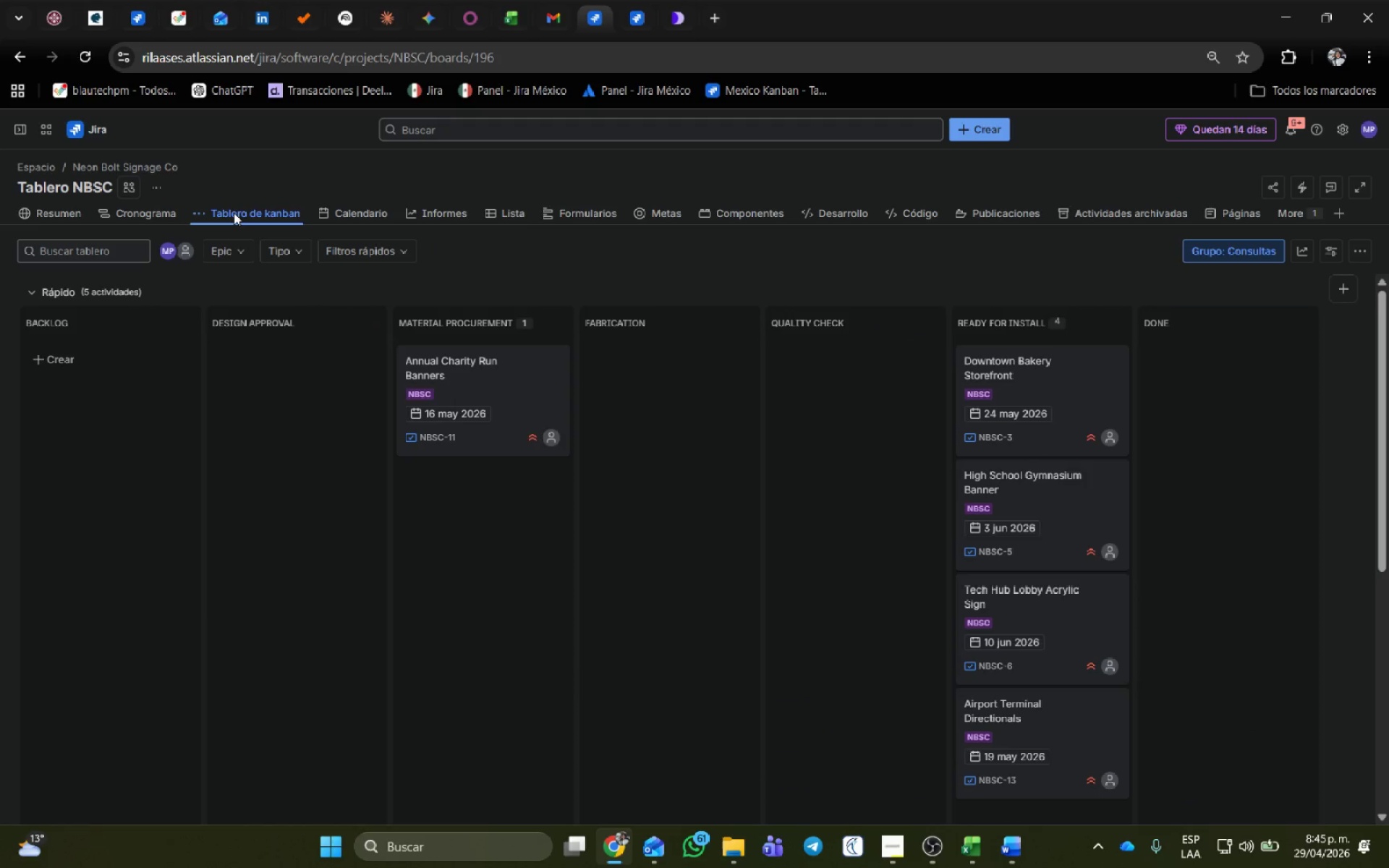 
wait(6.77)
 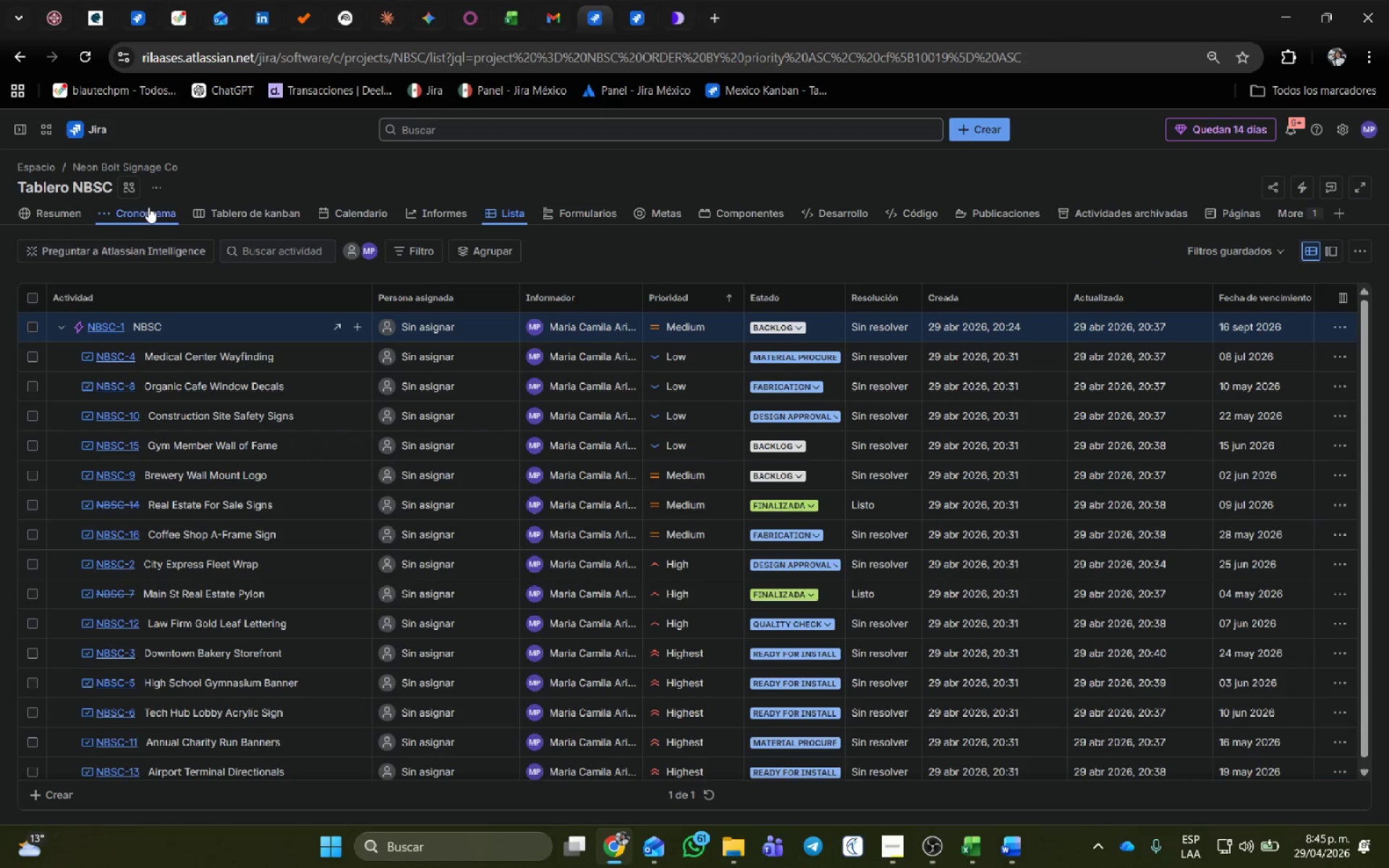 
left_click([1082, 381])
 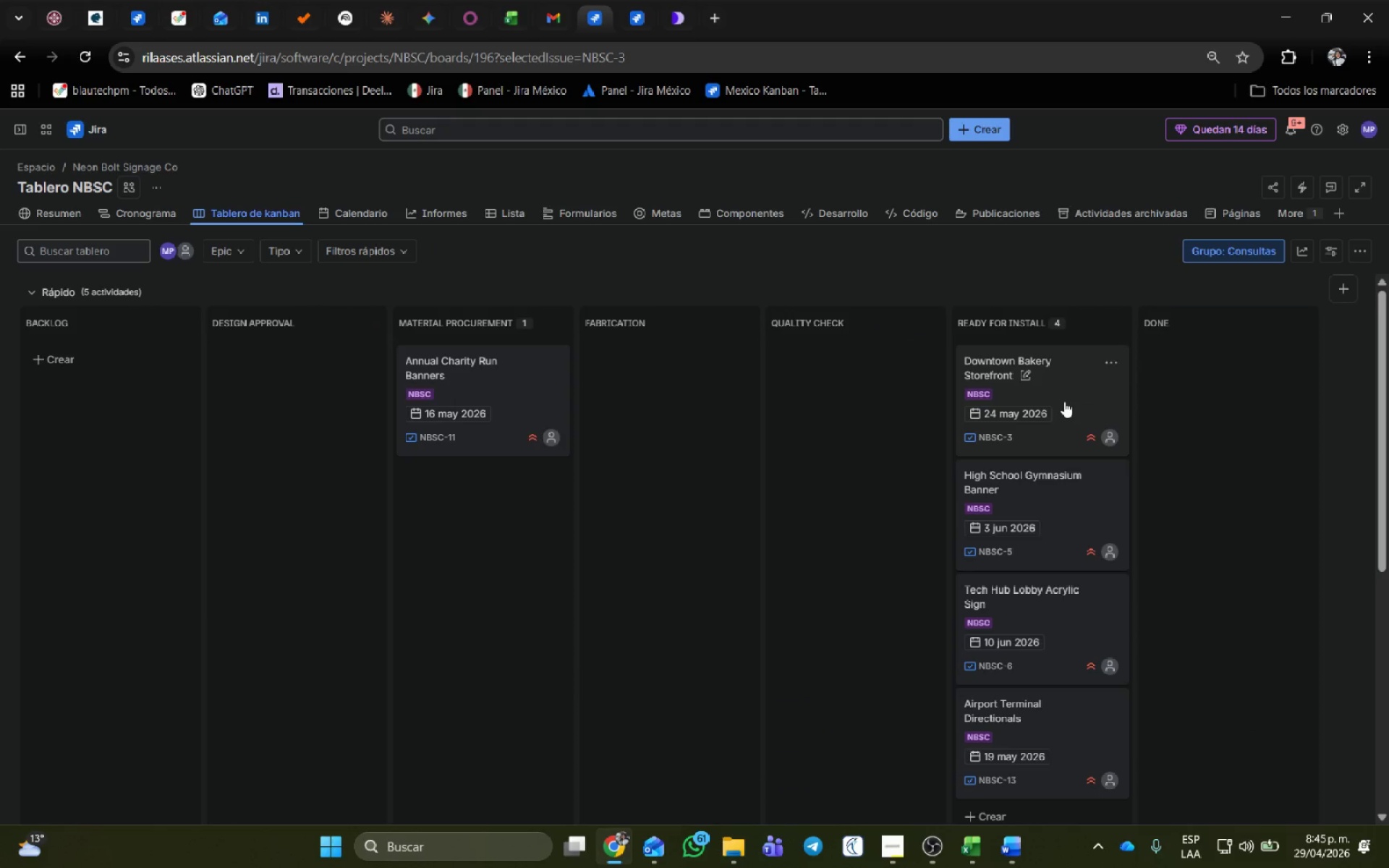 
wait(7.48)
 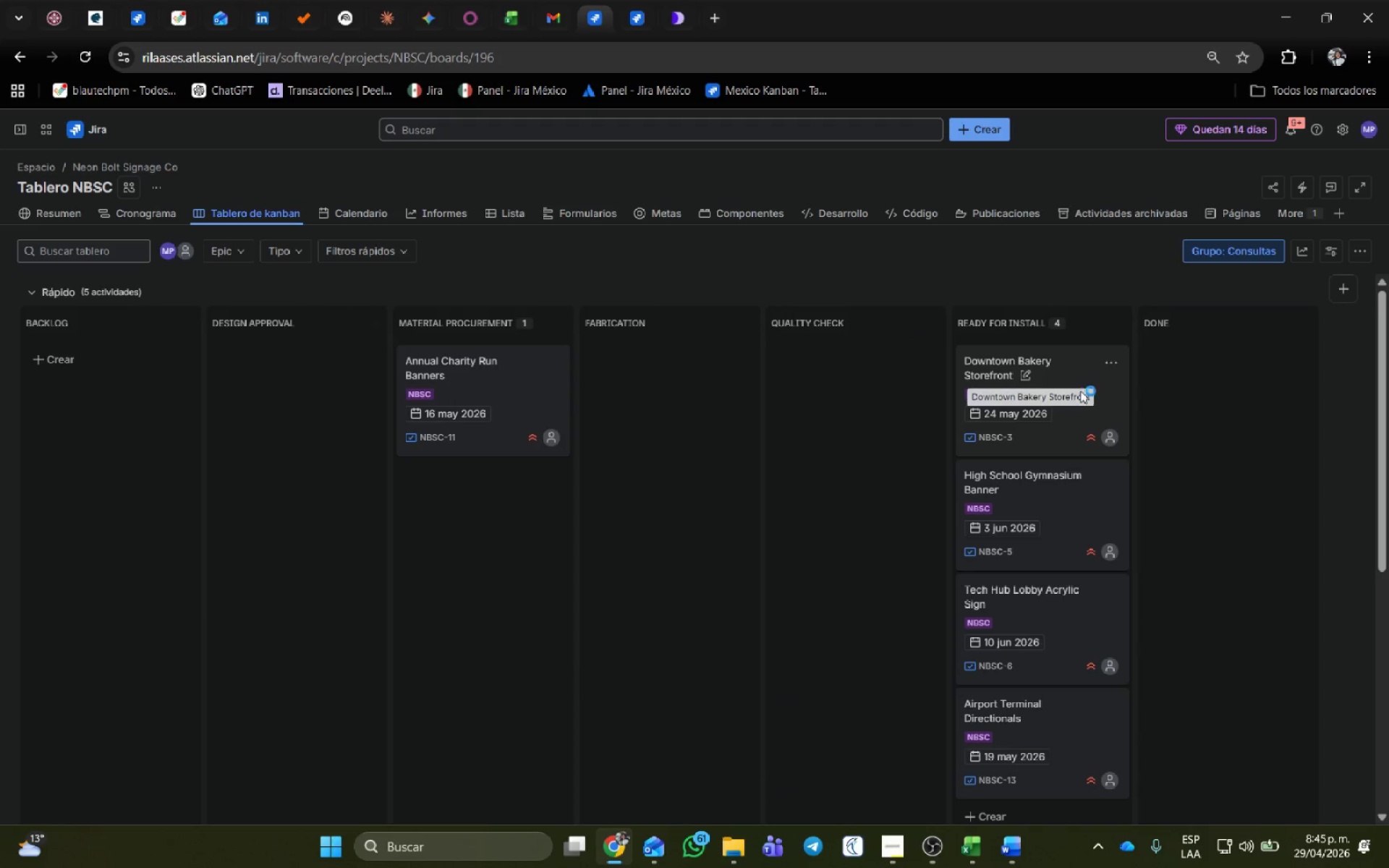 
mouse_move([1009, 416])
 